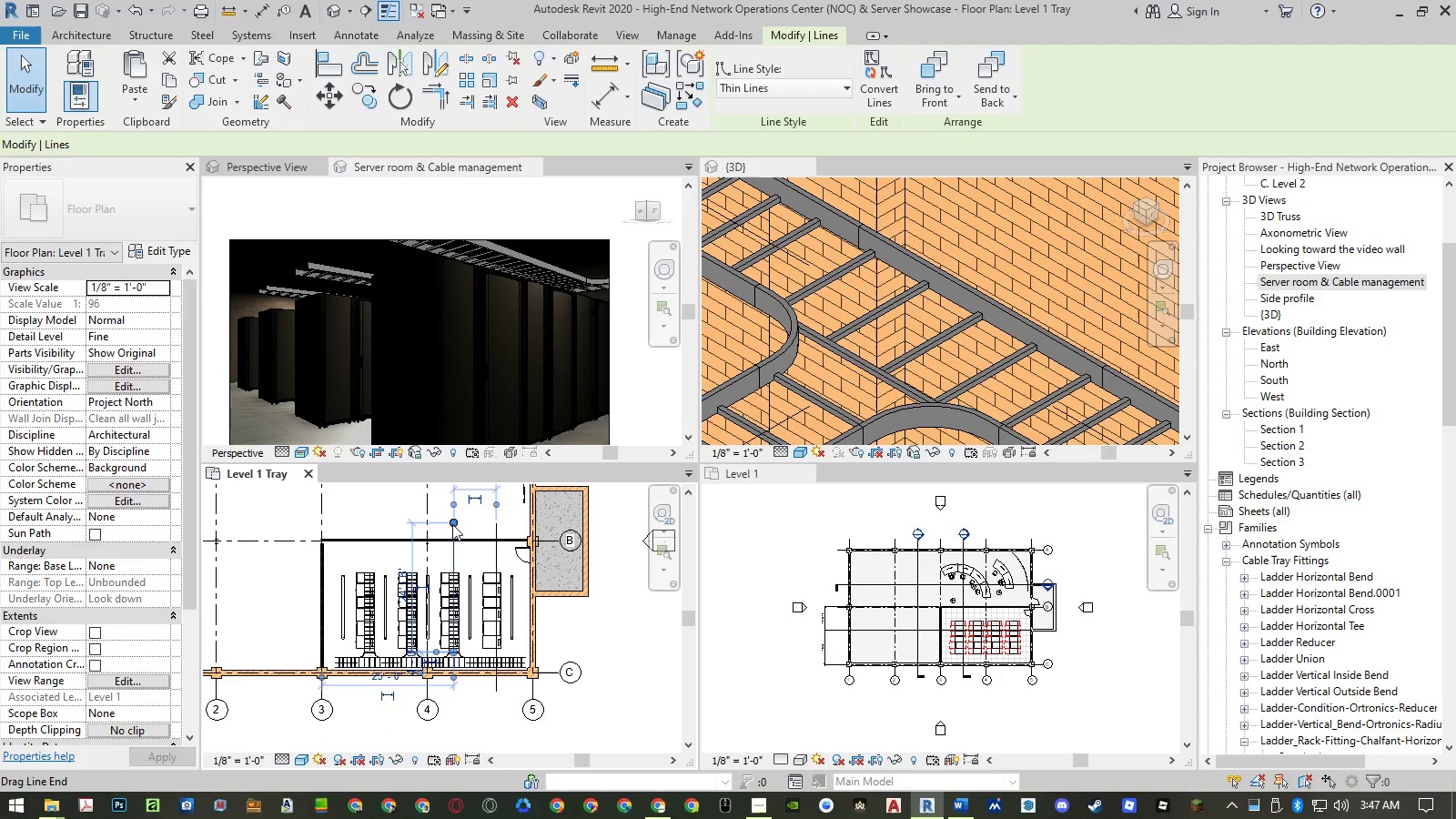 
key(Delete)
 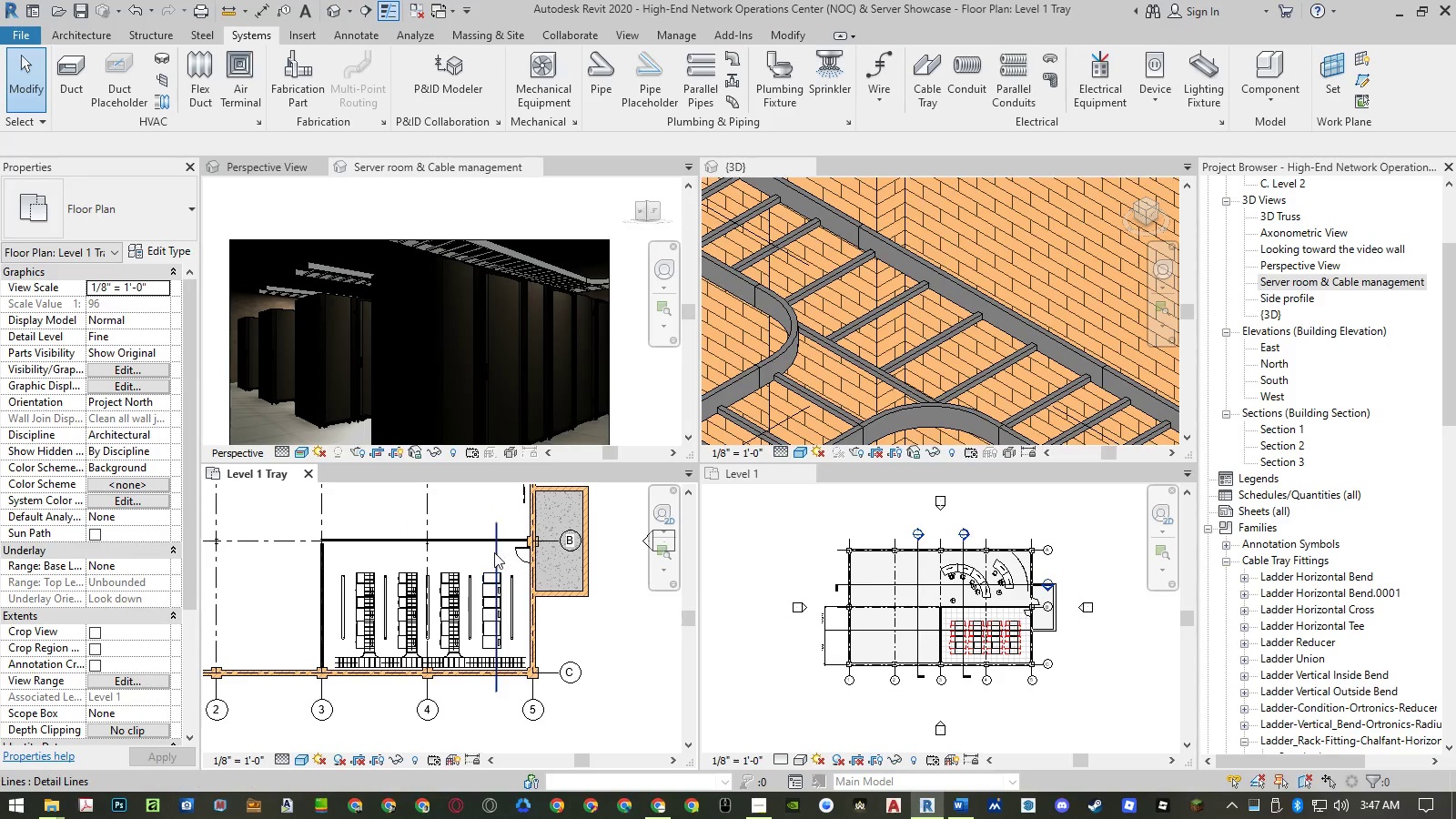 
left_click([493, 551])
 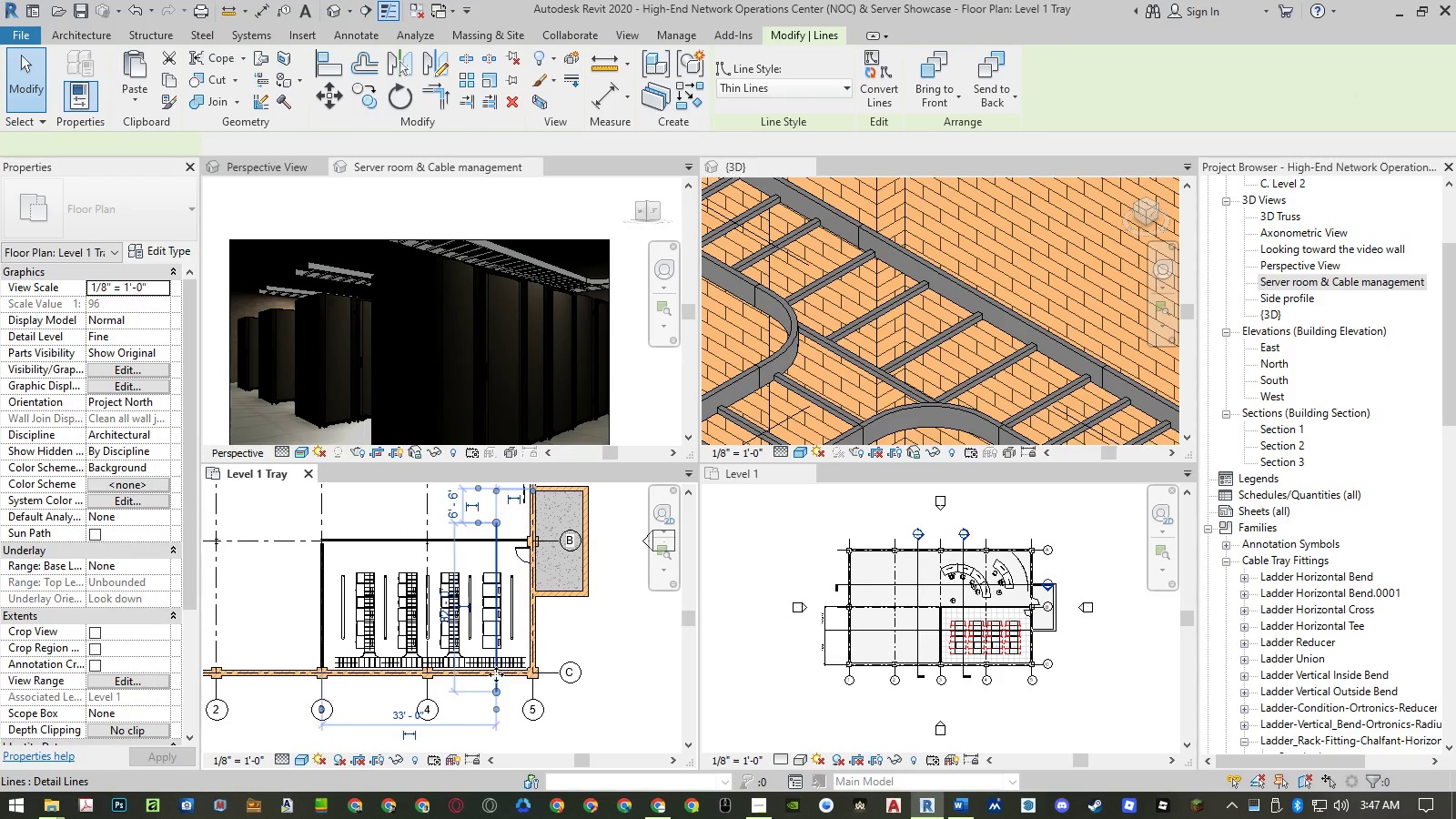 
left_click_drag(start_coordinate=[495, 692], to_coordinate=[501, 614])
 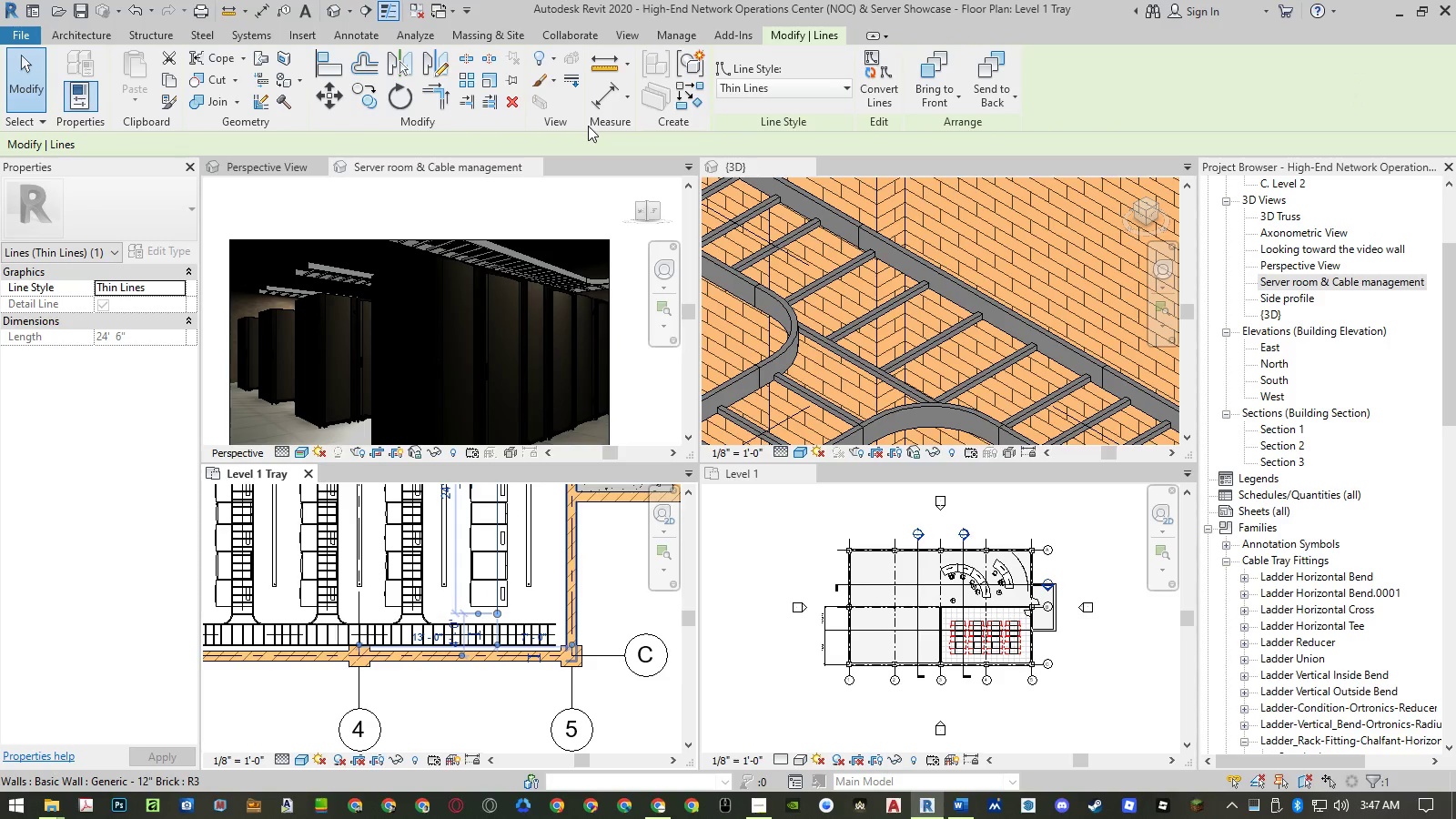 
scroll: coordinate [495, 692], scroll_direction: up, amount: 5.0
 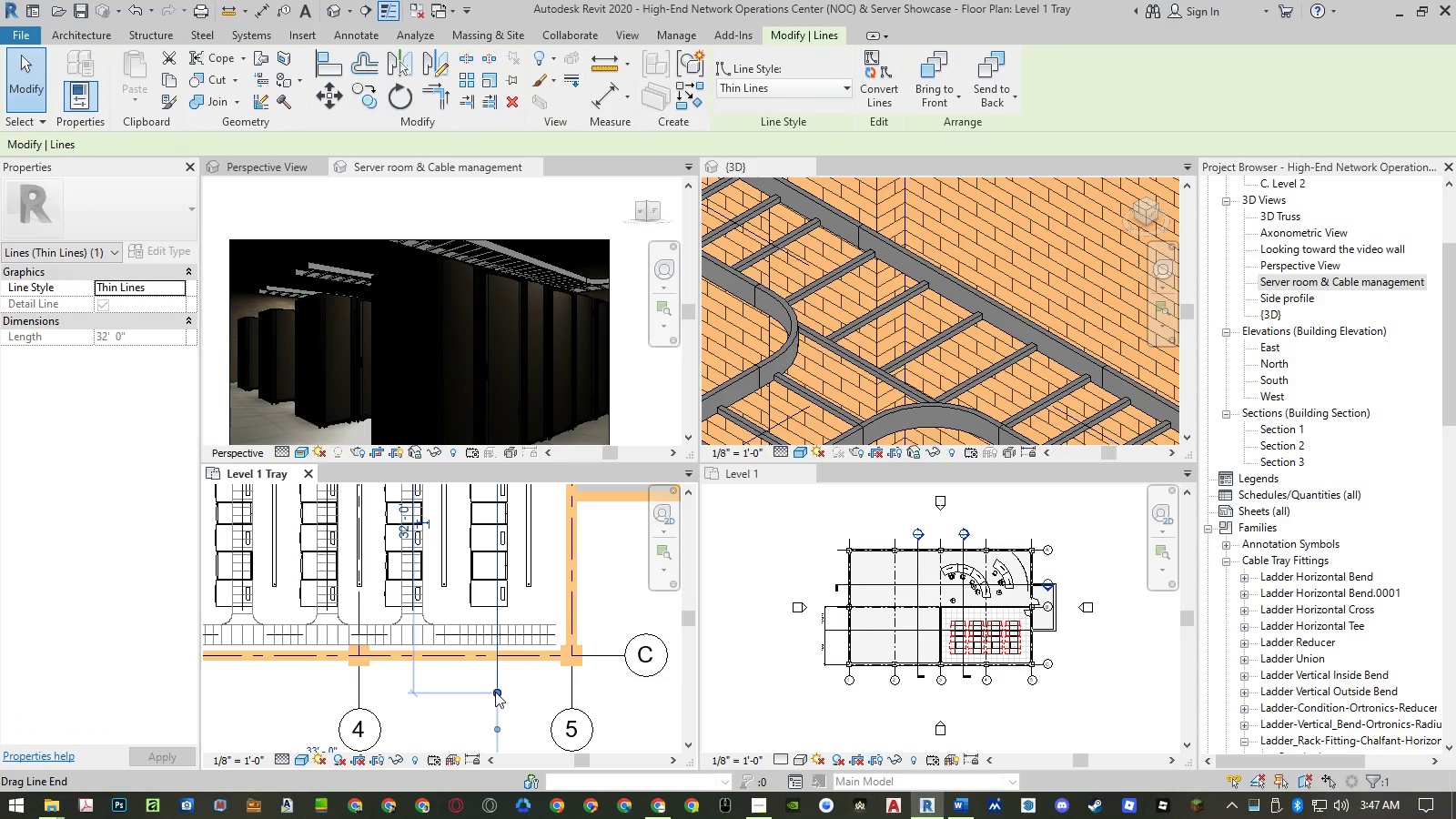 
left_click([248, 33])
 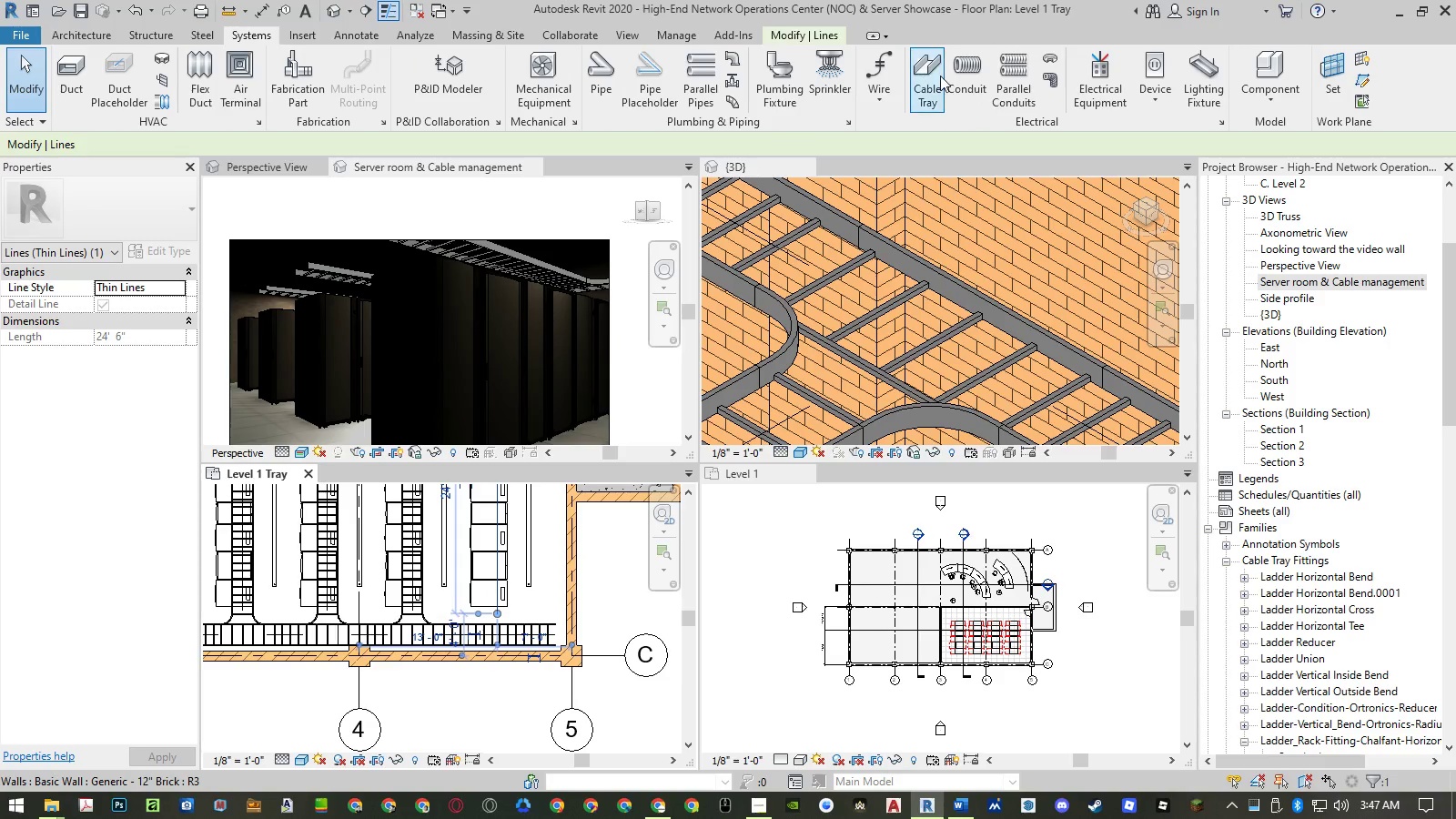 
left_click([940, 76])
 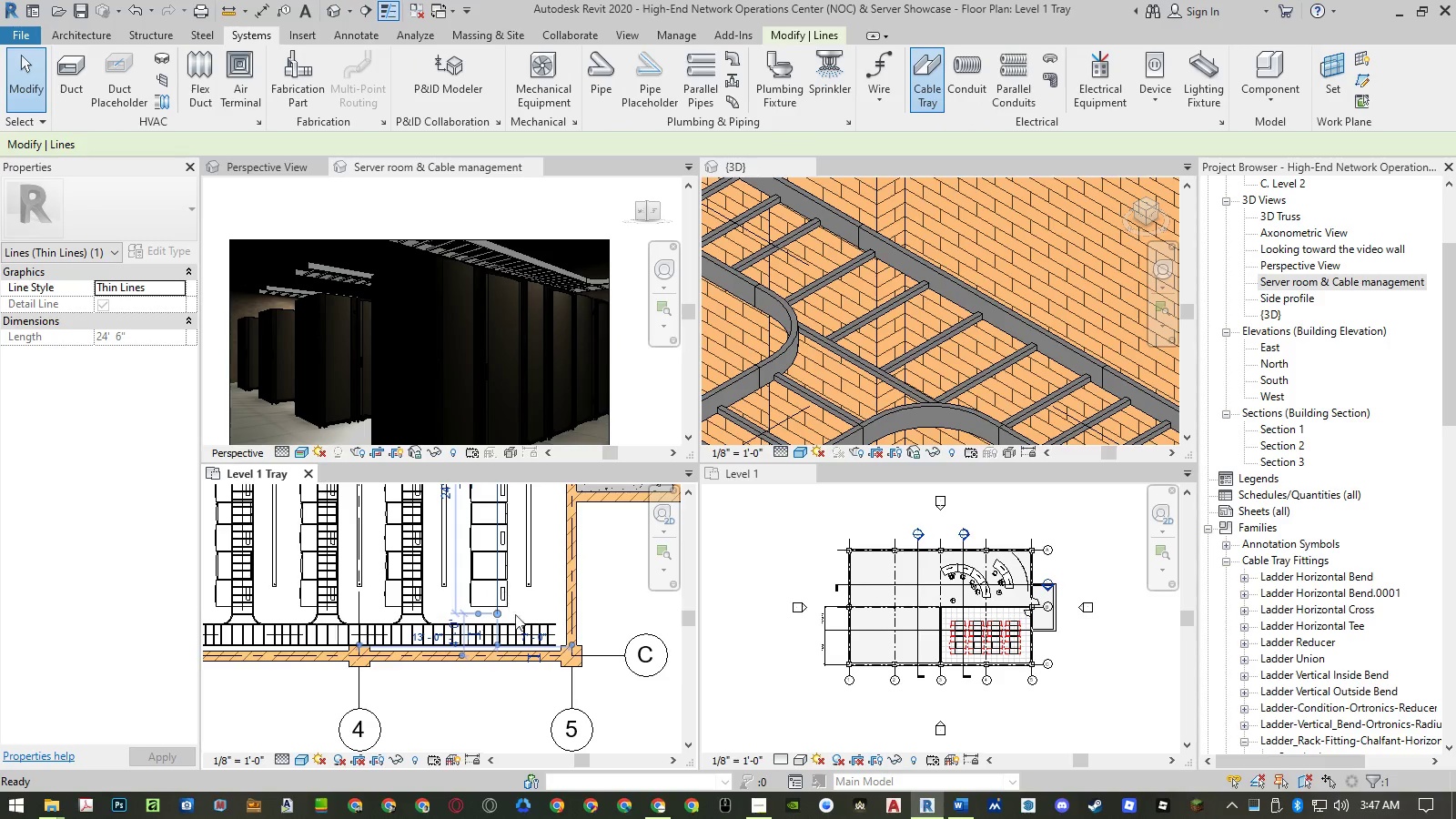 
scroll: coordinate [506, 638], scroll_direction: down, amount: 3.0
 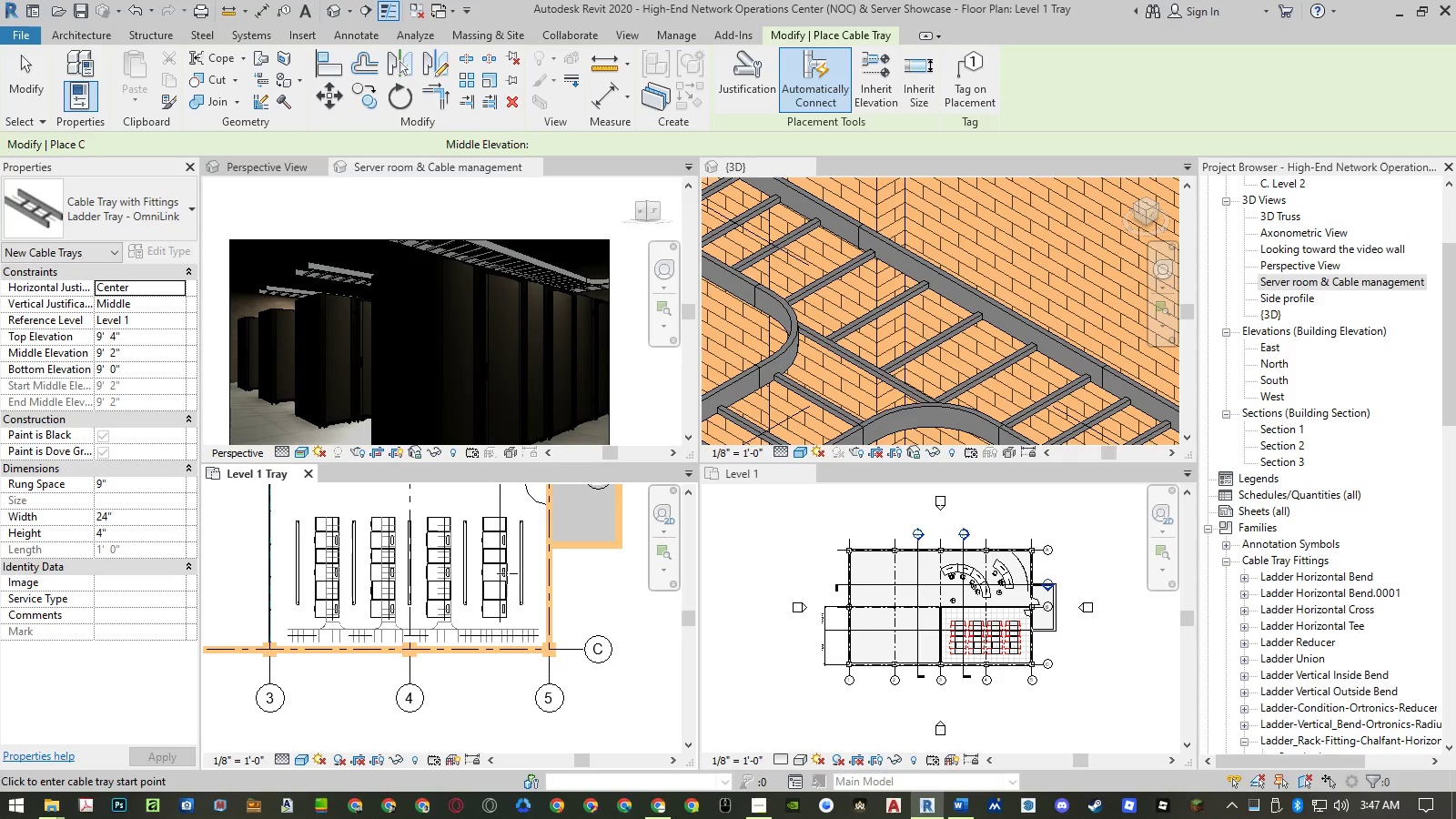 
scroll: coordinate [496, 515], scroll_direction: up, amount: 8.0
 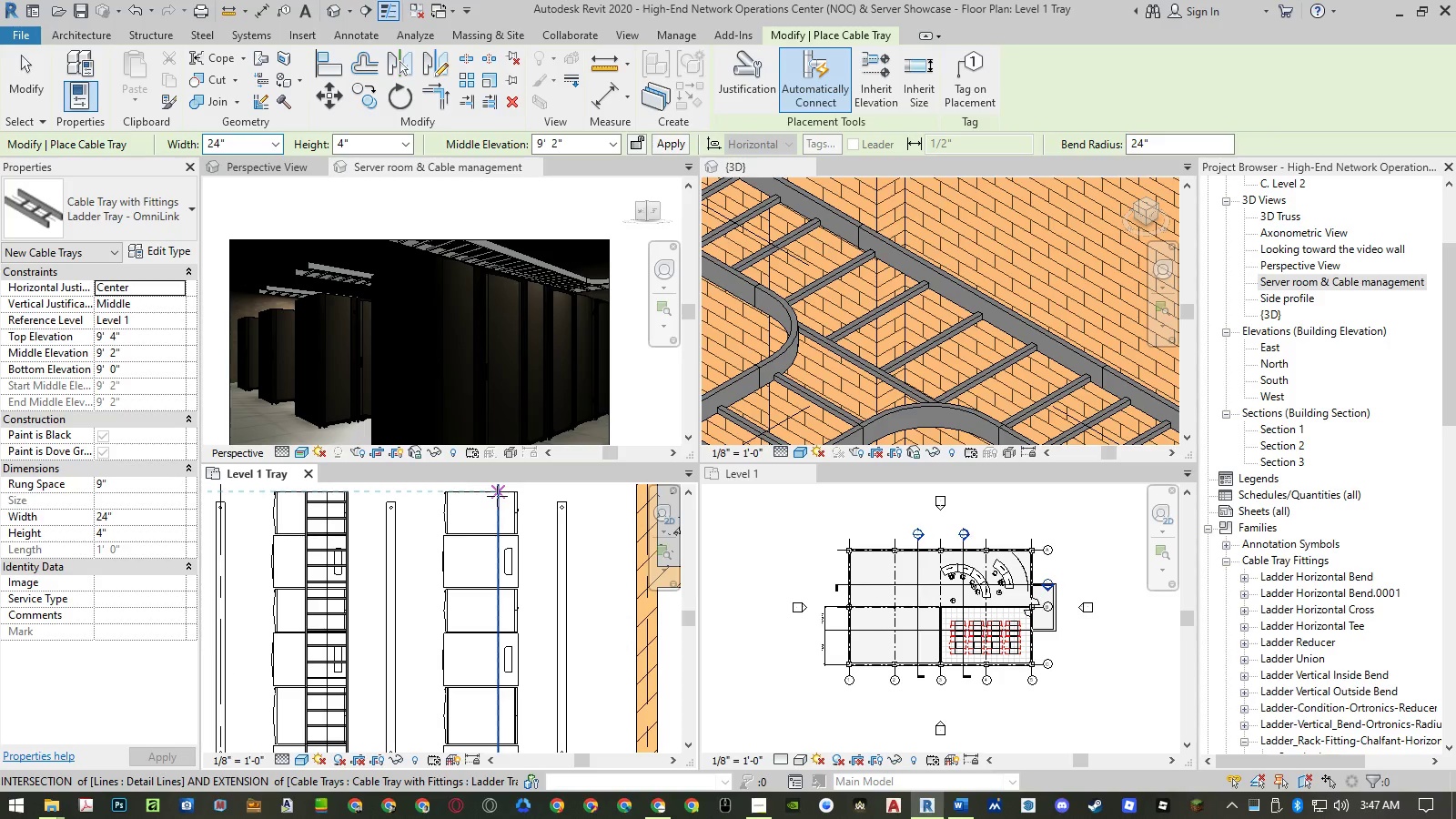 
left_click([497, 495])
 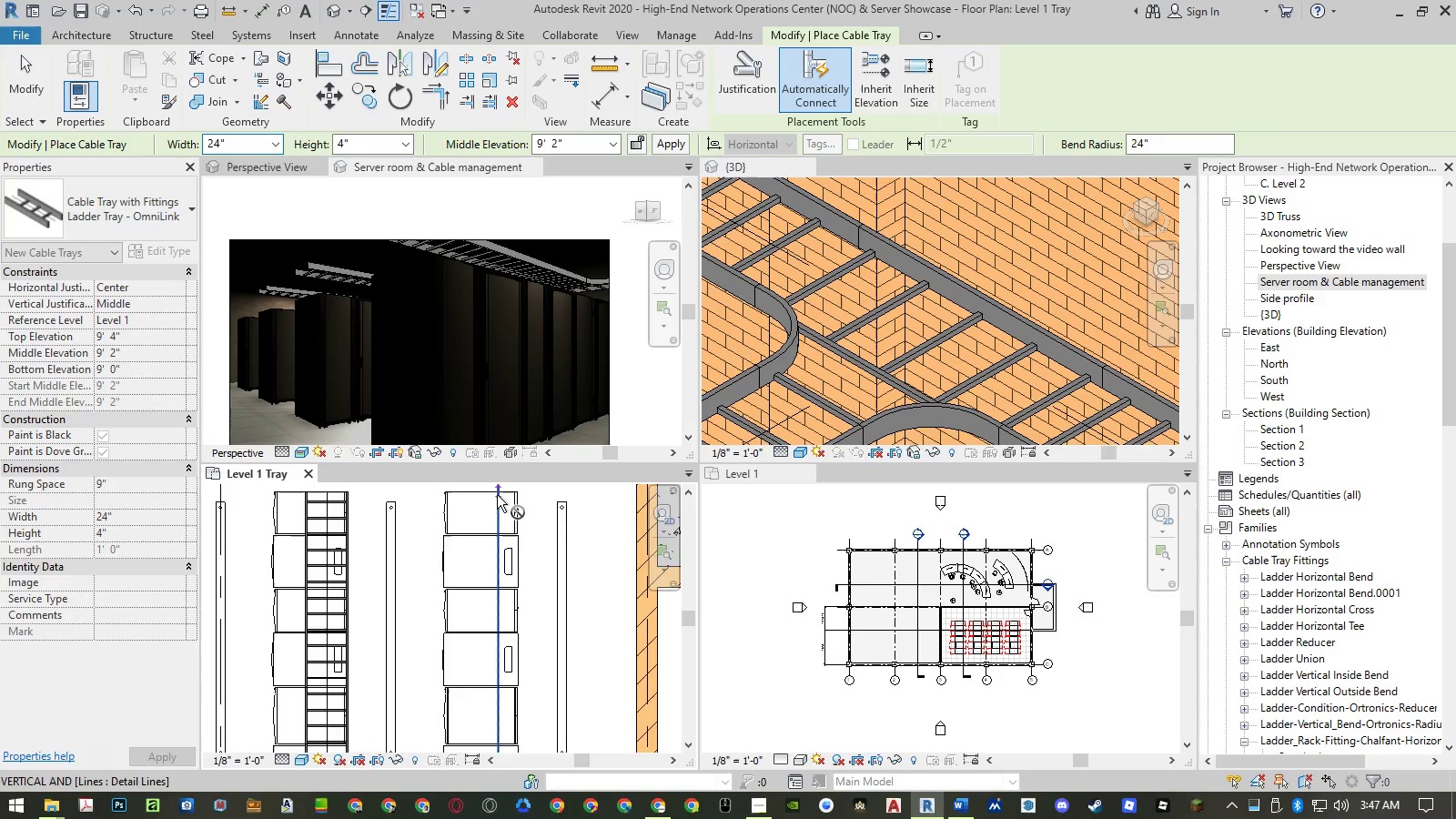 
scroll: coordinate [497, 495], scroll_direction: down, amount: 5.0
 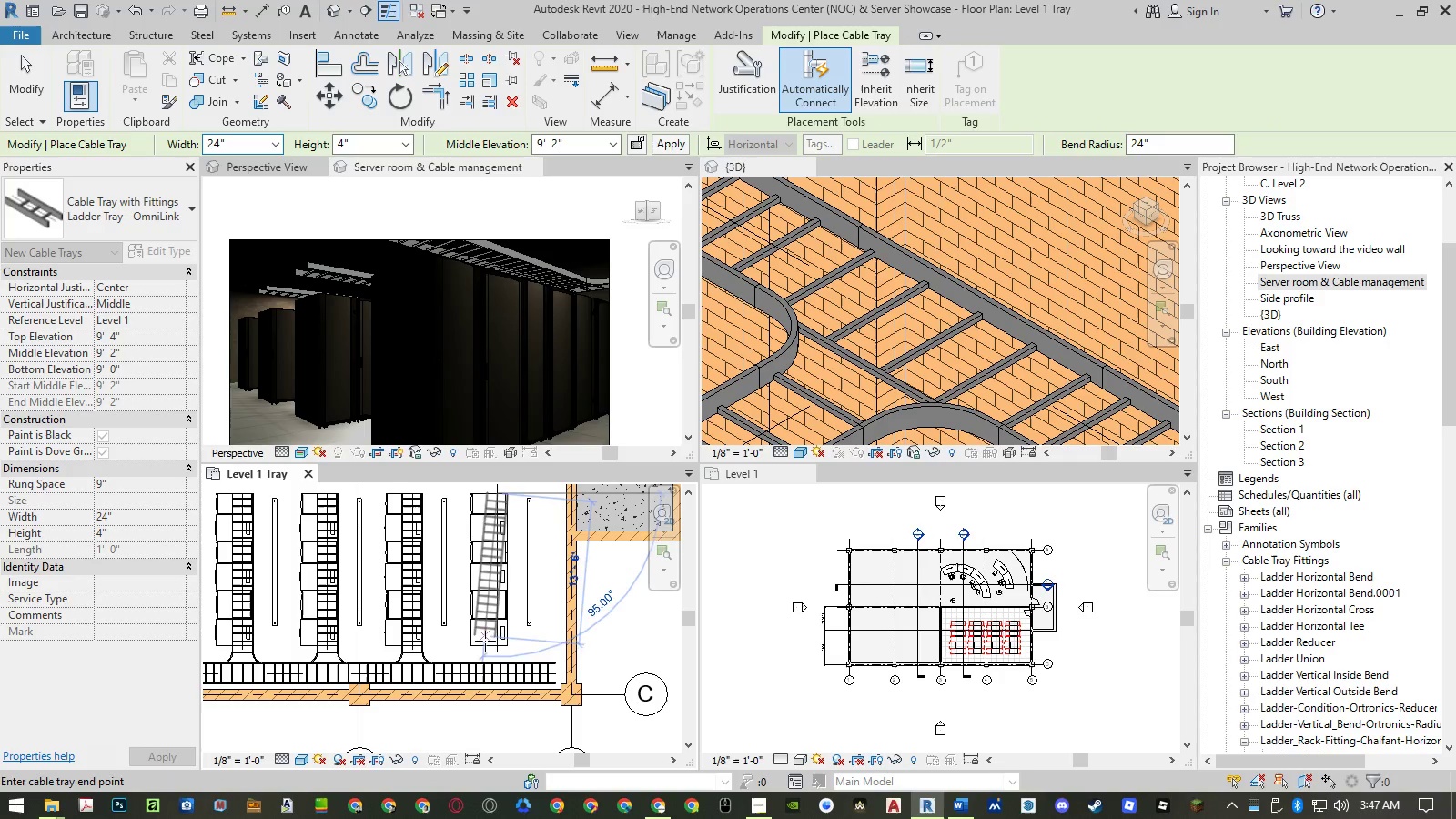 
scroll: coordinate [503, 679], scroll_direction: up, amount: 8.0
 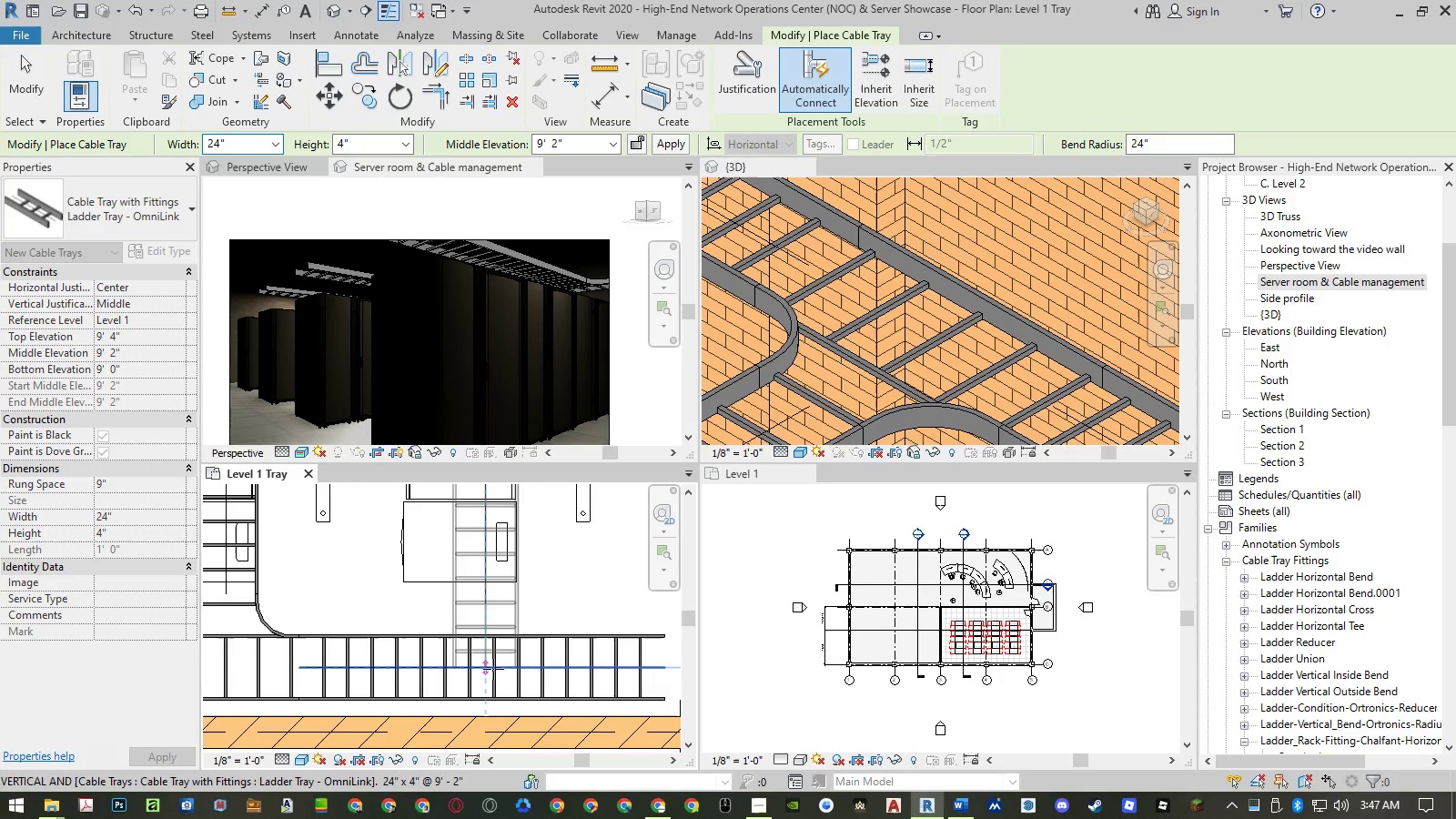 
left_click([491, 669])
 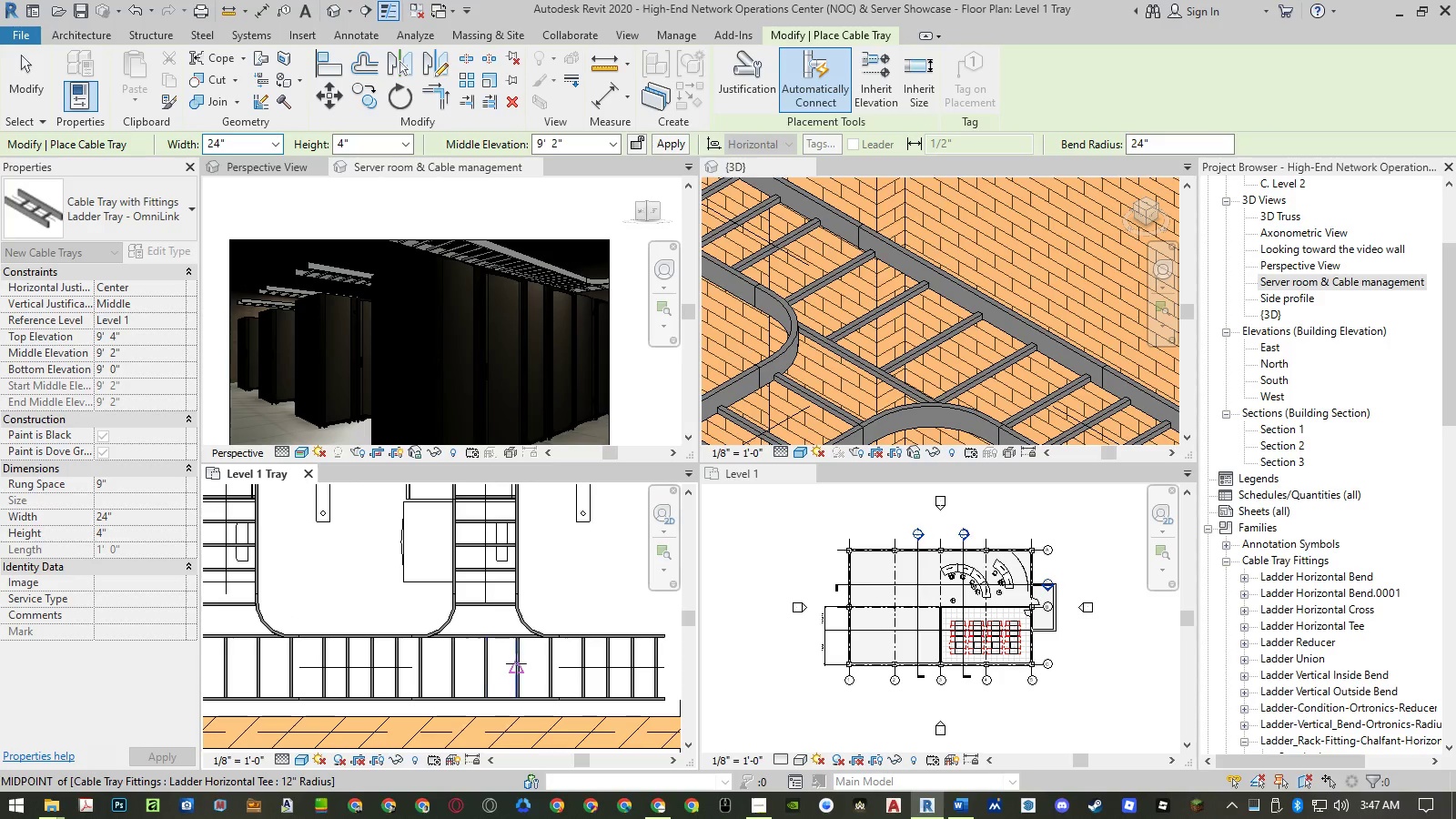 
key(Escape)
 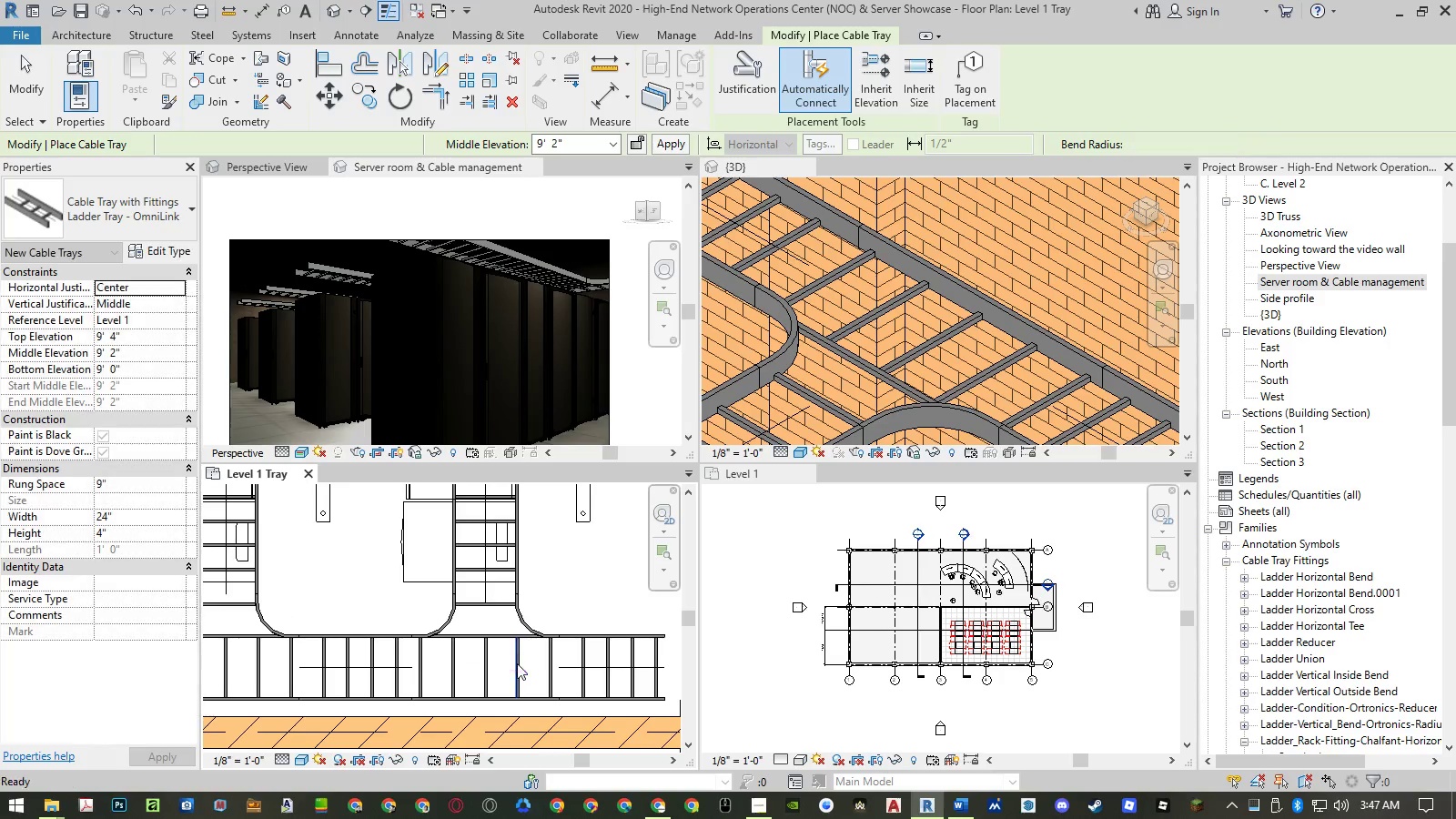 
key(Escape)
 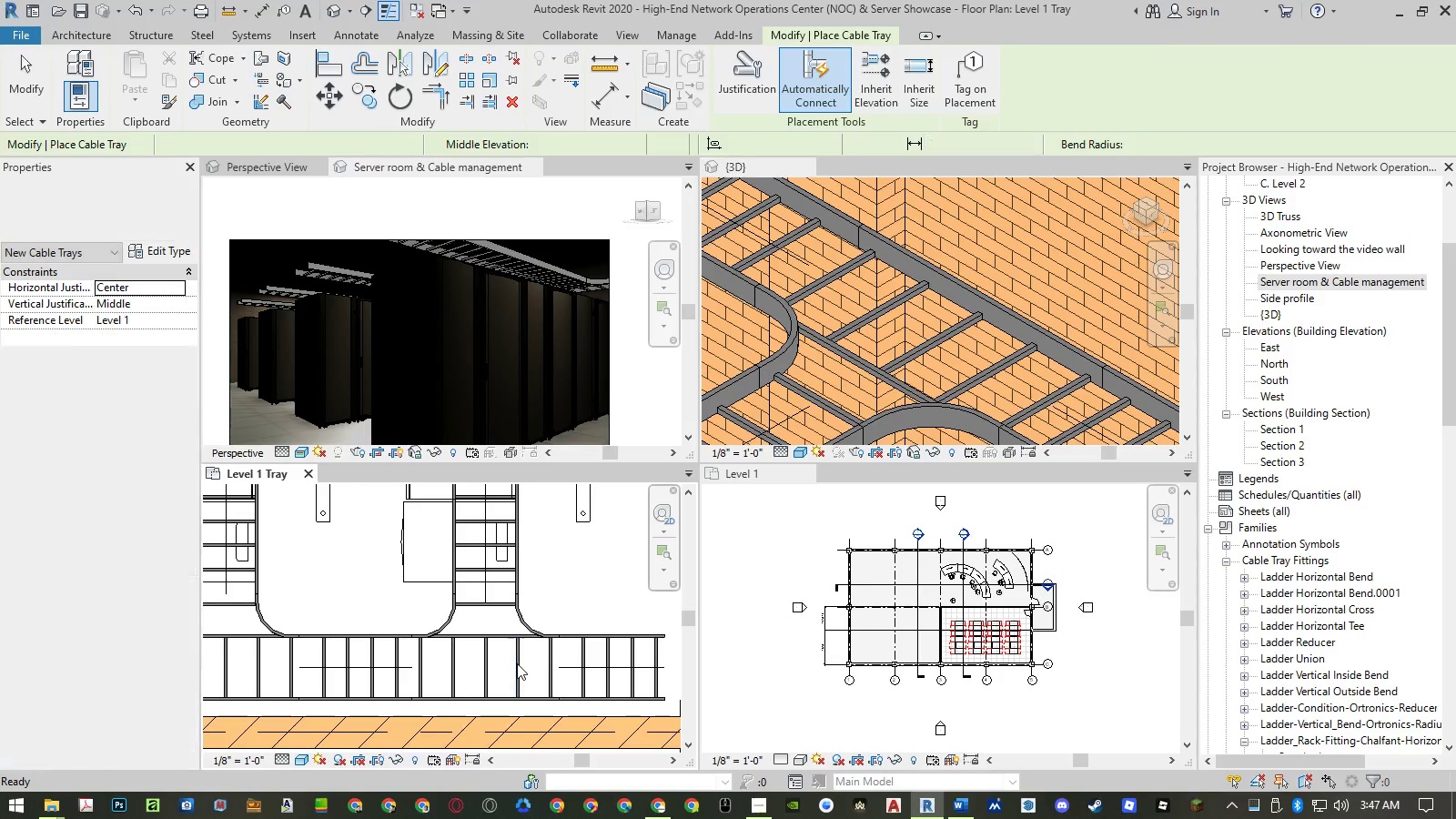 
key(Escape)
 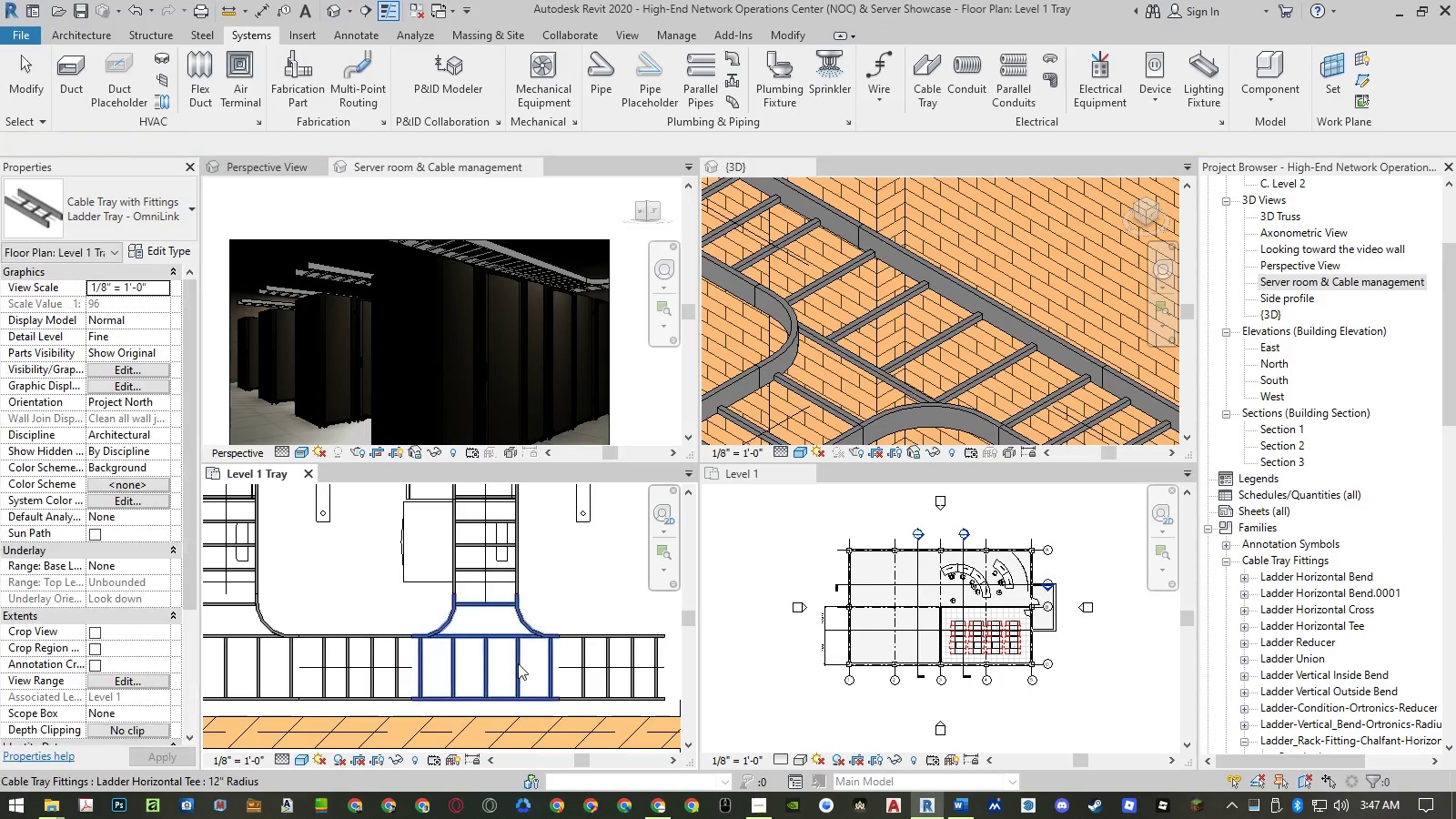 
scroll: coordinate [519, 663], scroll_direction: down, amount: 10.0
 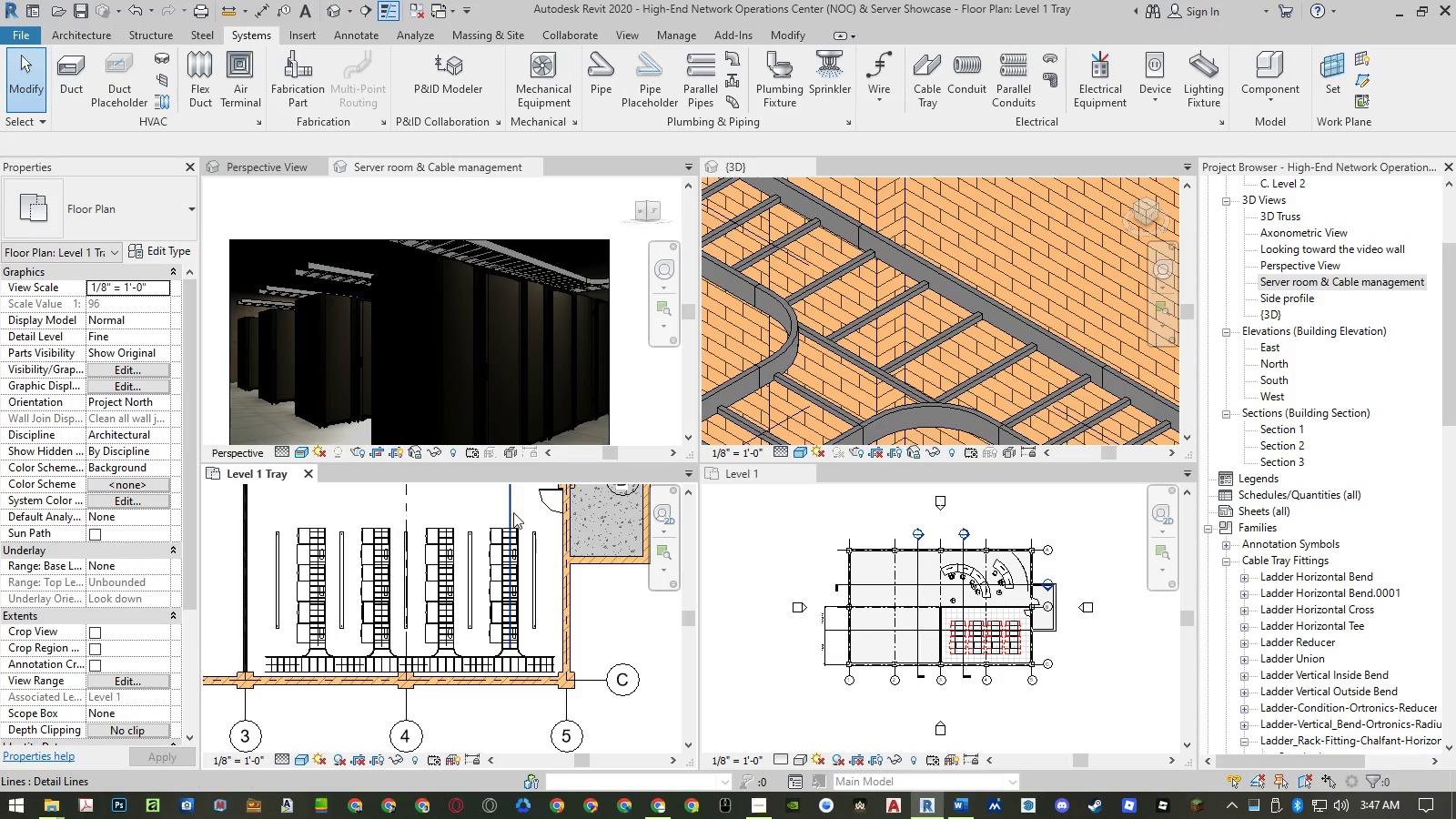 
left_click([512, 511])
 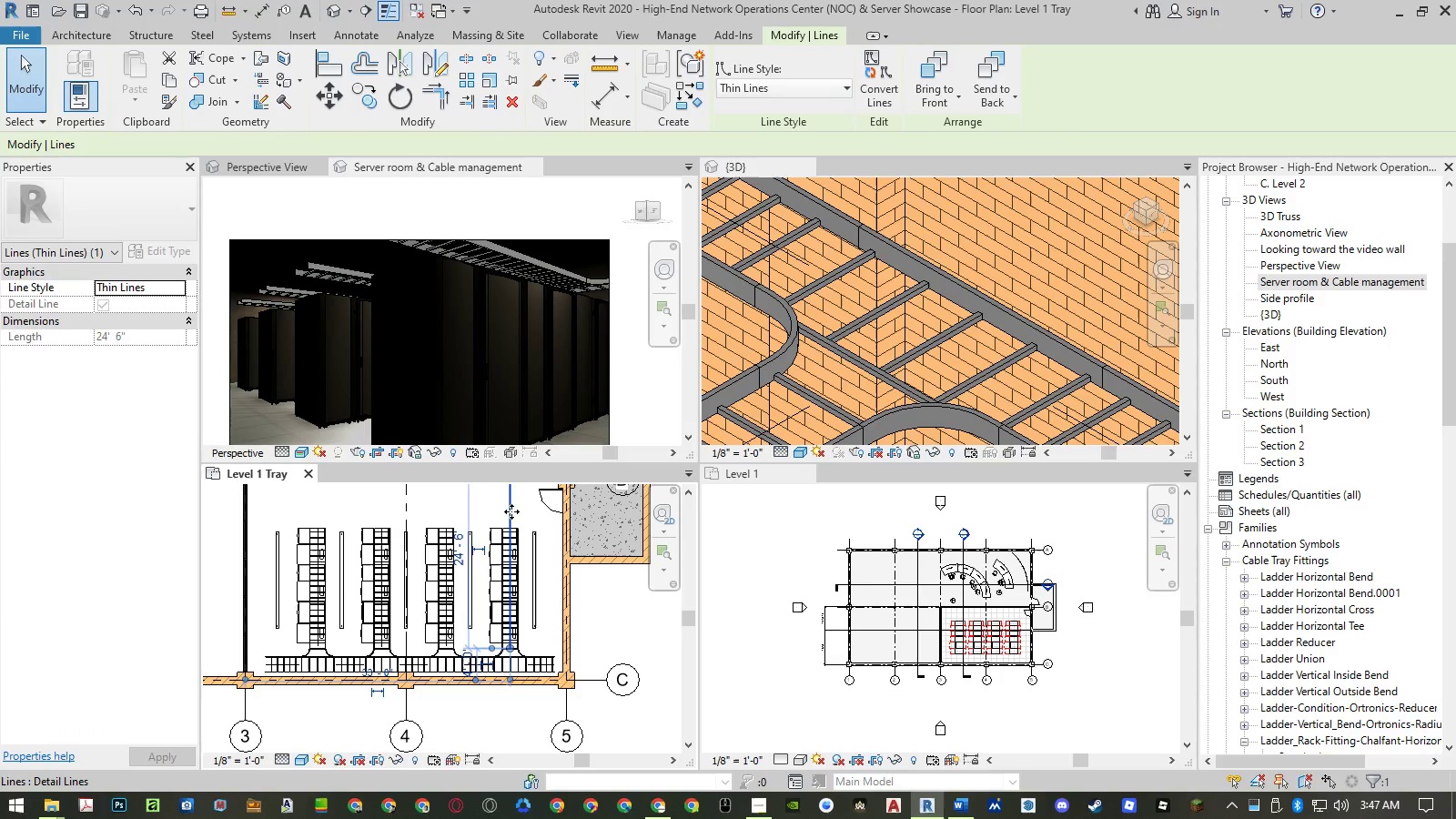 
key(Delete)
 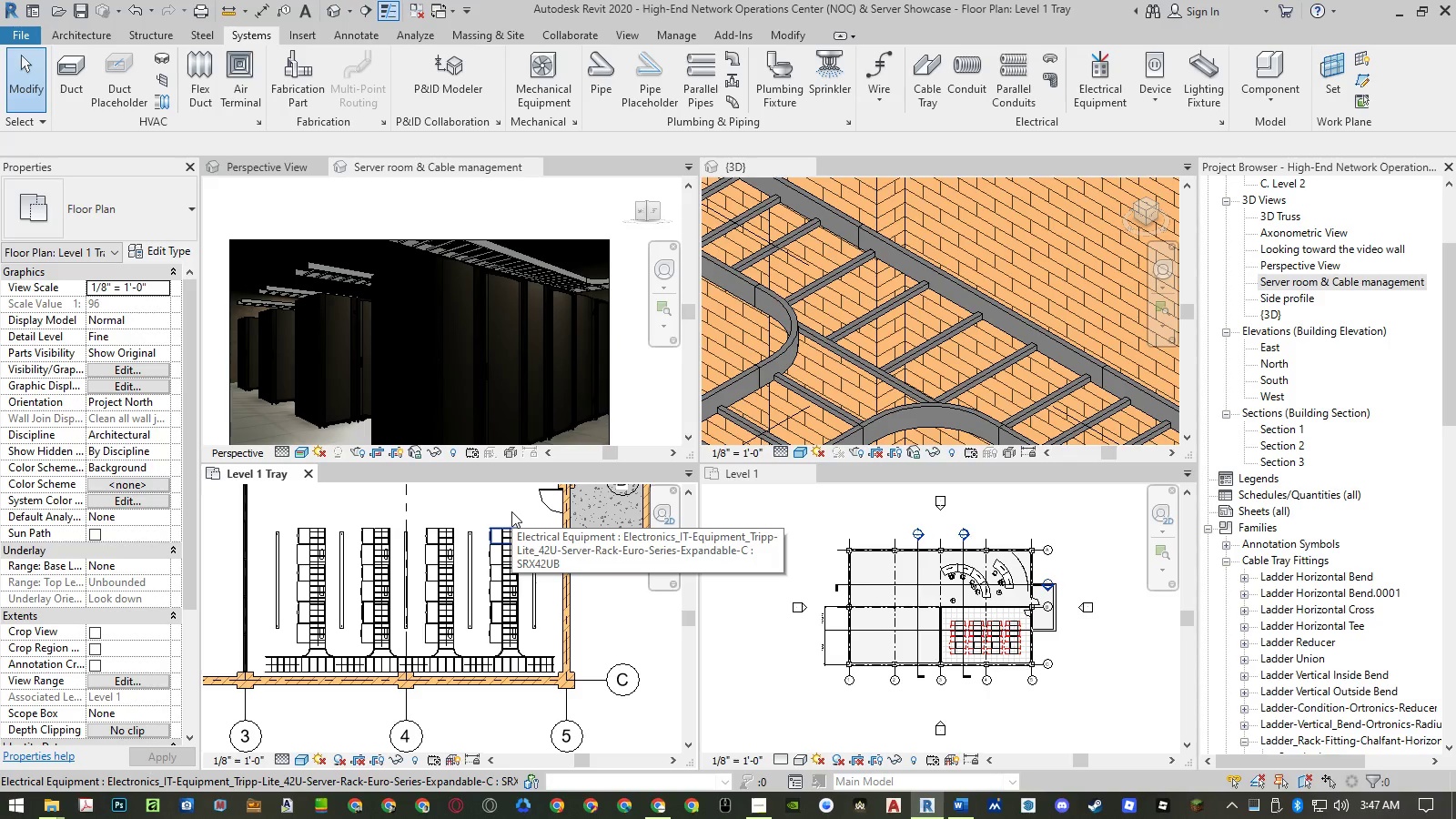 
wait(8.23)
 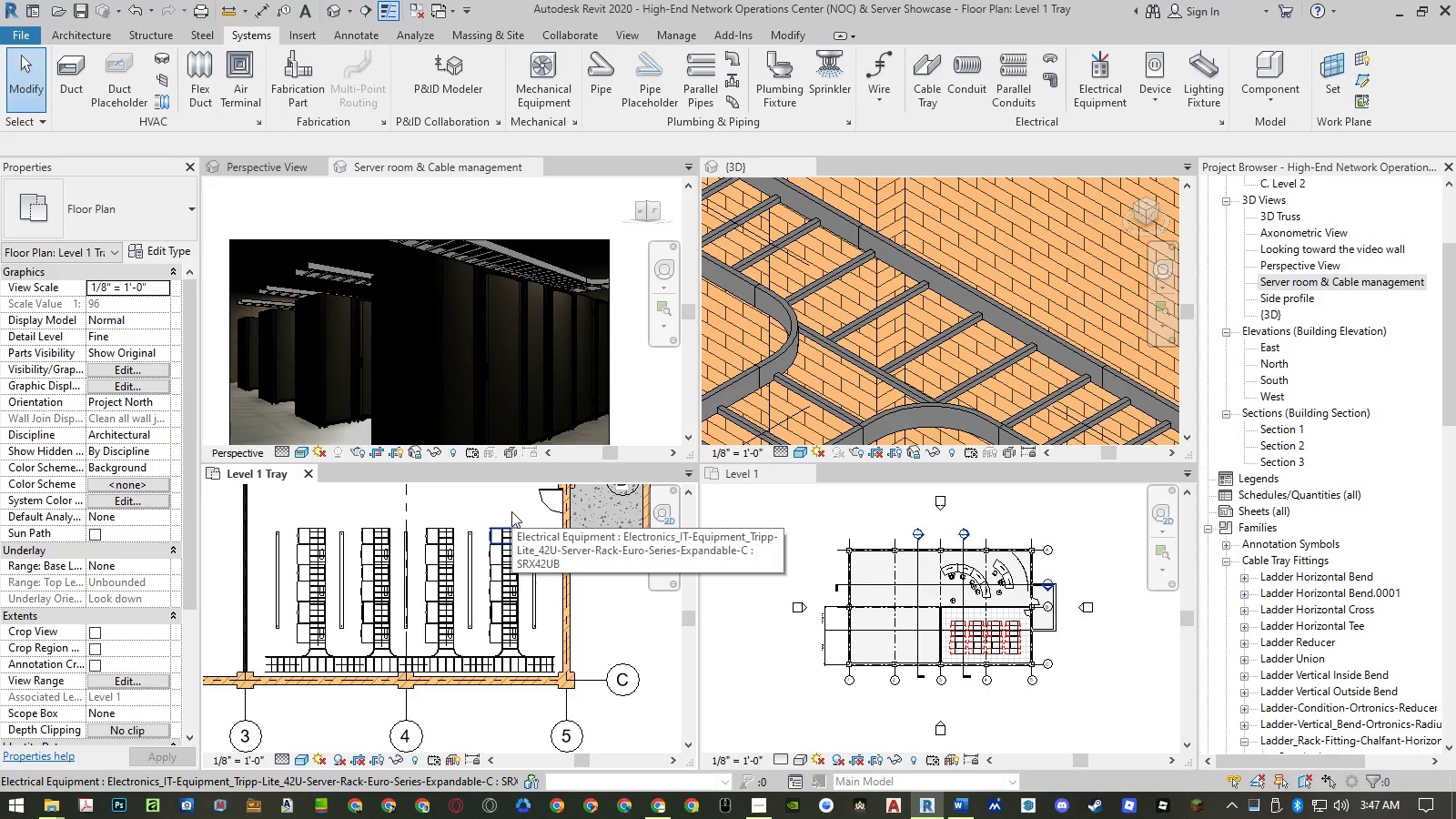 
mouse_move([530, 582])
 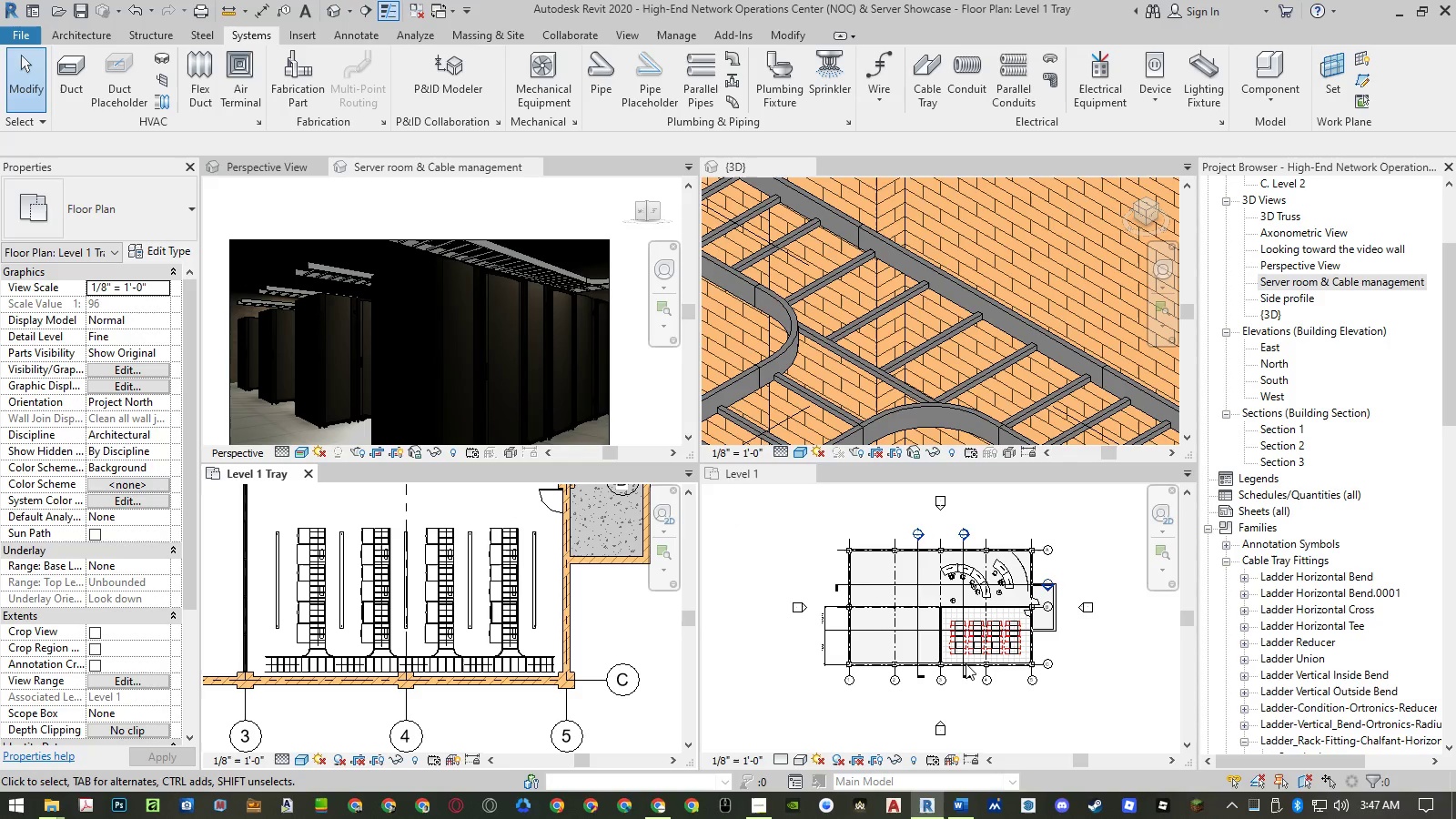 
scroll: coordinate [972, 666], scroll_direction: up, amount: 4.0
 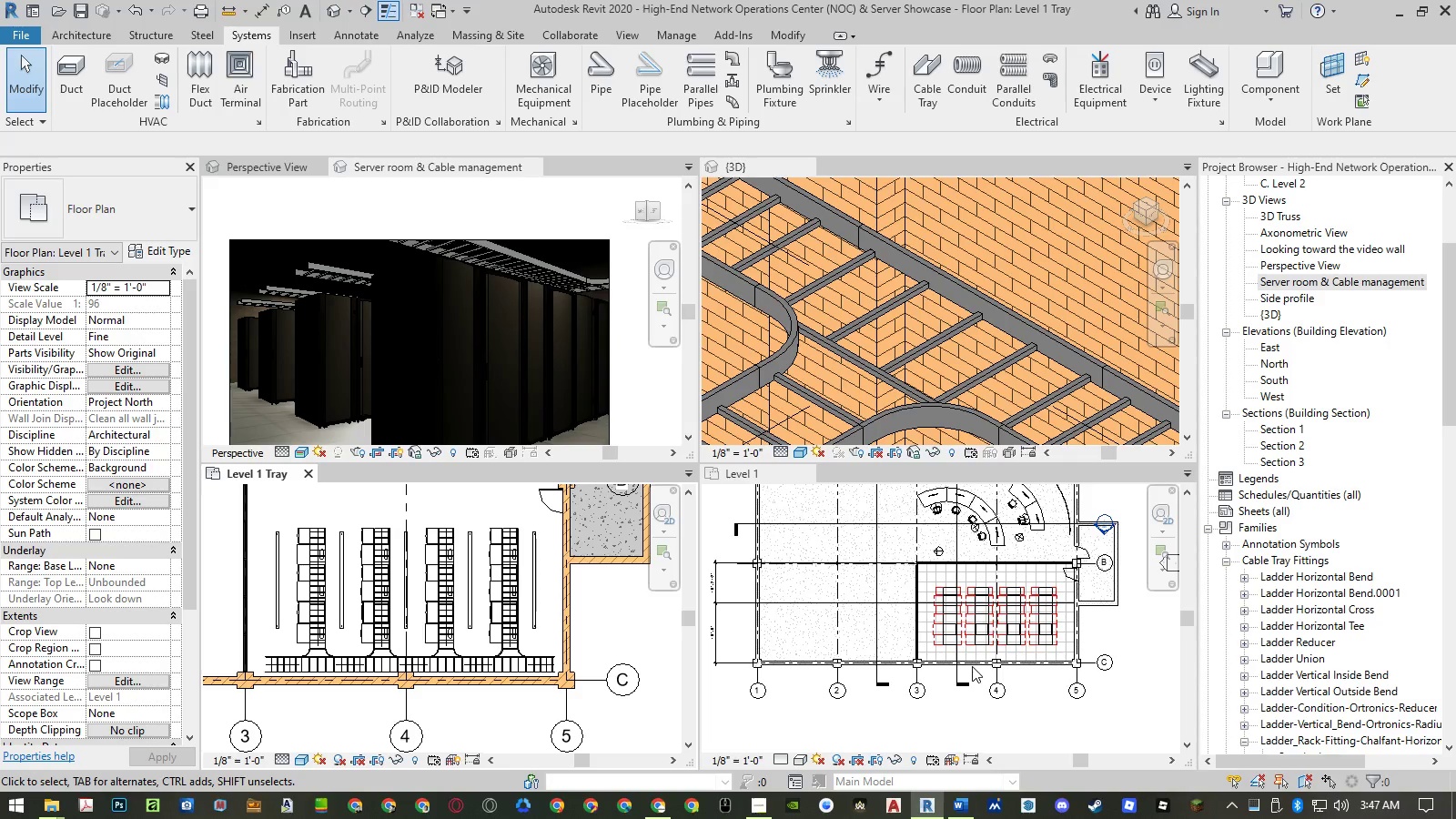 
scroll: coordinate [960, 663], scroll_direction: down, amount: 2.0
 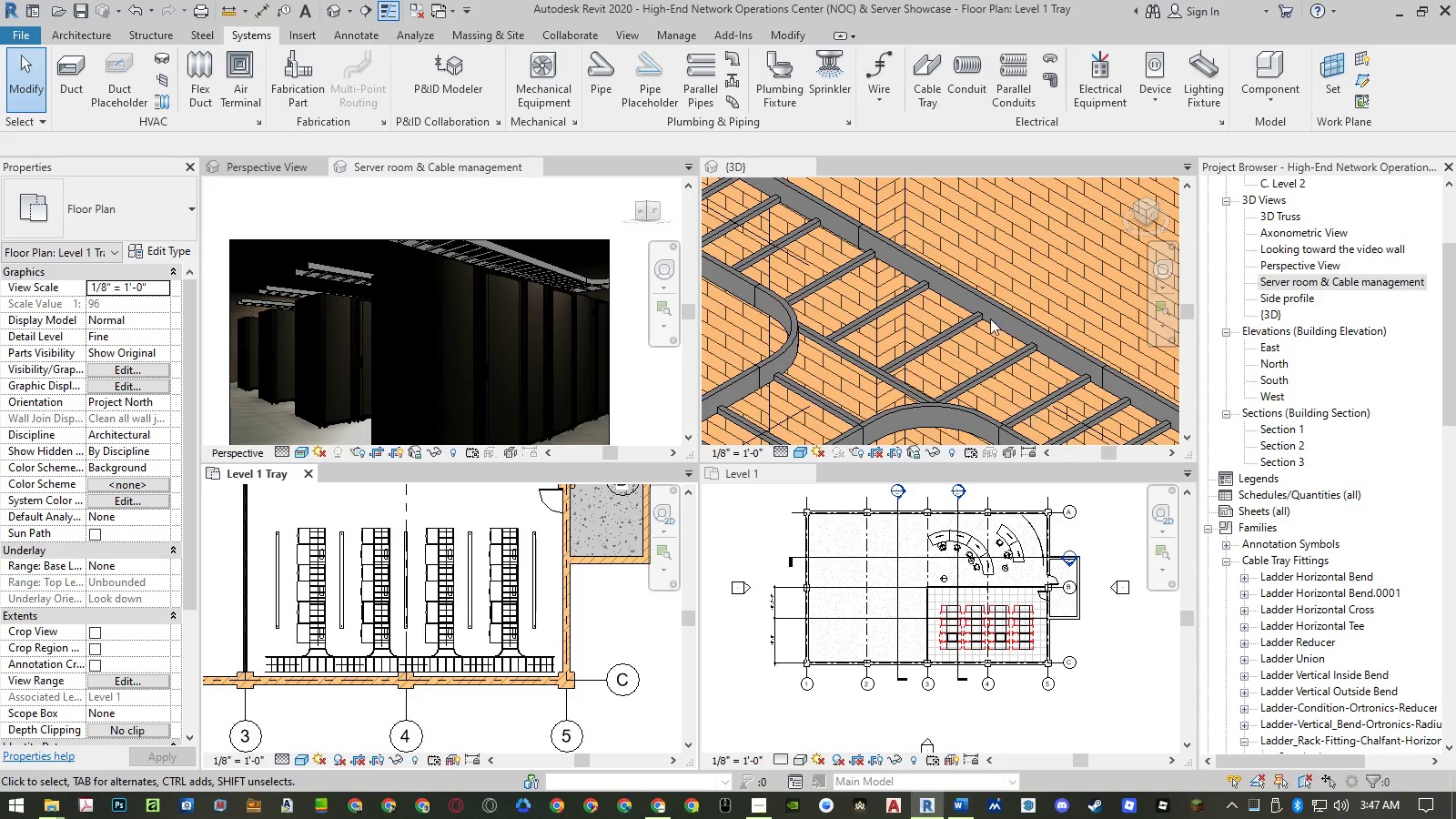 
wait(6.35)
 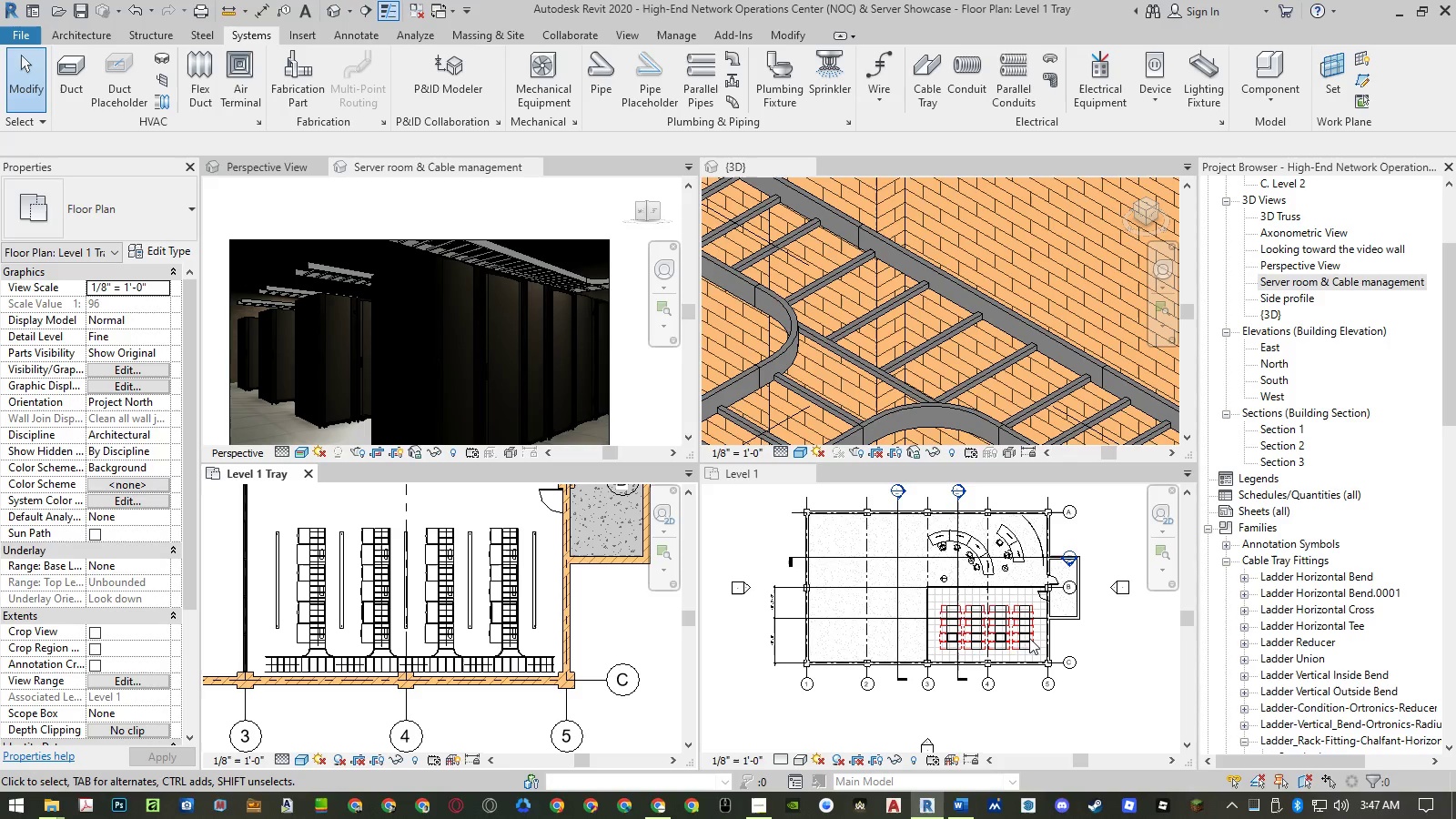 
left_click([919, 556])
 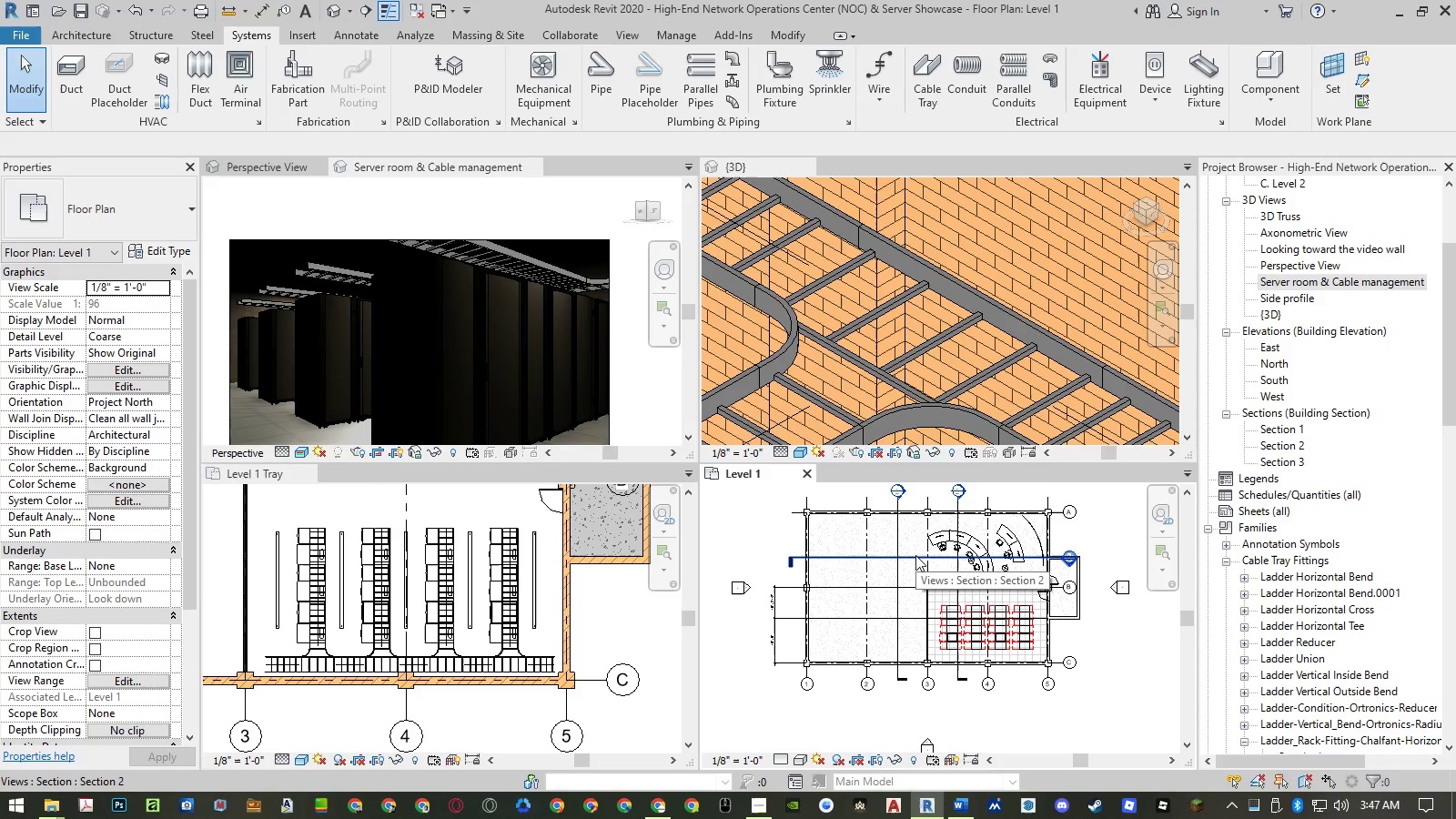 
left_click([915, 555])
 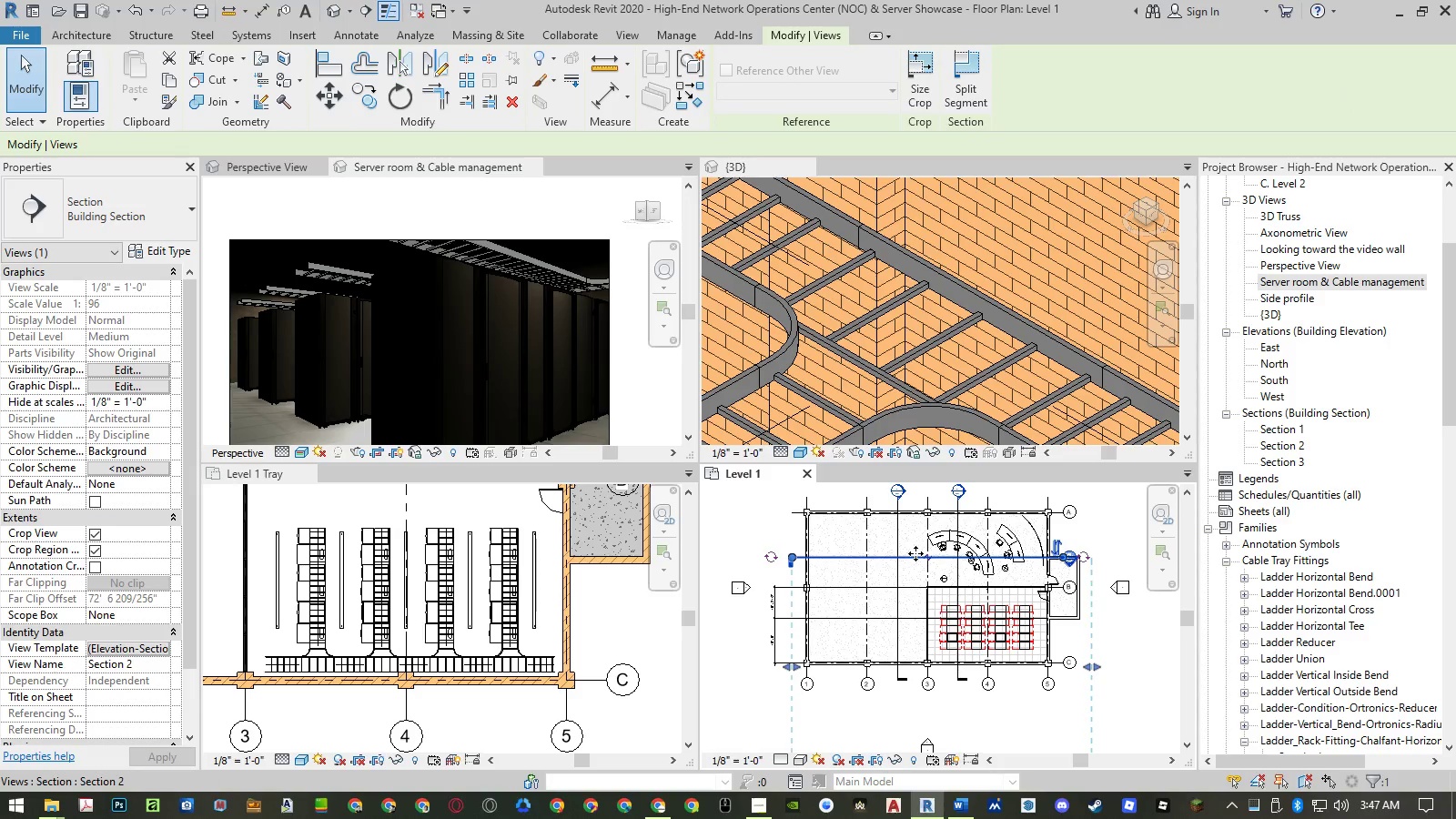 
type(cs)
 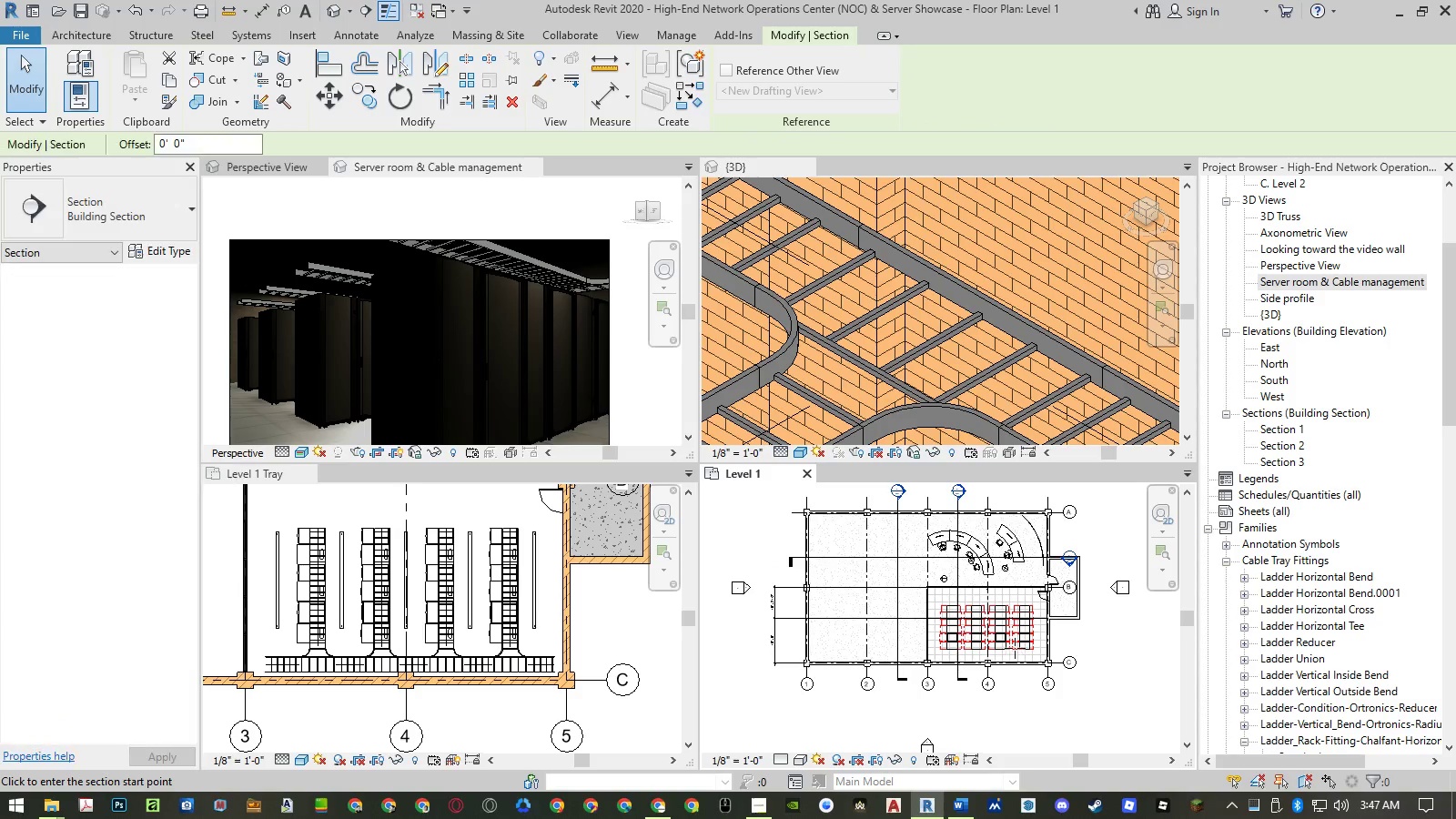 
scroll: coordinate [1062, 632], scroll_direction: up, amount: 7.0
 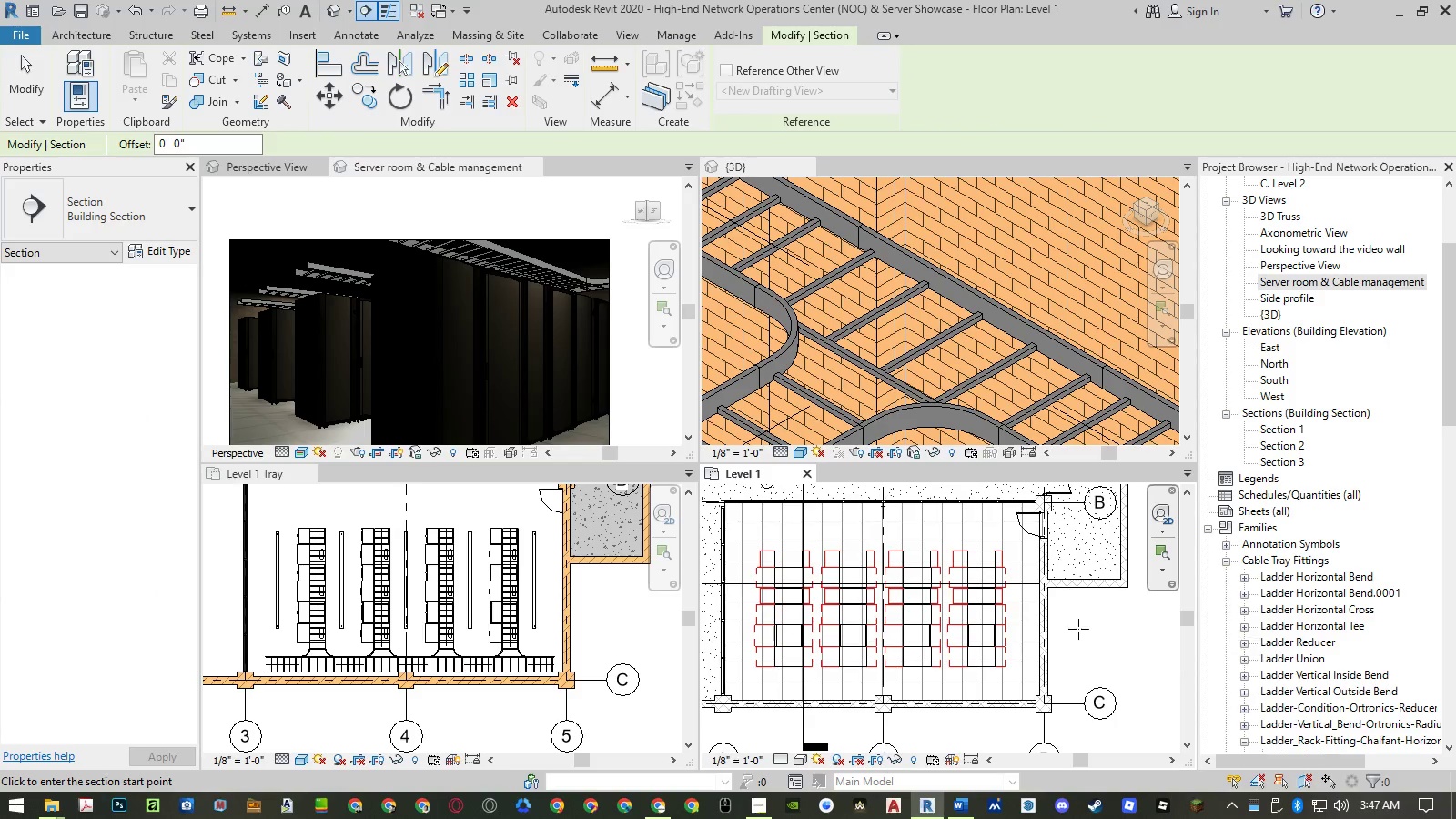 
left_click([1081, 619])
 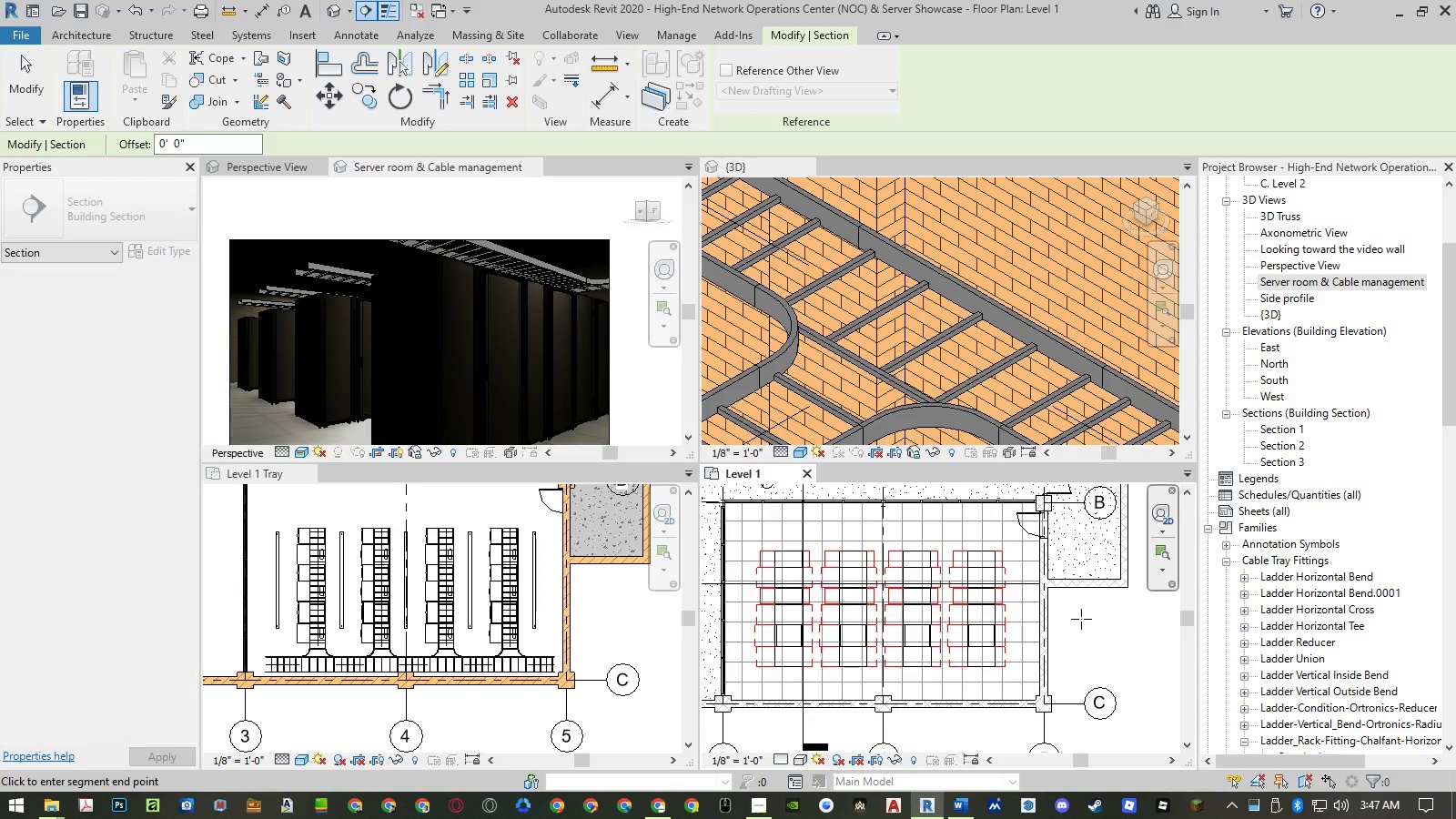 
scroll: coordinate [1081, 619], scroll_direction: down, amount: 3.0
 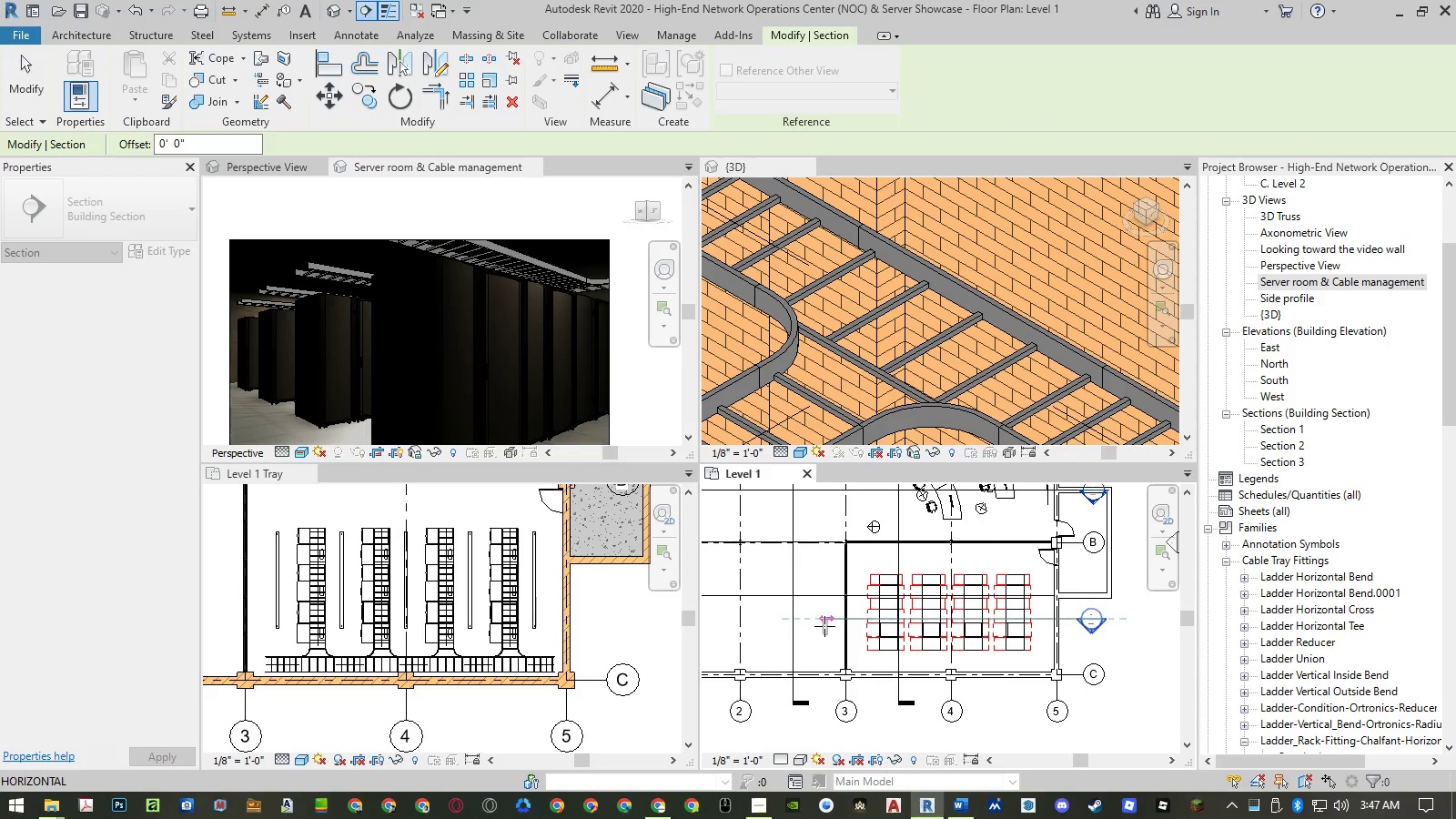 
left_click([822, 625])
 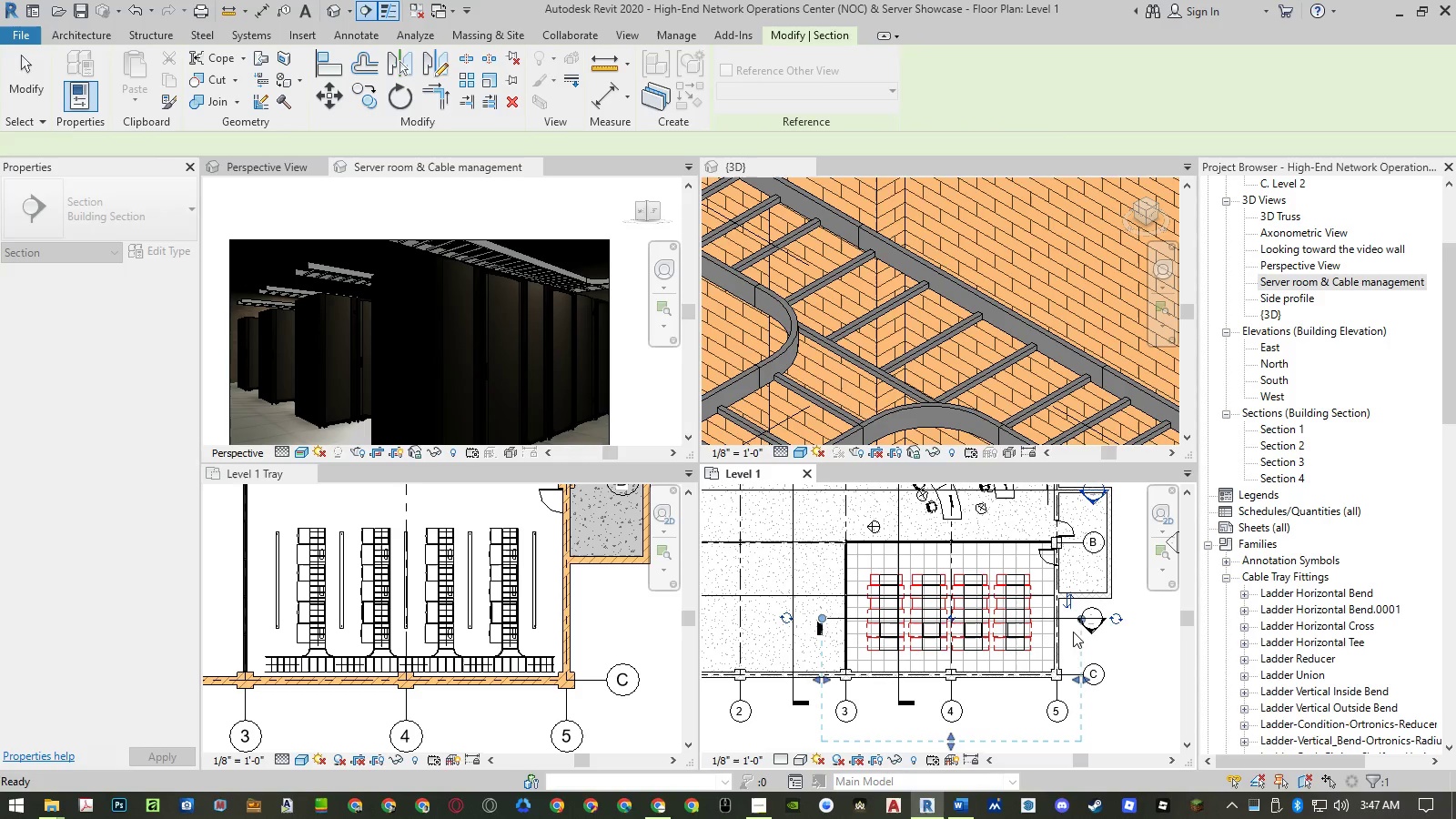 
key(Escape)
 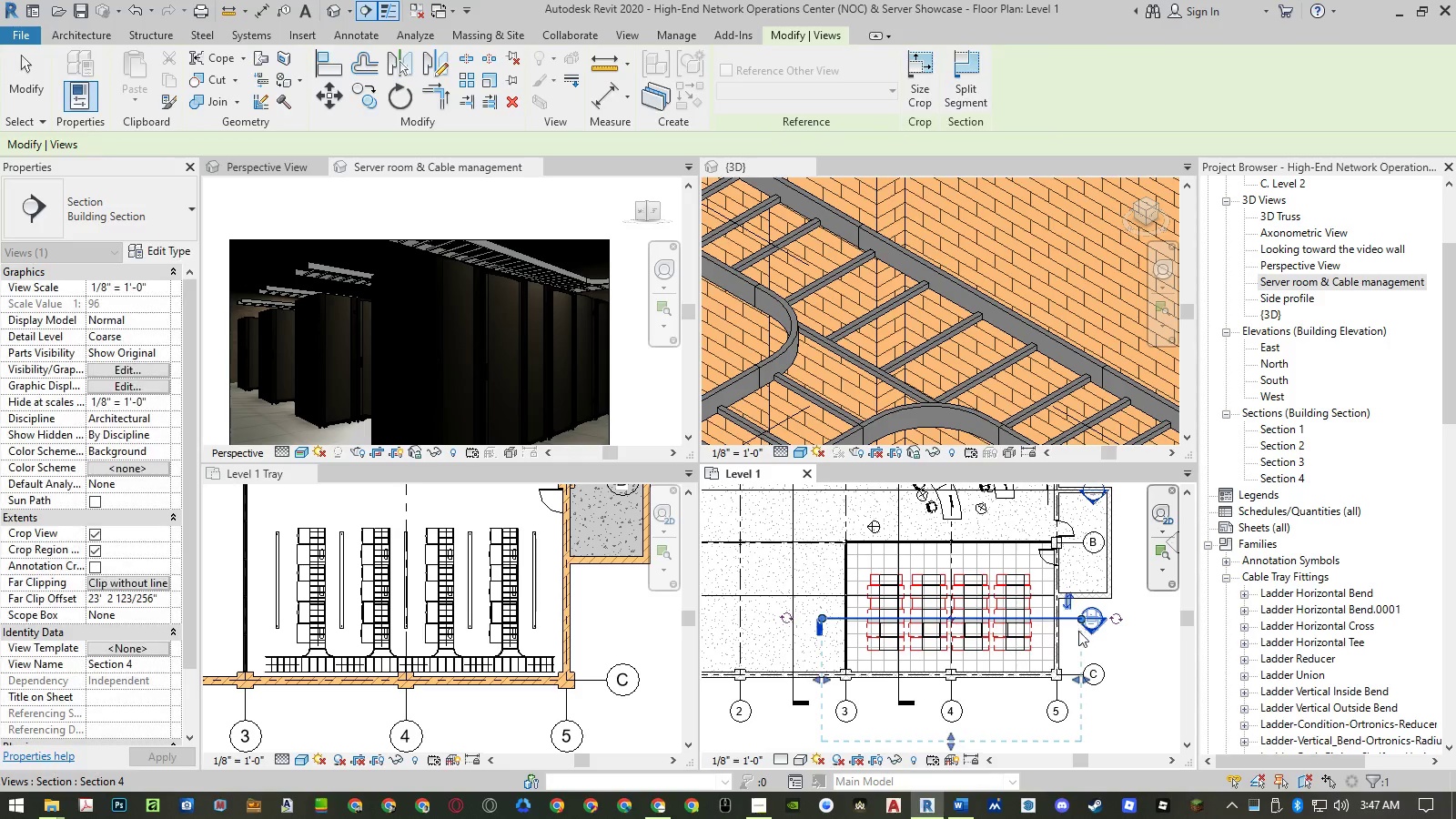 
key(Escape)
 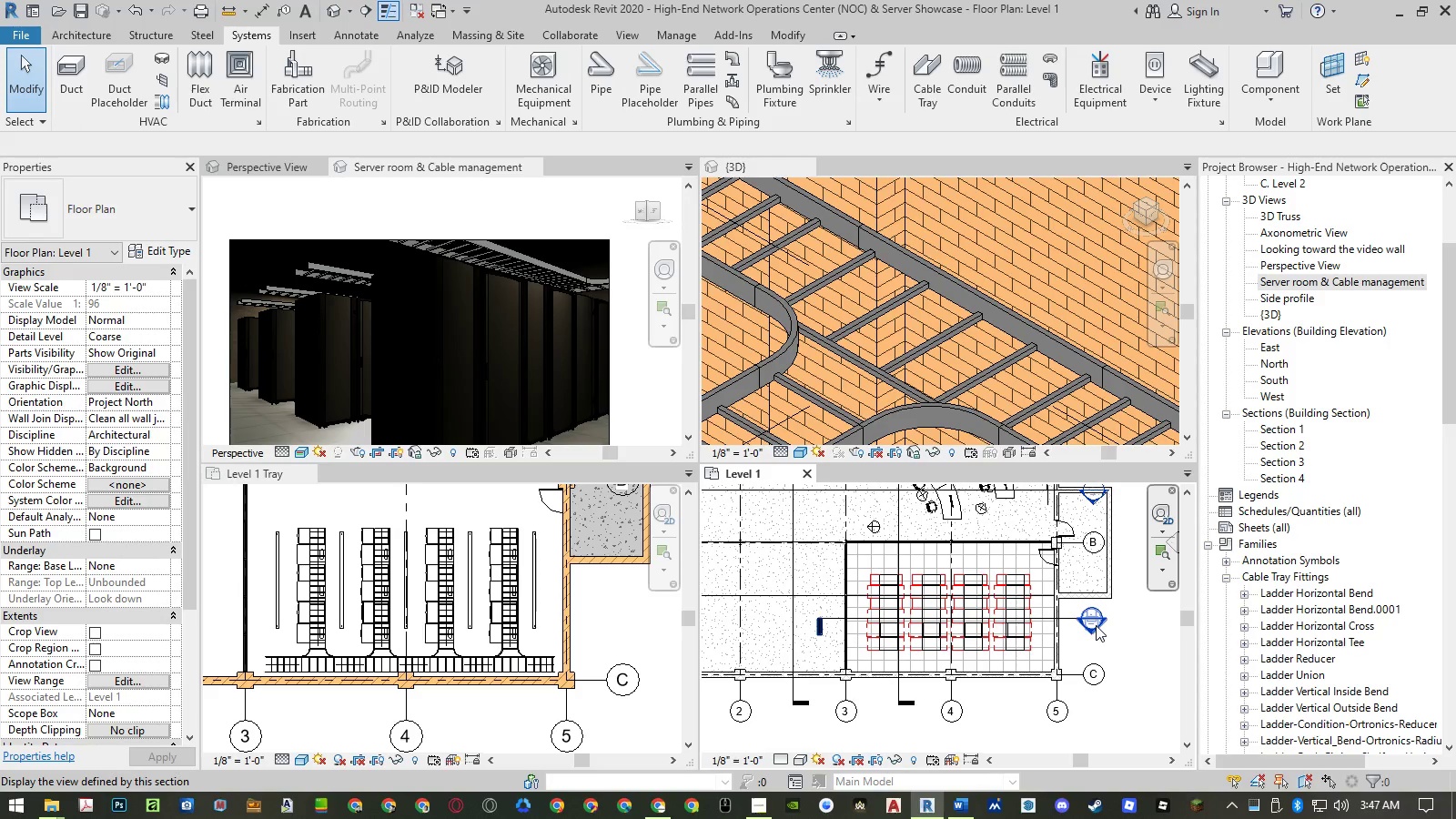 
double_click([1096, 625])
 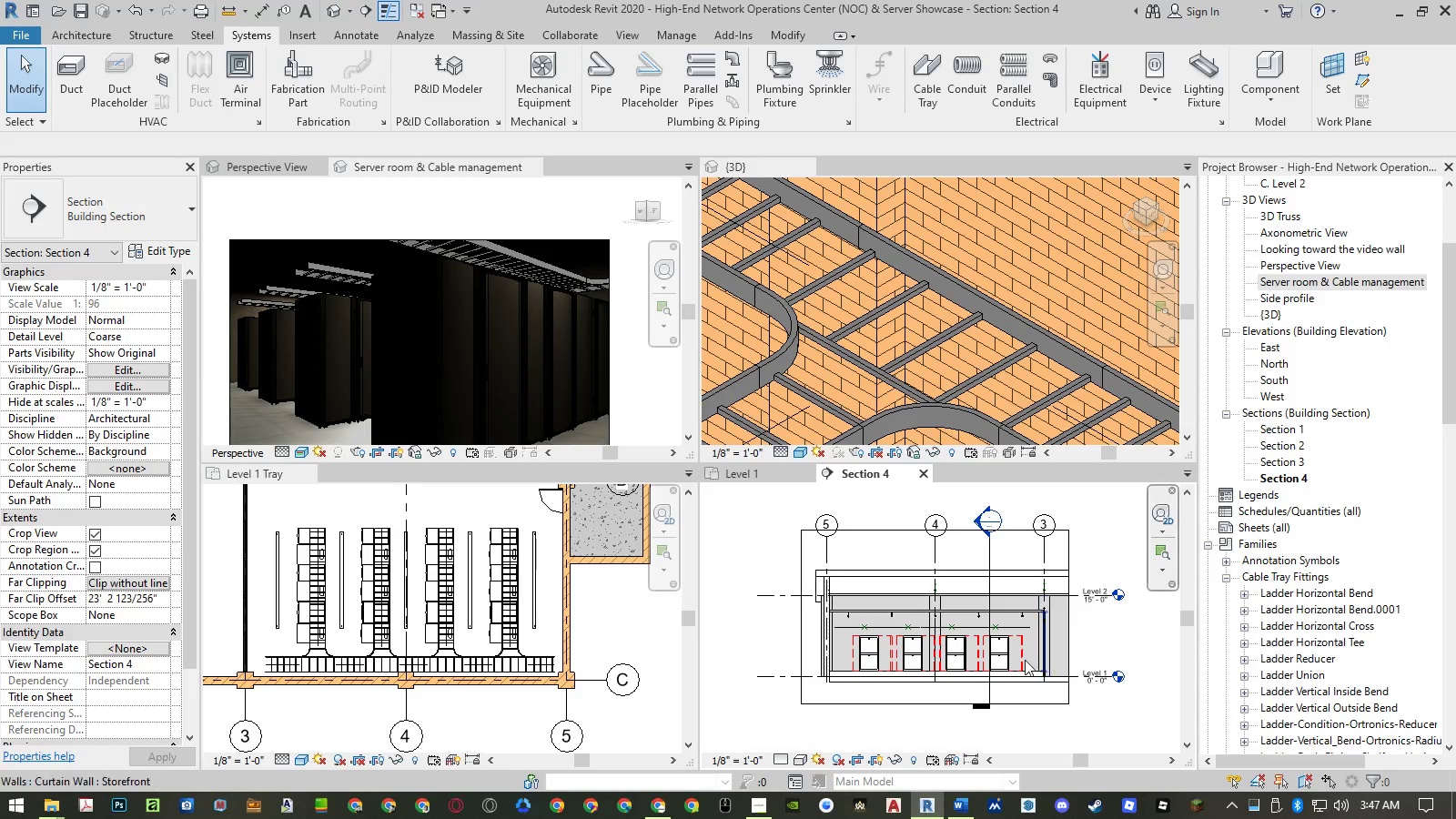 
key(Escape)
 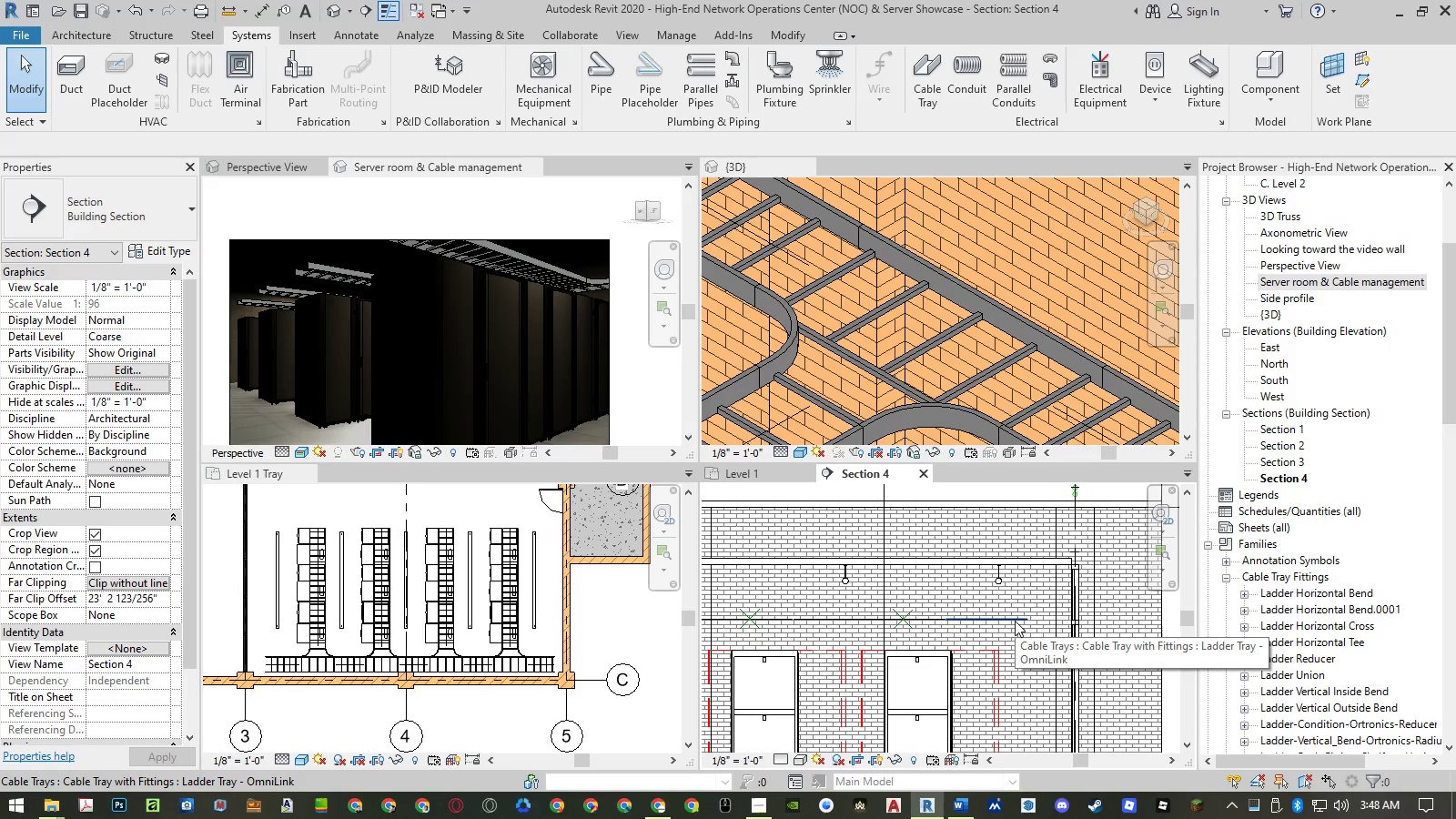 
scroll: coordinate [1027, 629], scroll_direction: up, amount: 9.0
 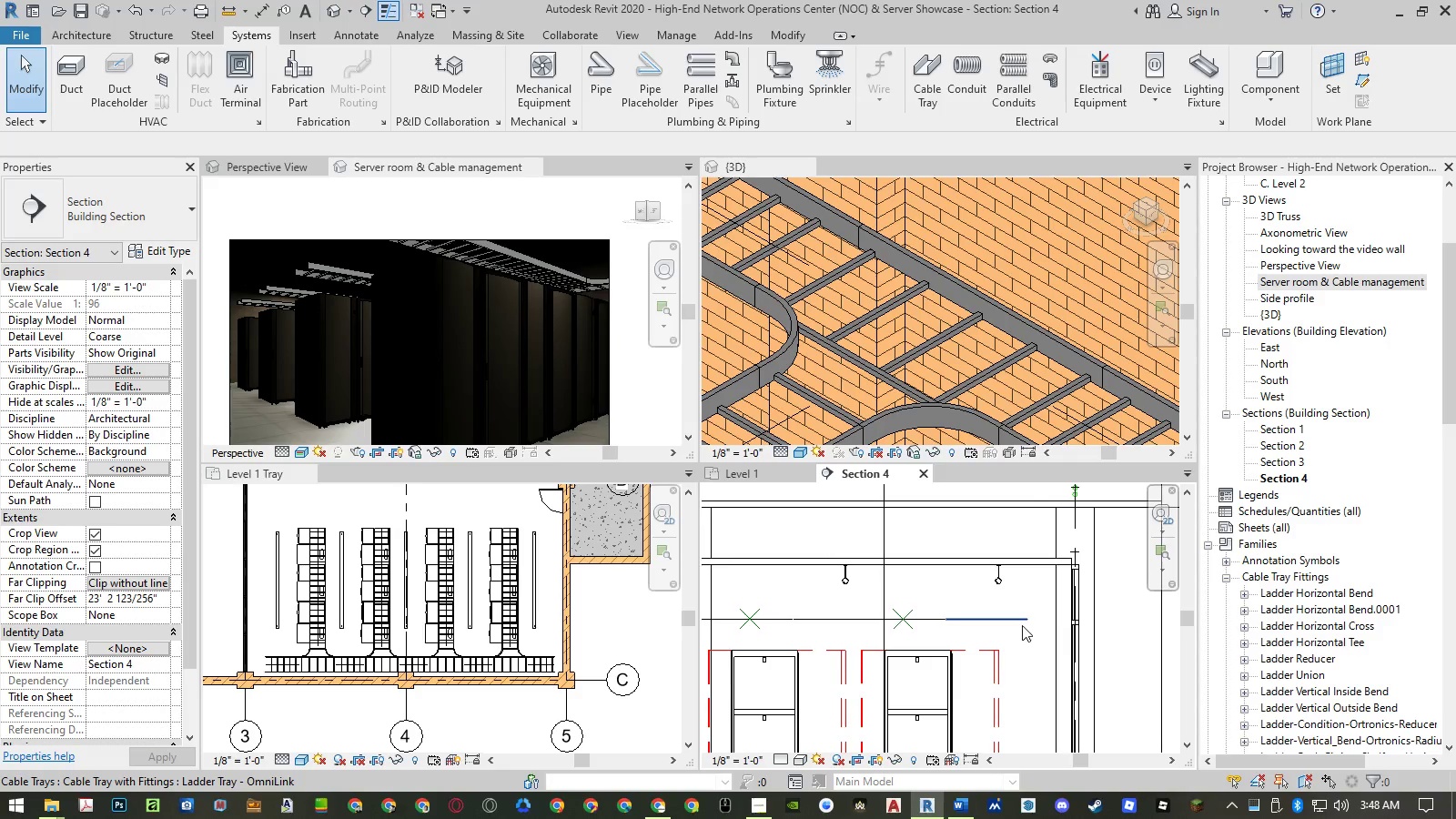 
left_click([1015, 621])
 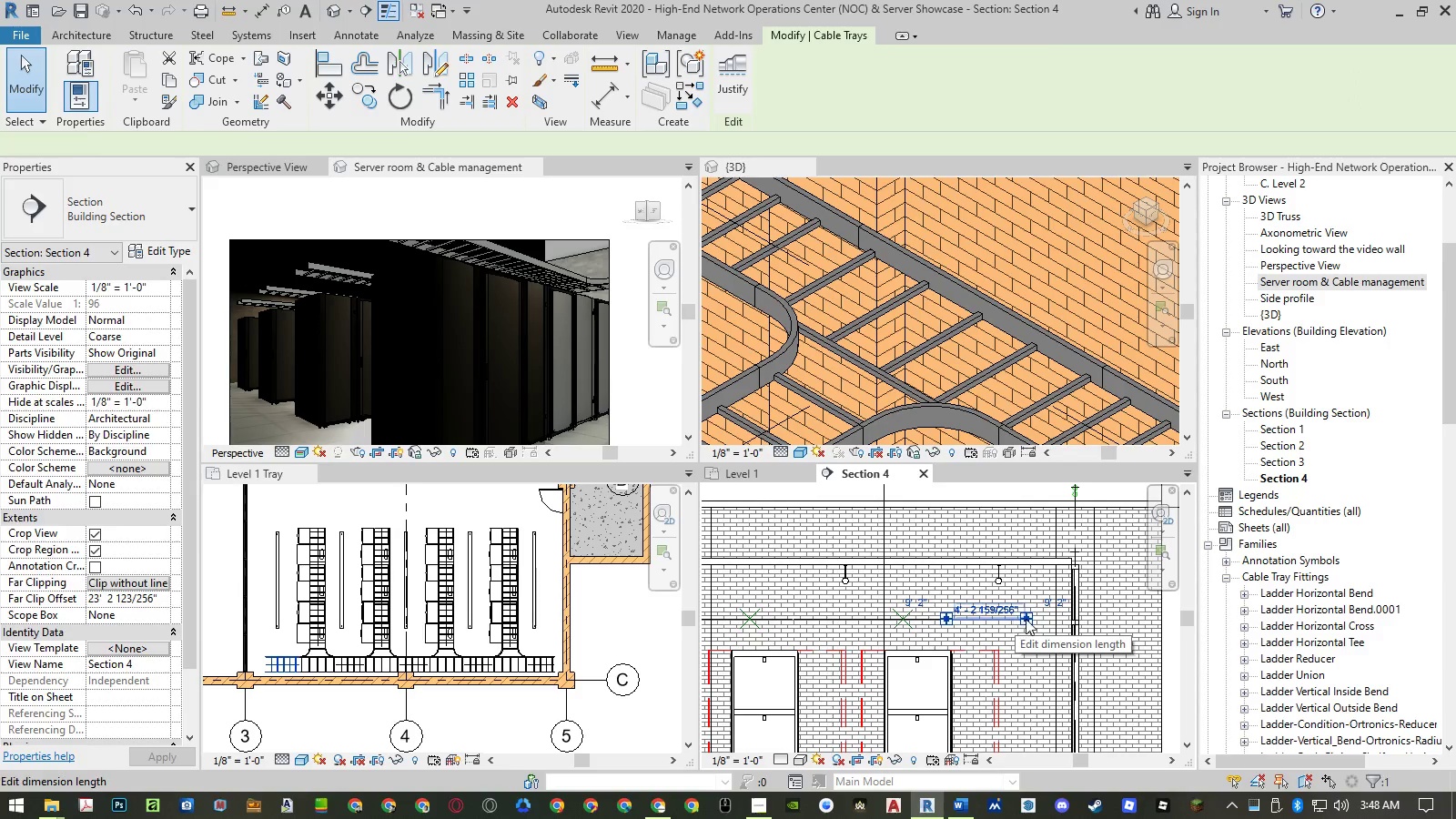 
right_click([1028, 619])
 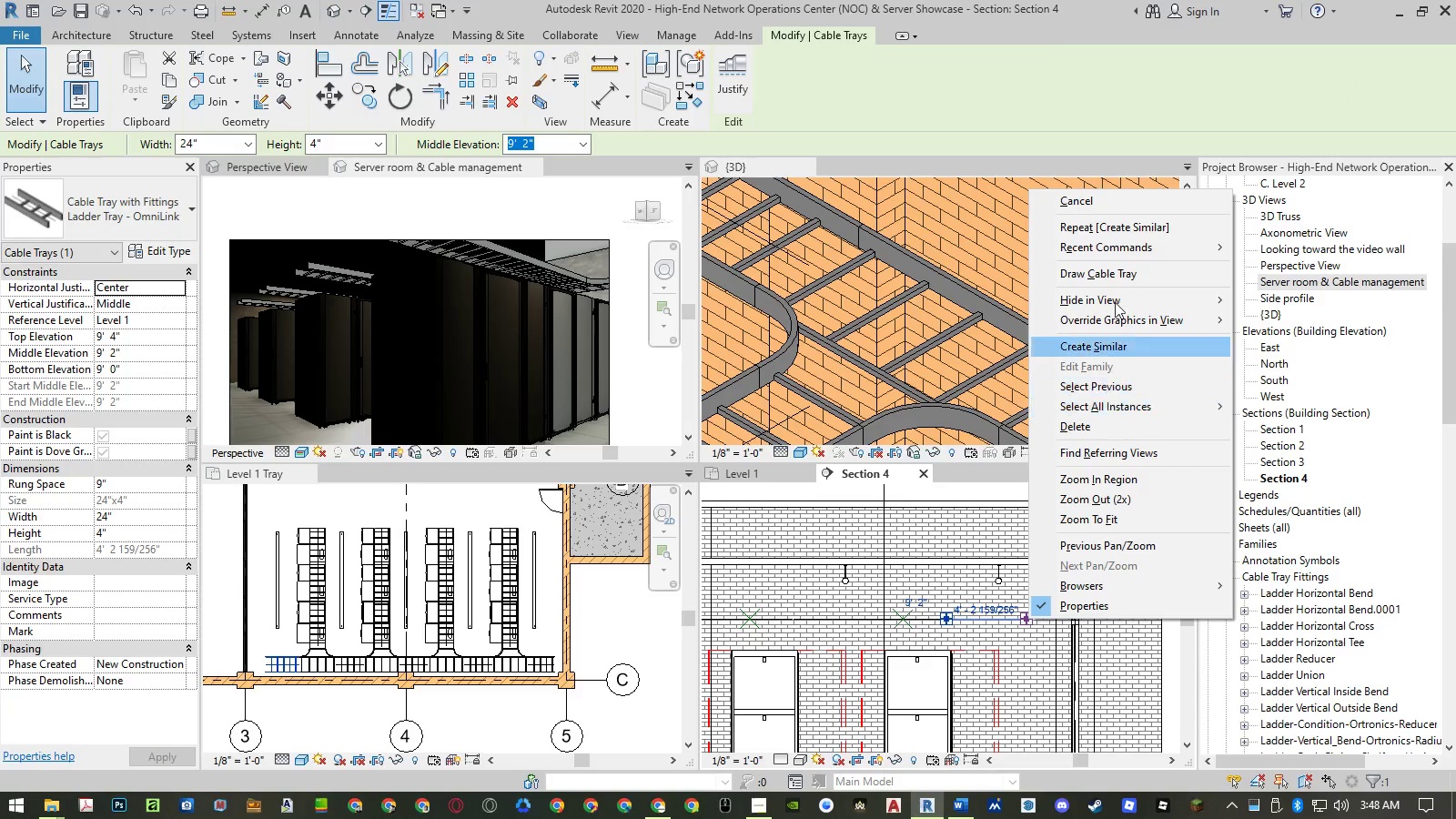 
left_click([1121, 274])
 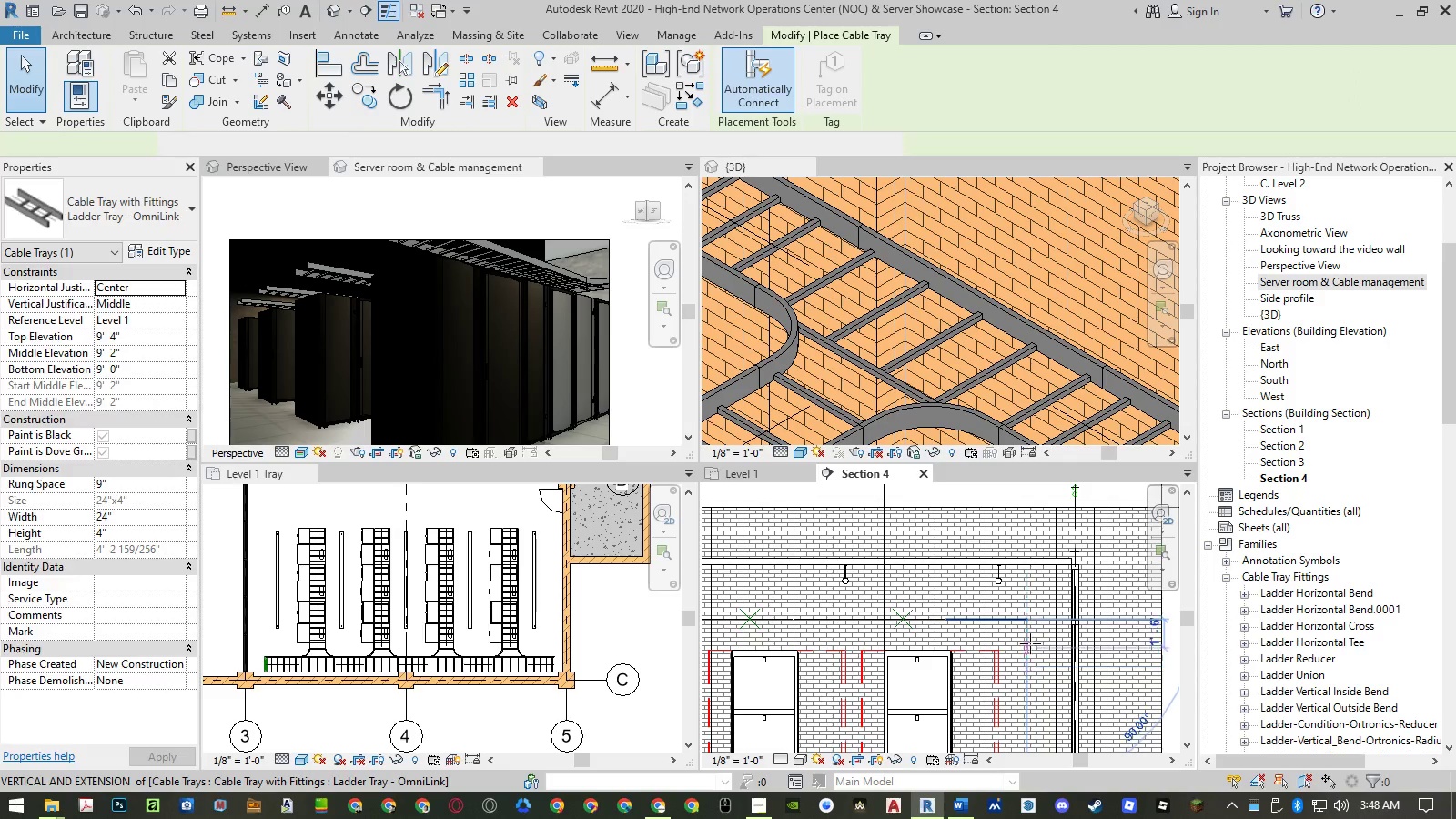 
scroll: coordinate [1028, 636], scroll_direction: down, amount: 4.0
 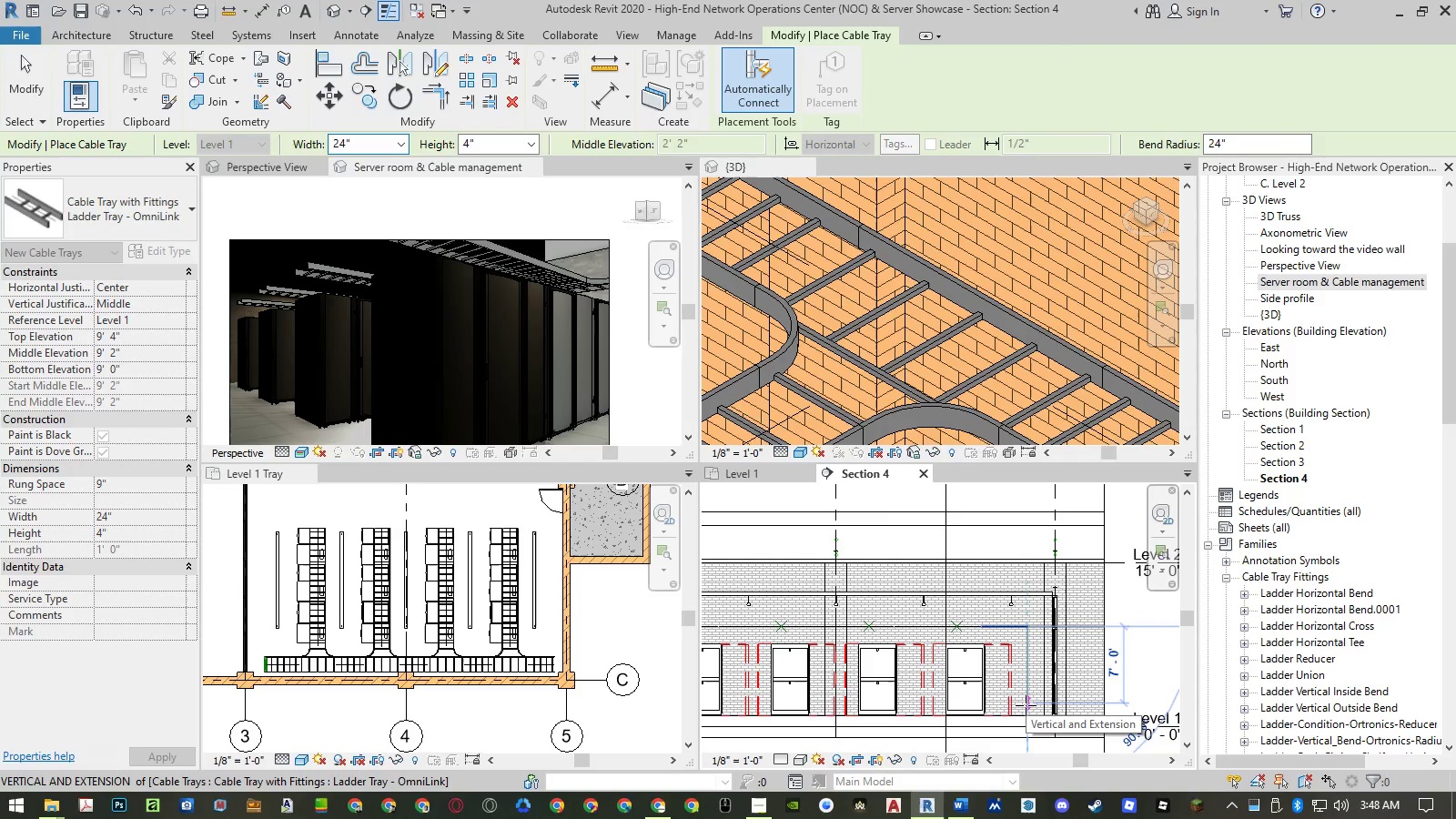 
scroll: coordinate [1026, 705], scroll_direction: up, amount: 2.0
 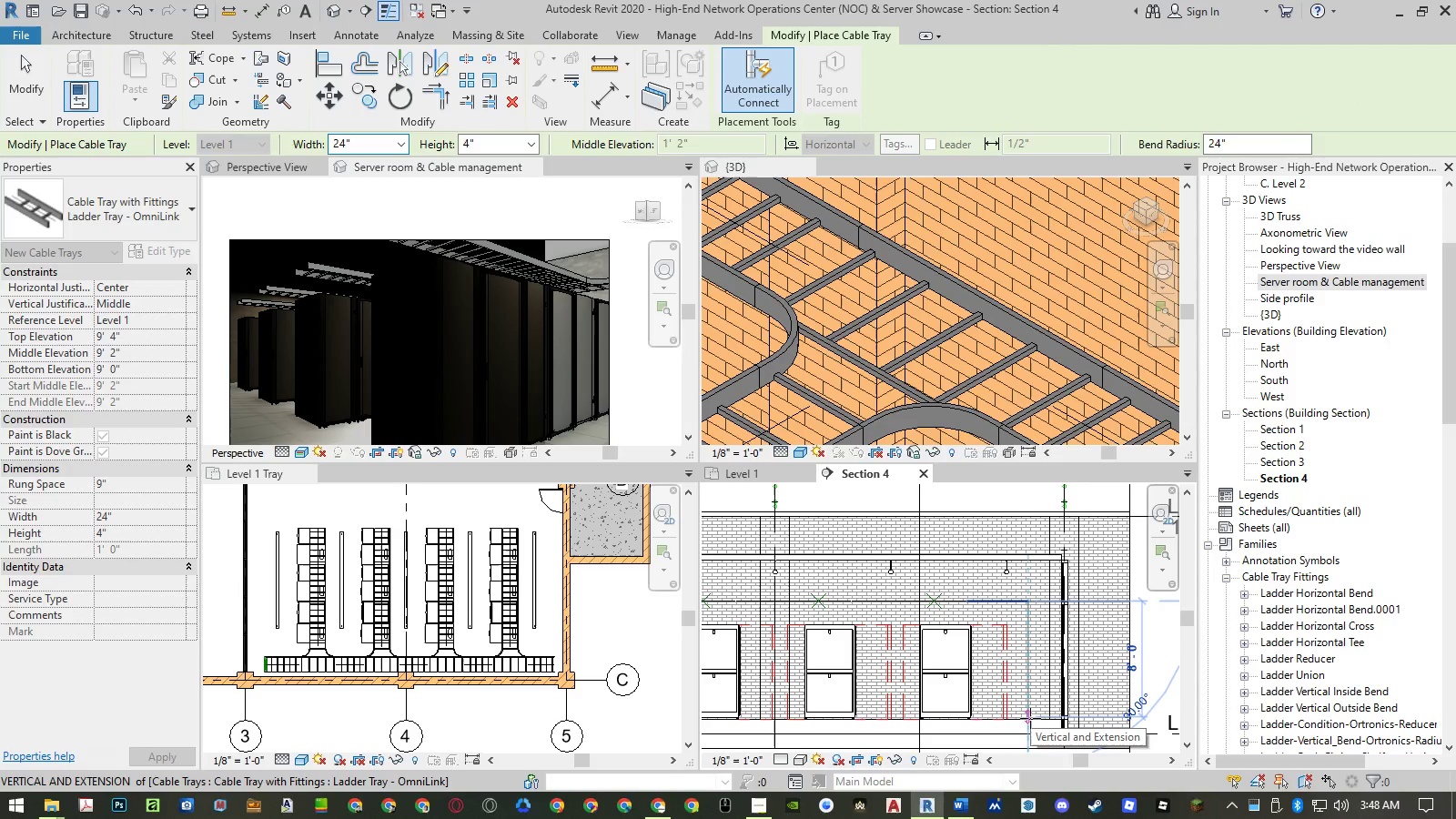 
left_click([1030, 718])
 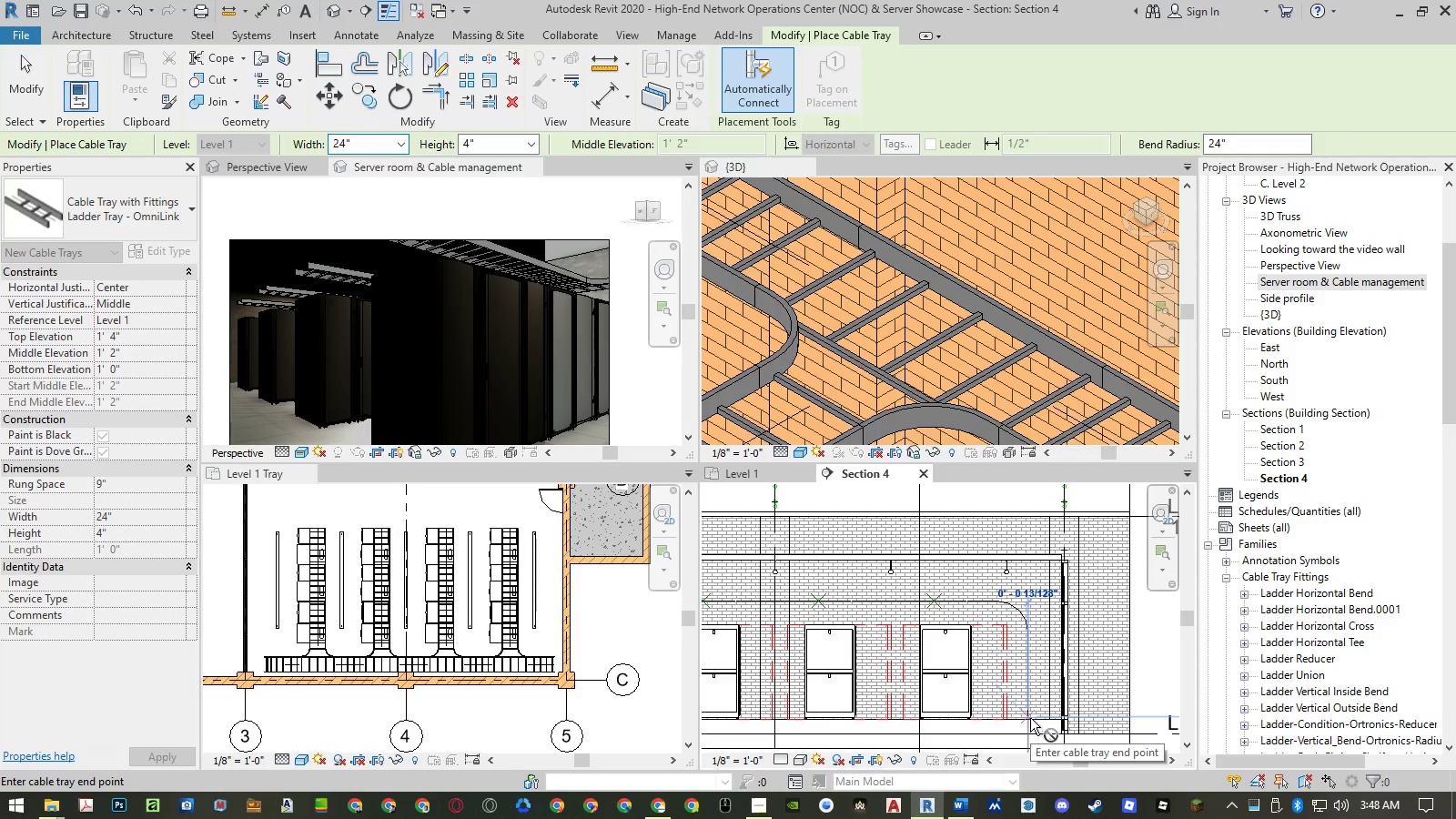 
key(Escape)
 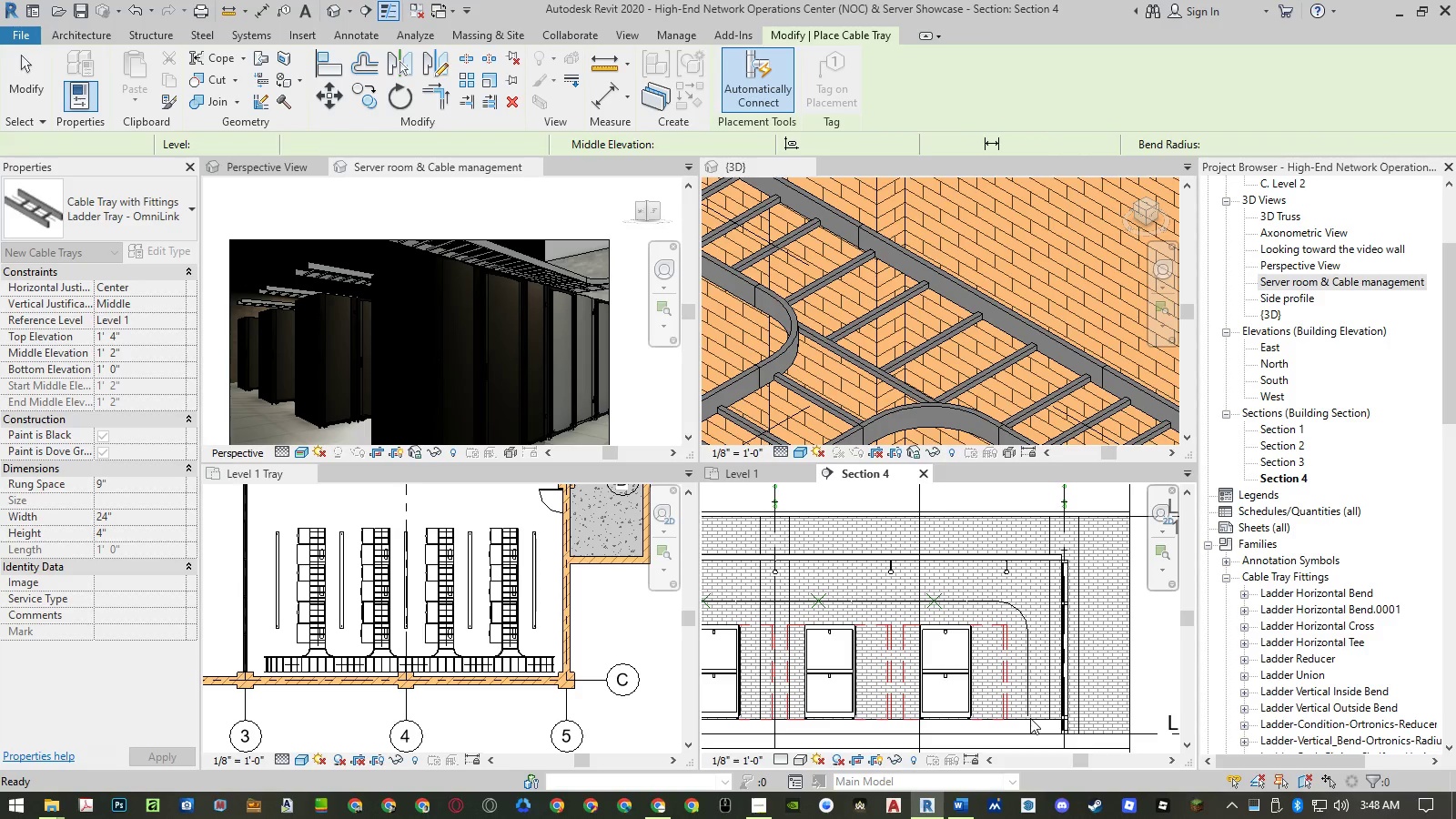 
key(Escape)
 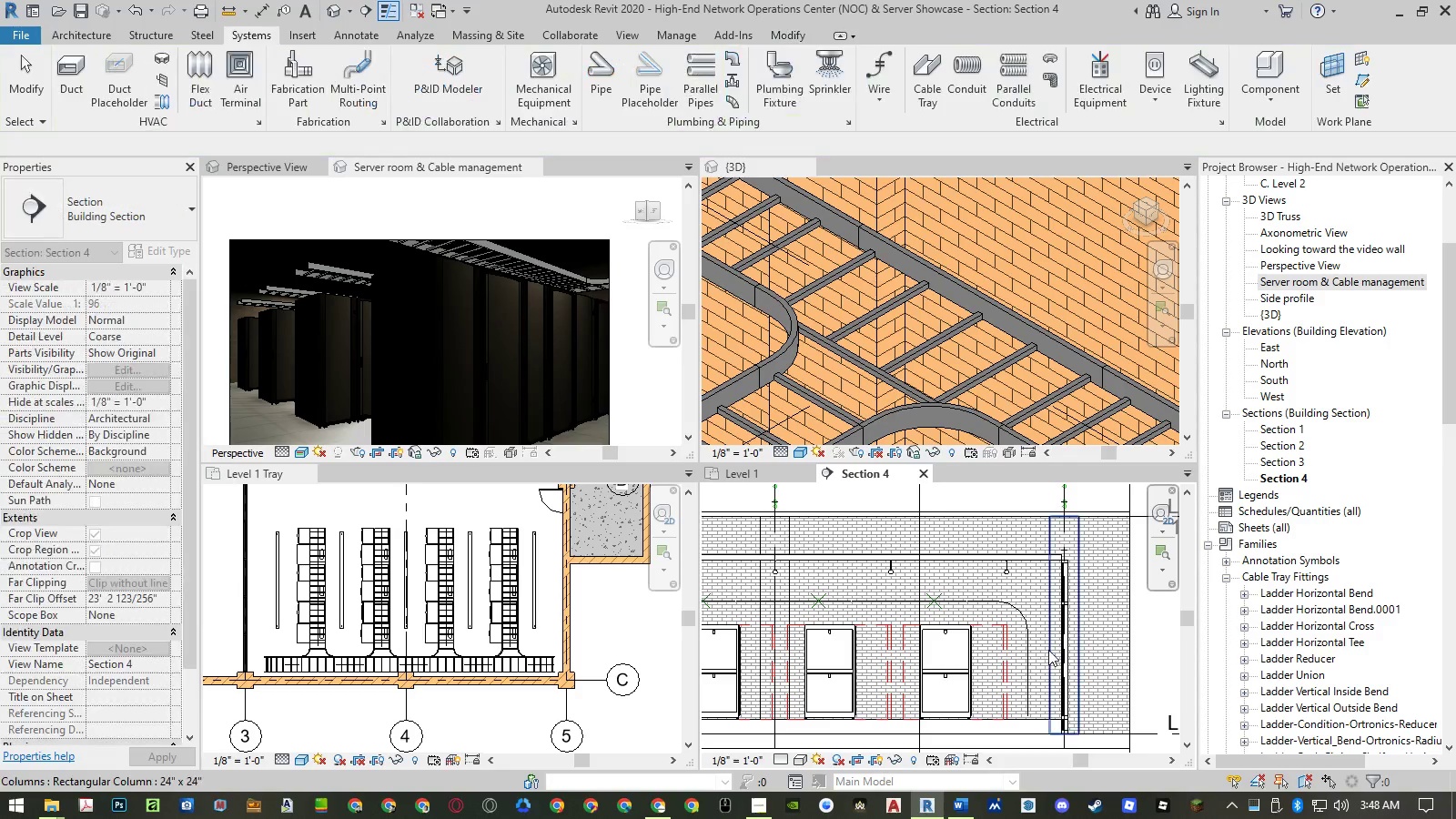 
scroll: coordinate [1048, 650], scroll_direction: down, amount: 6.0
 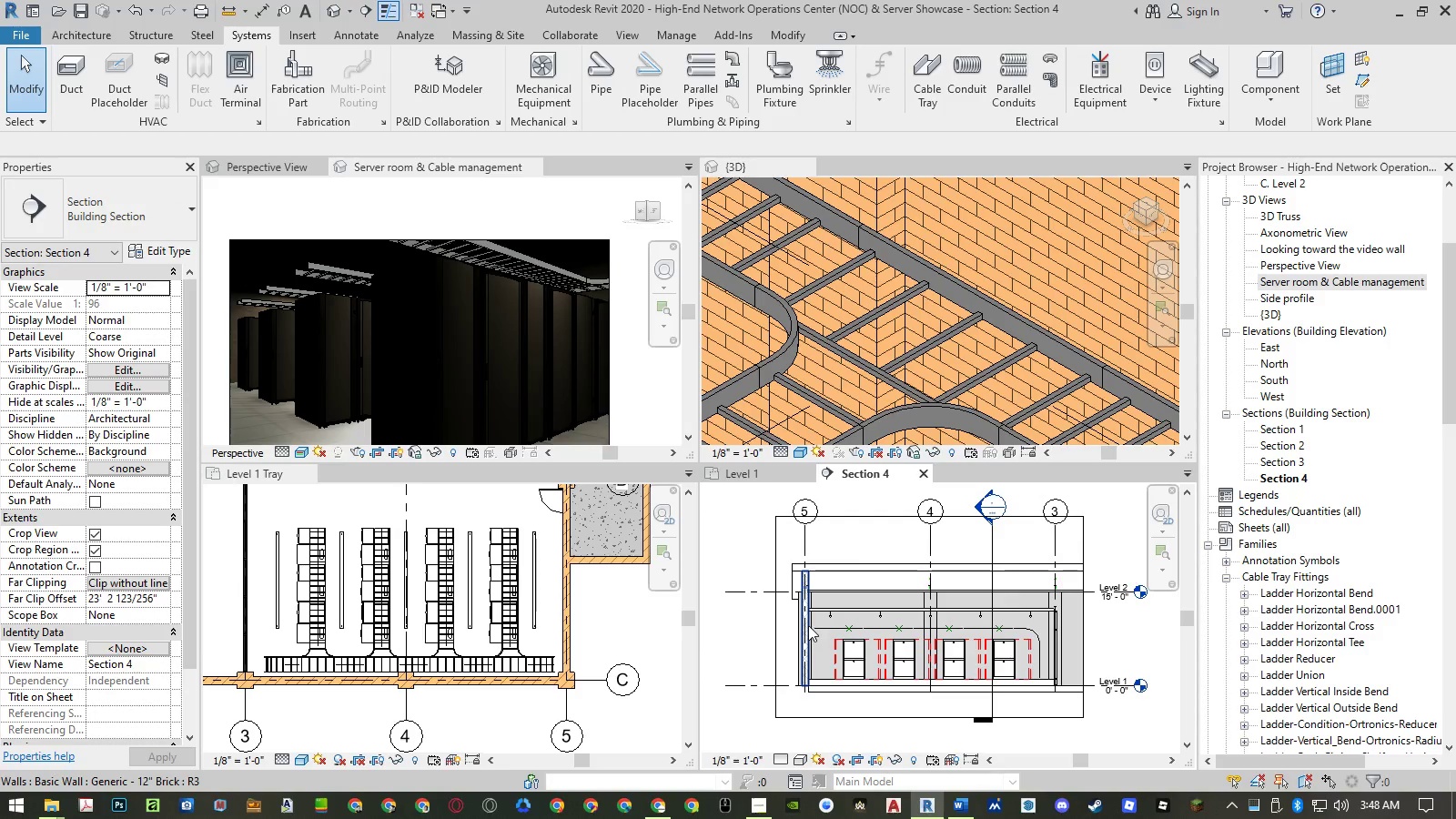 
scroll: coordinate [810, 623], scroll_direction: up, amount: 2.0
 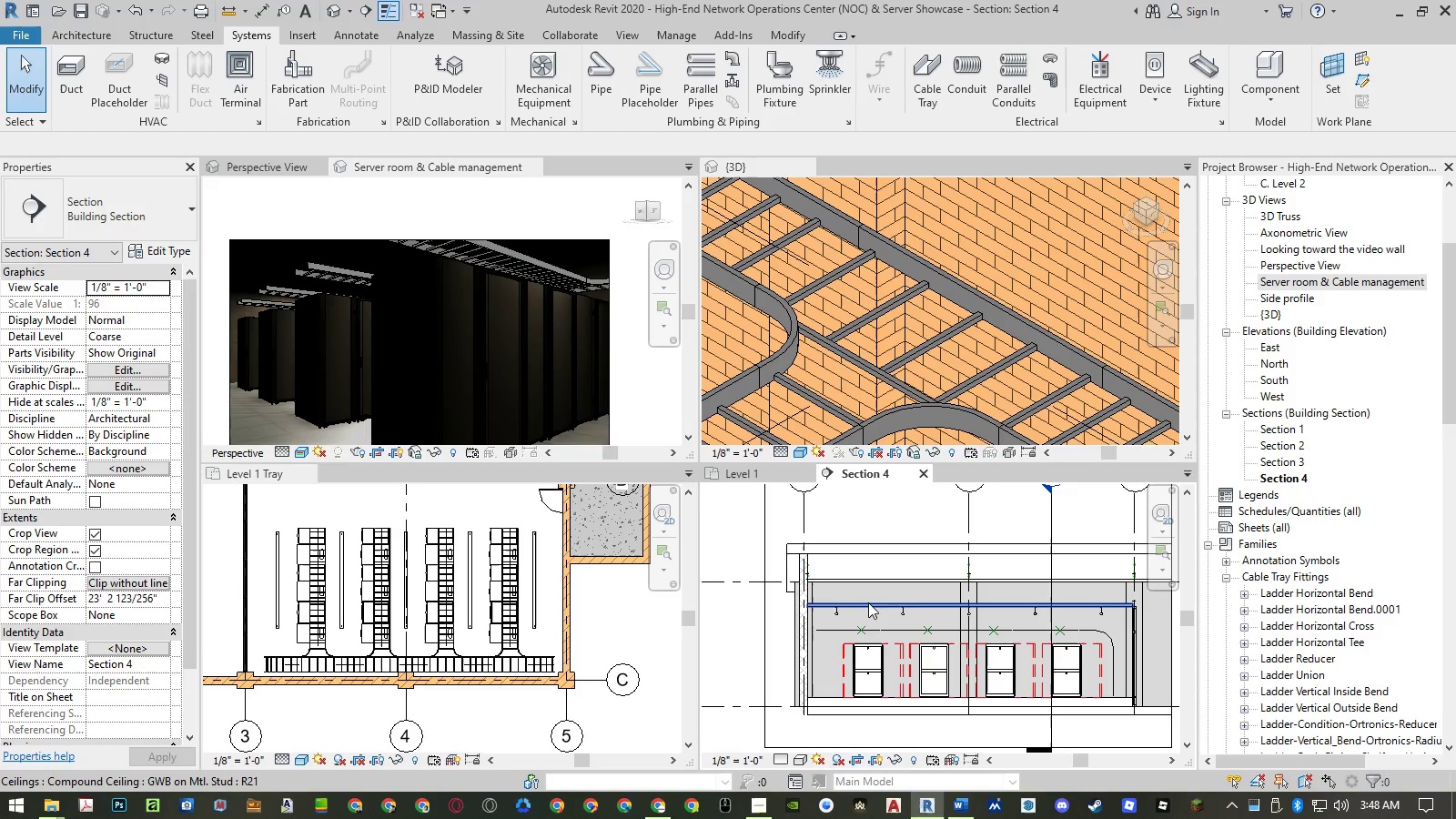 
left_click([821, 630])
 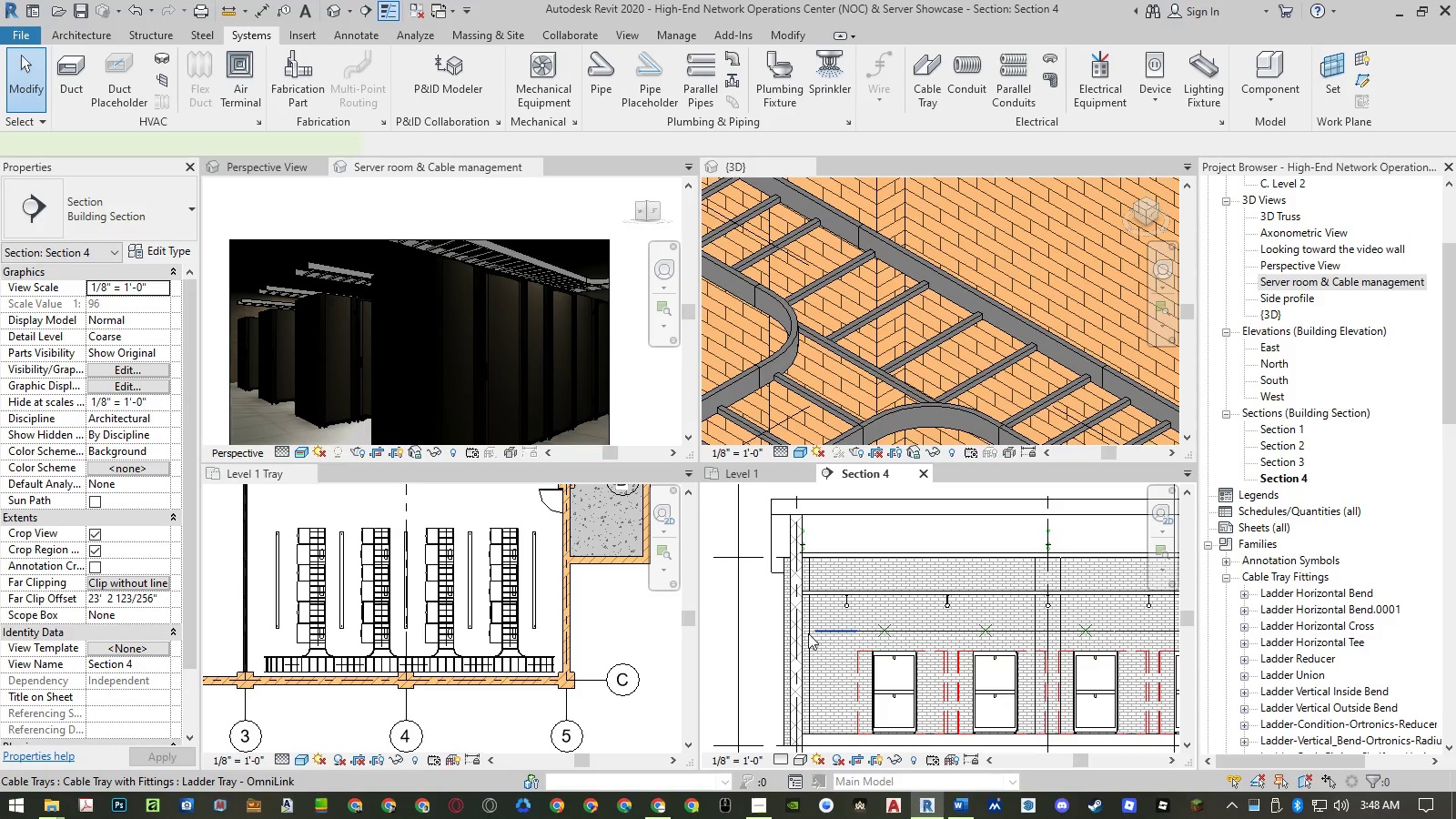 
scroll: coordinate [816, 629], scroll_direction: up, amount: 8.0
 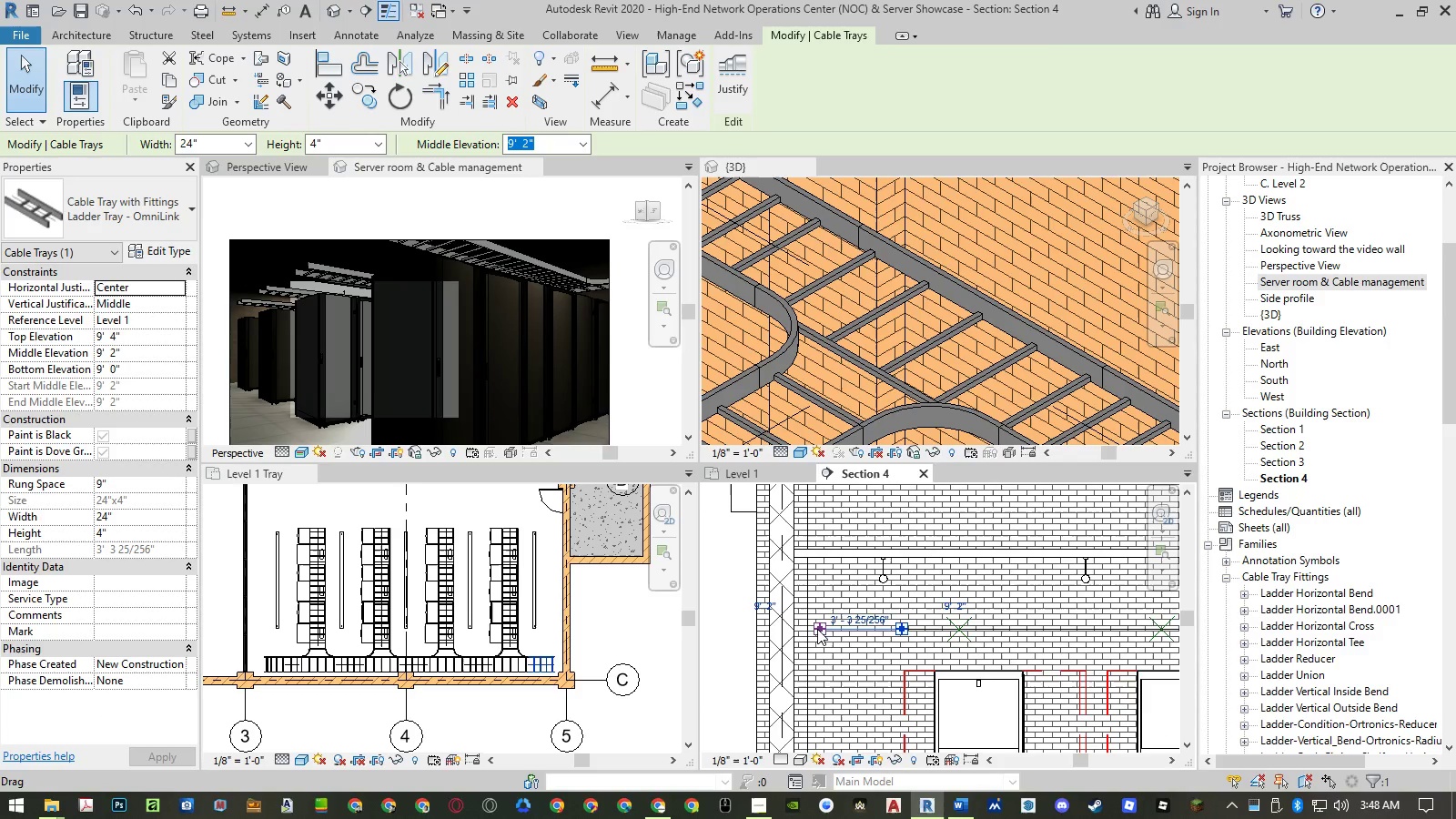 
right_click([817, 629])
 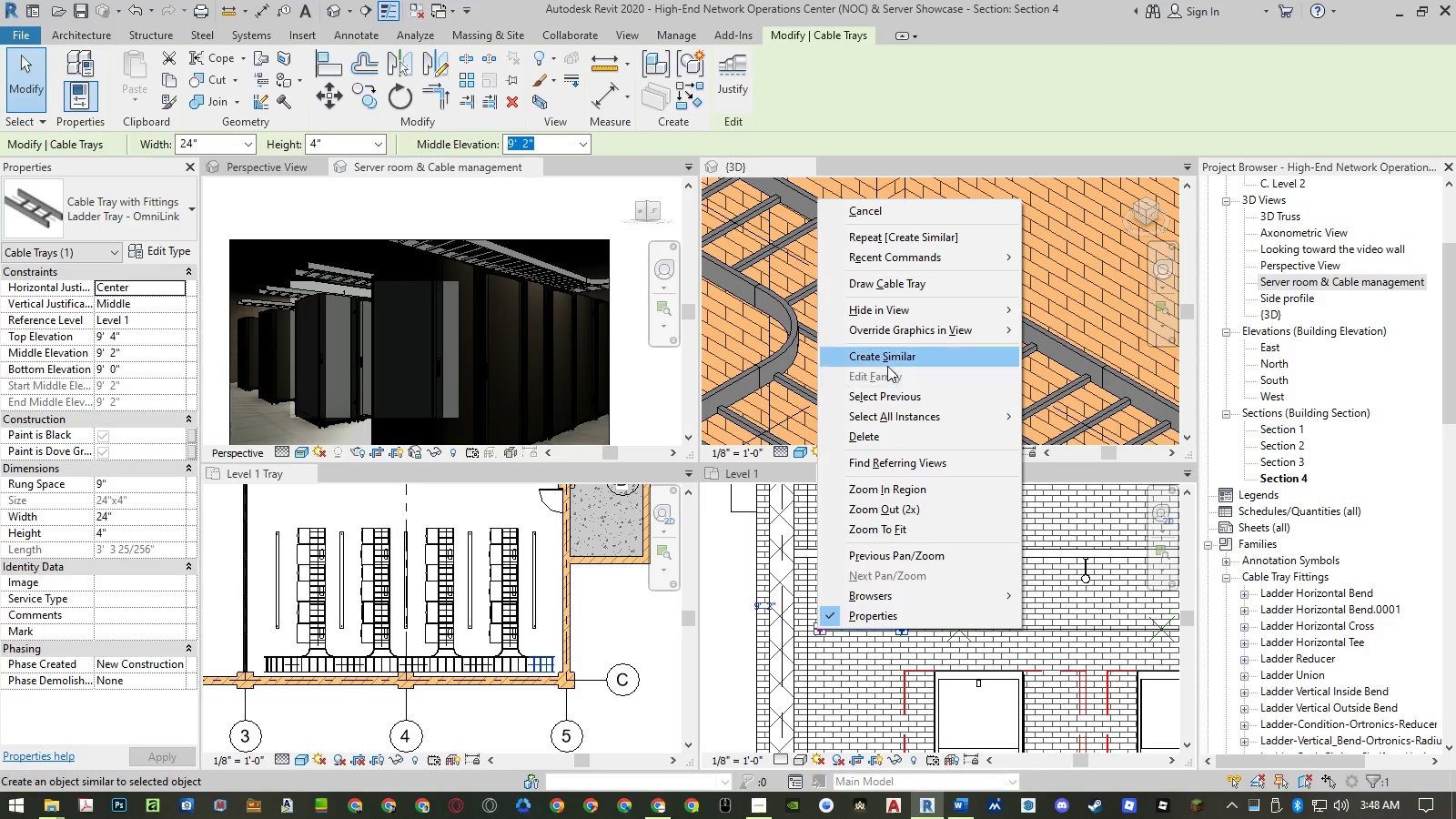 
left_click([896, 281])
 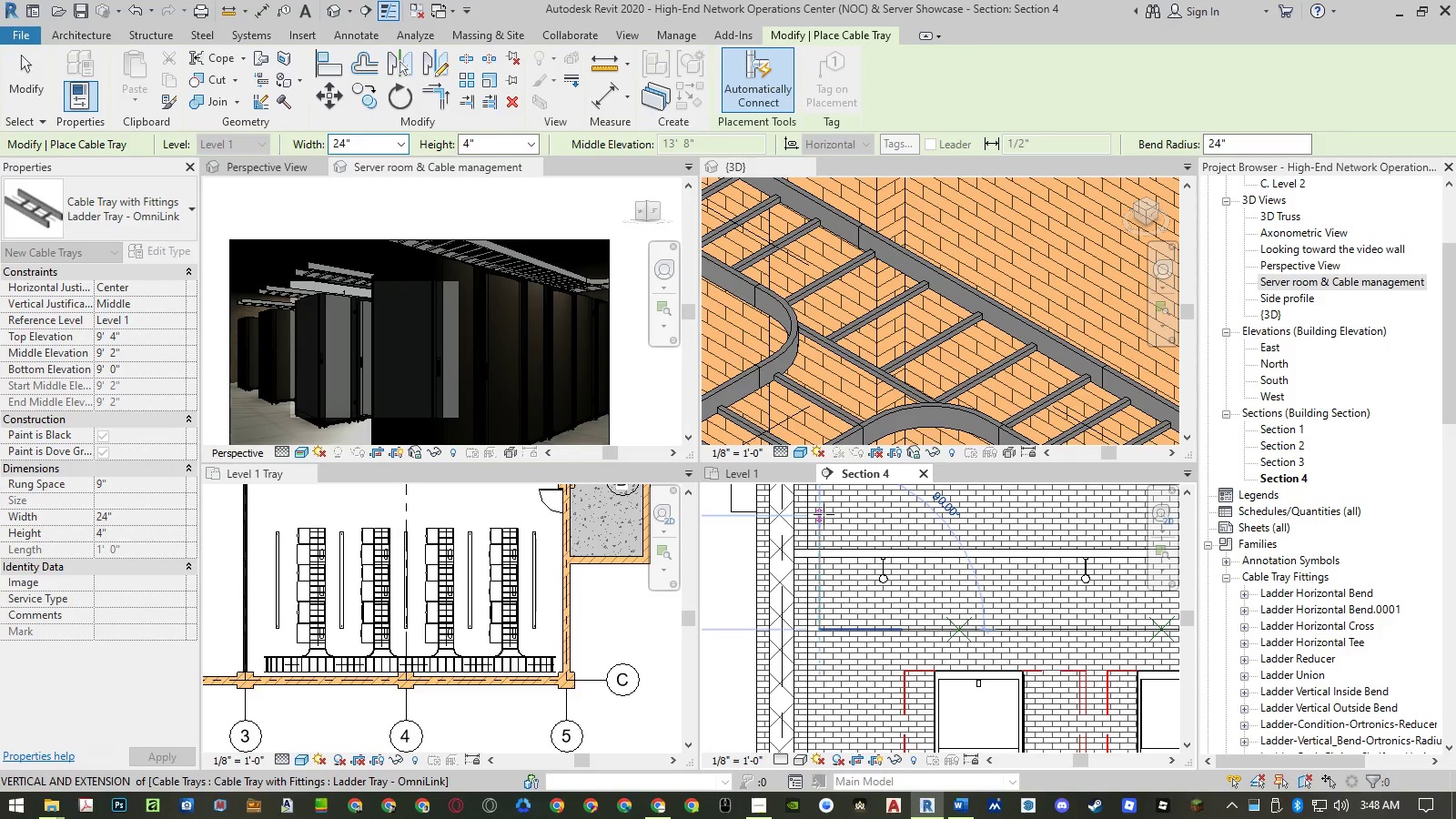 
scroll: coordinate [813, 653], scroll_direction: down, amount: 4.0
 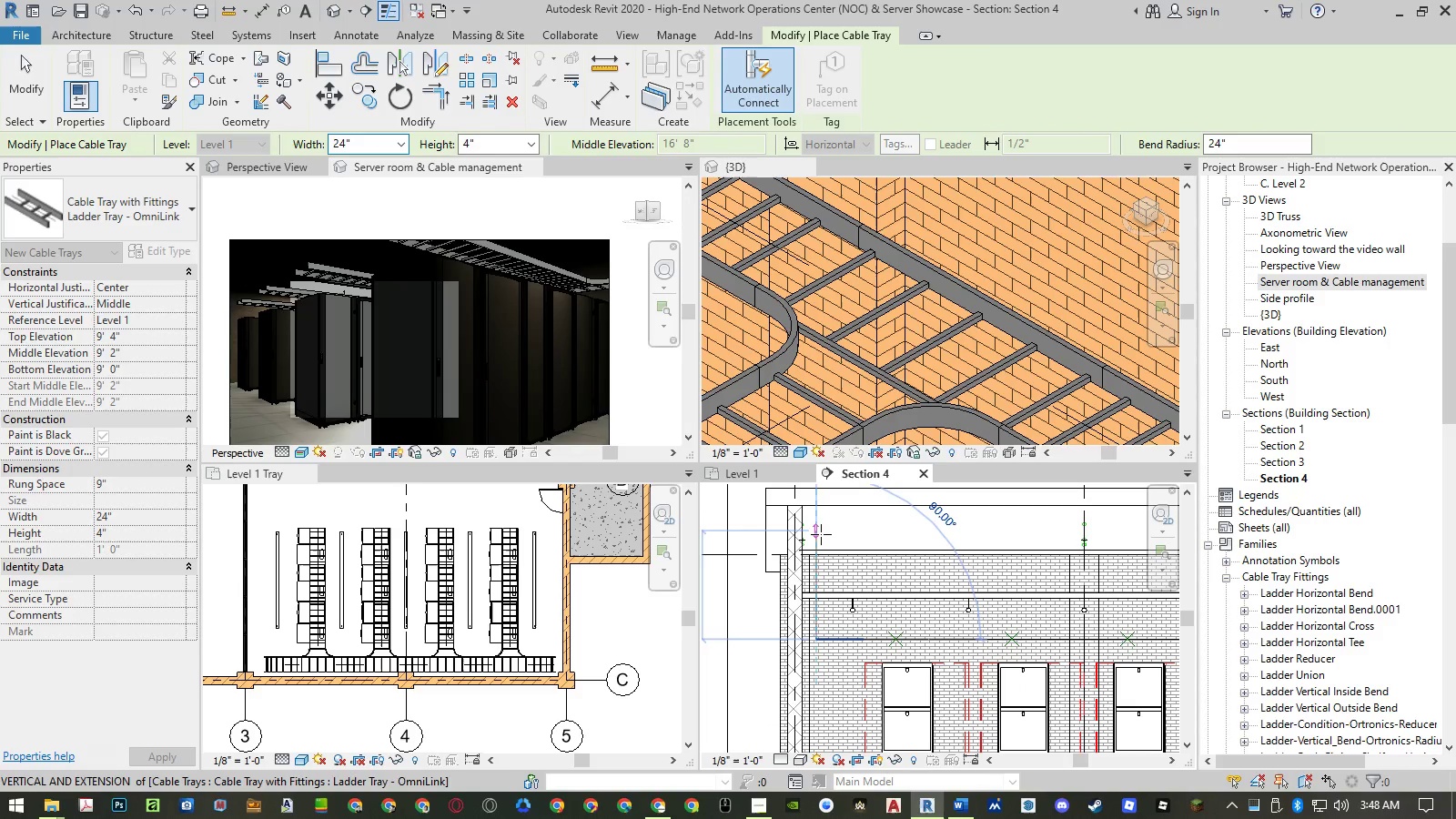 
left_click([820, 532])
 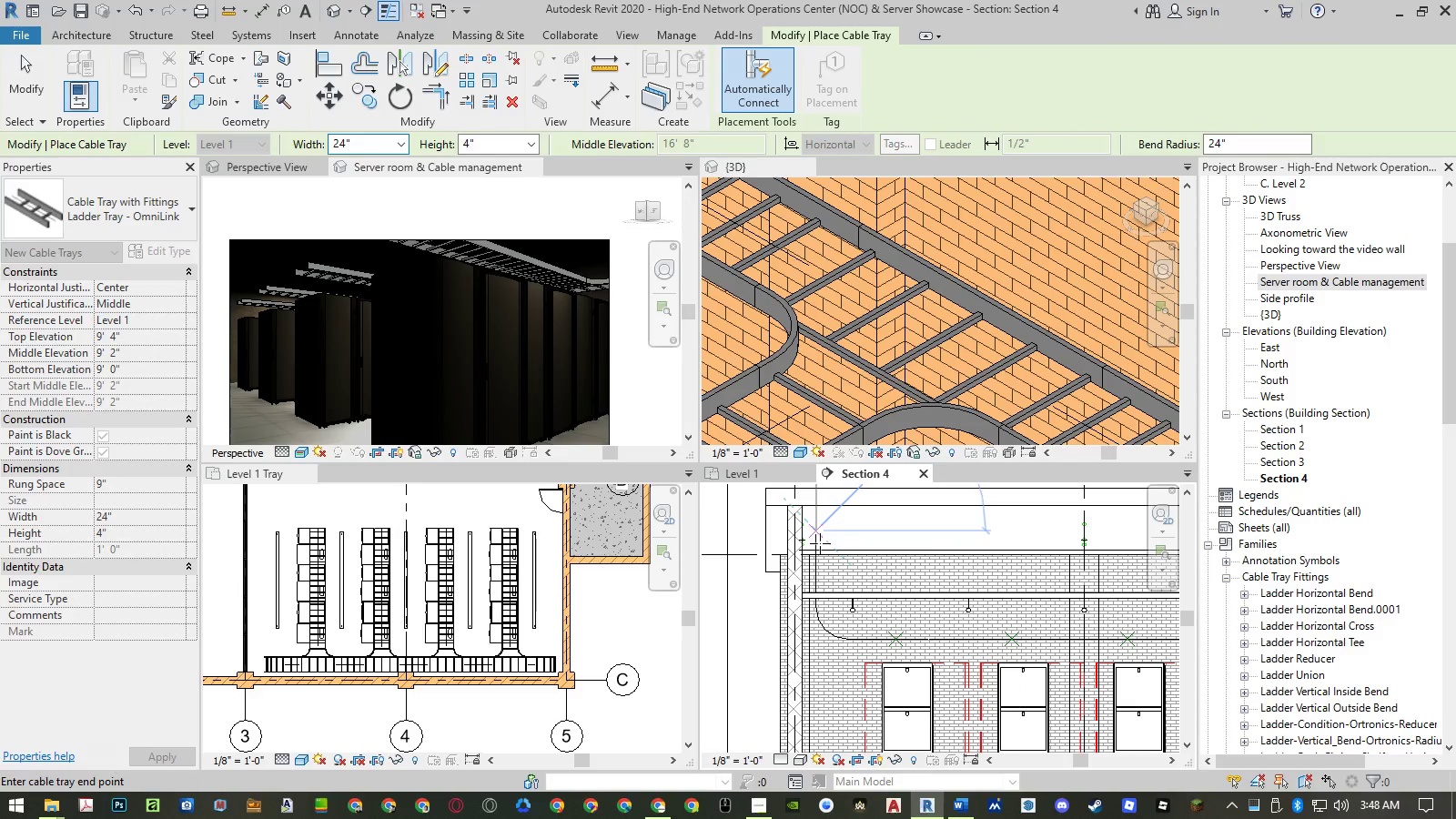 
key(Escape)
 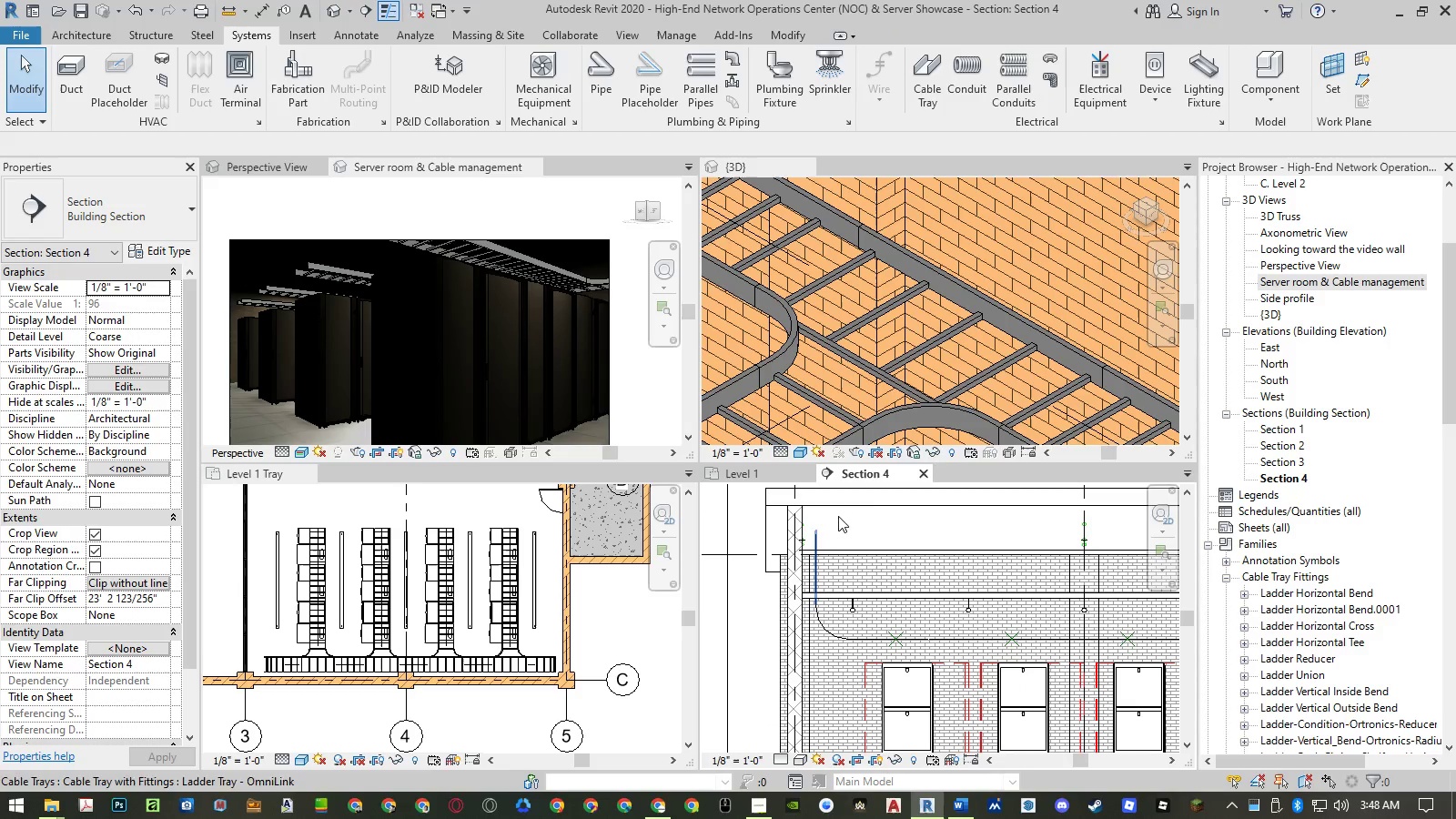 
scroll: coordinate [868, 283], scroll_direction: down, amount: 18.0
 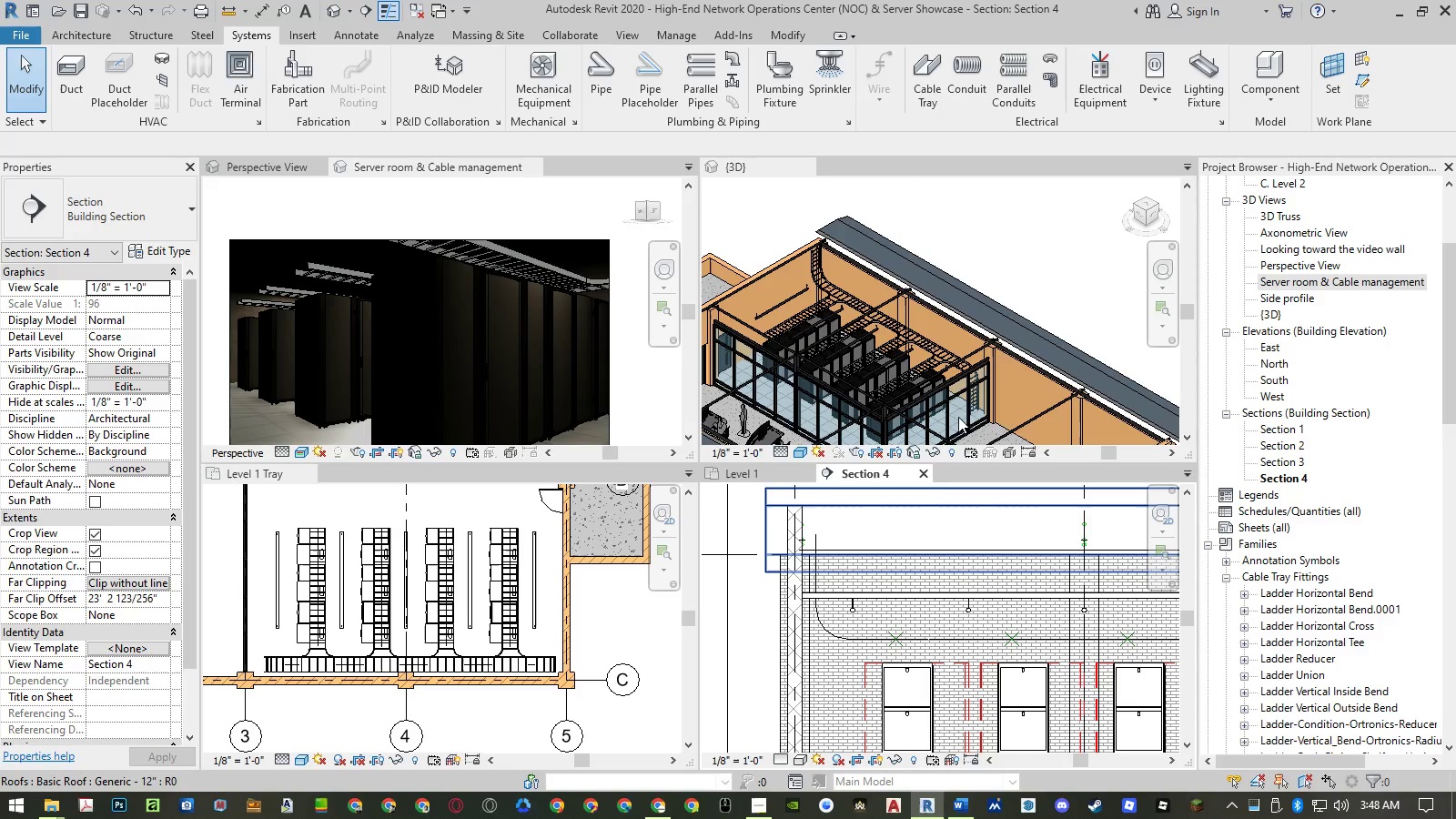 
scroll: coordinate [980, 416], scroll_direction: up, amount: 4.0
 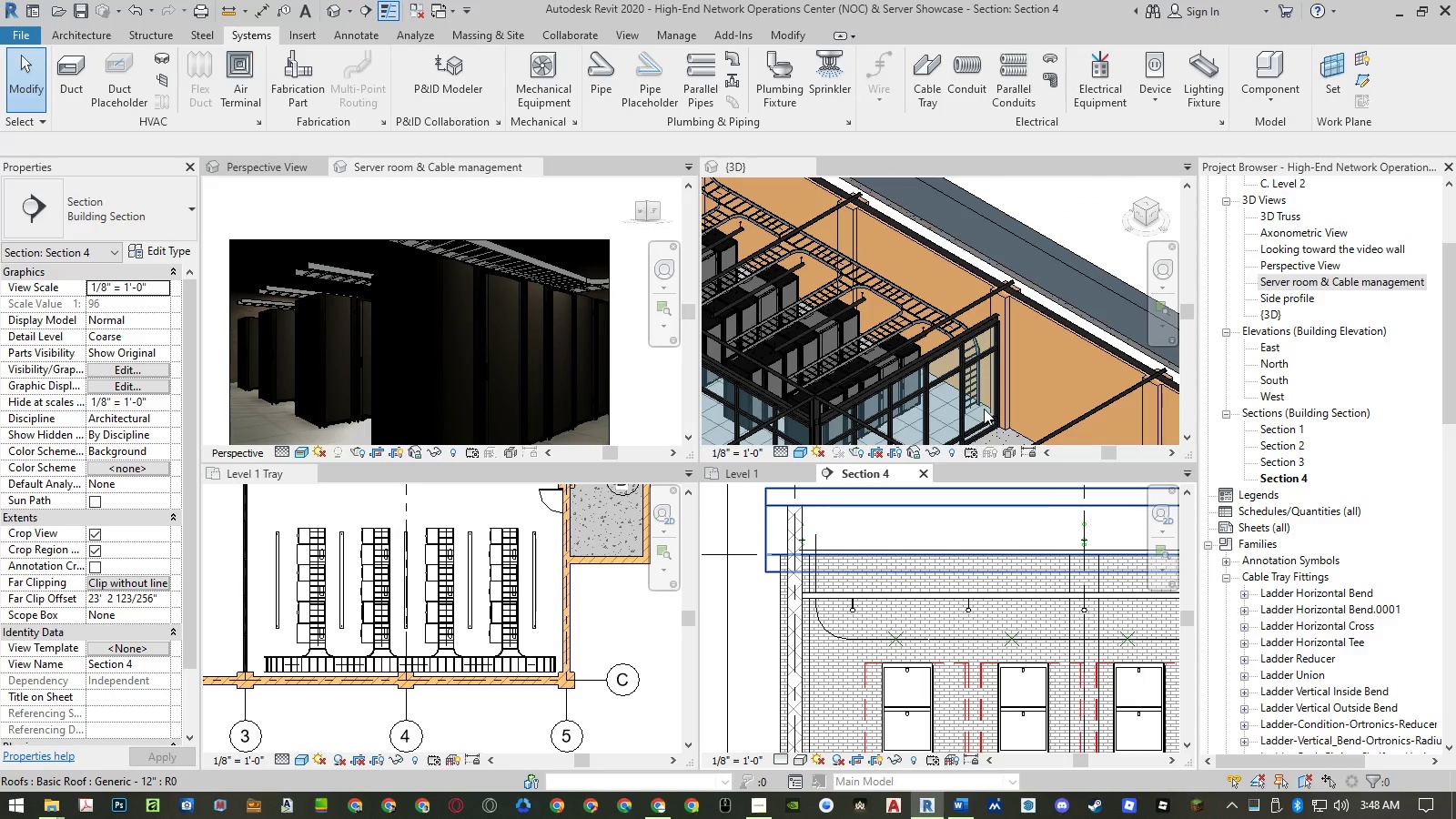 
scroll: coordinate [984, 409], scroll_direction: down, amount: 2.0
 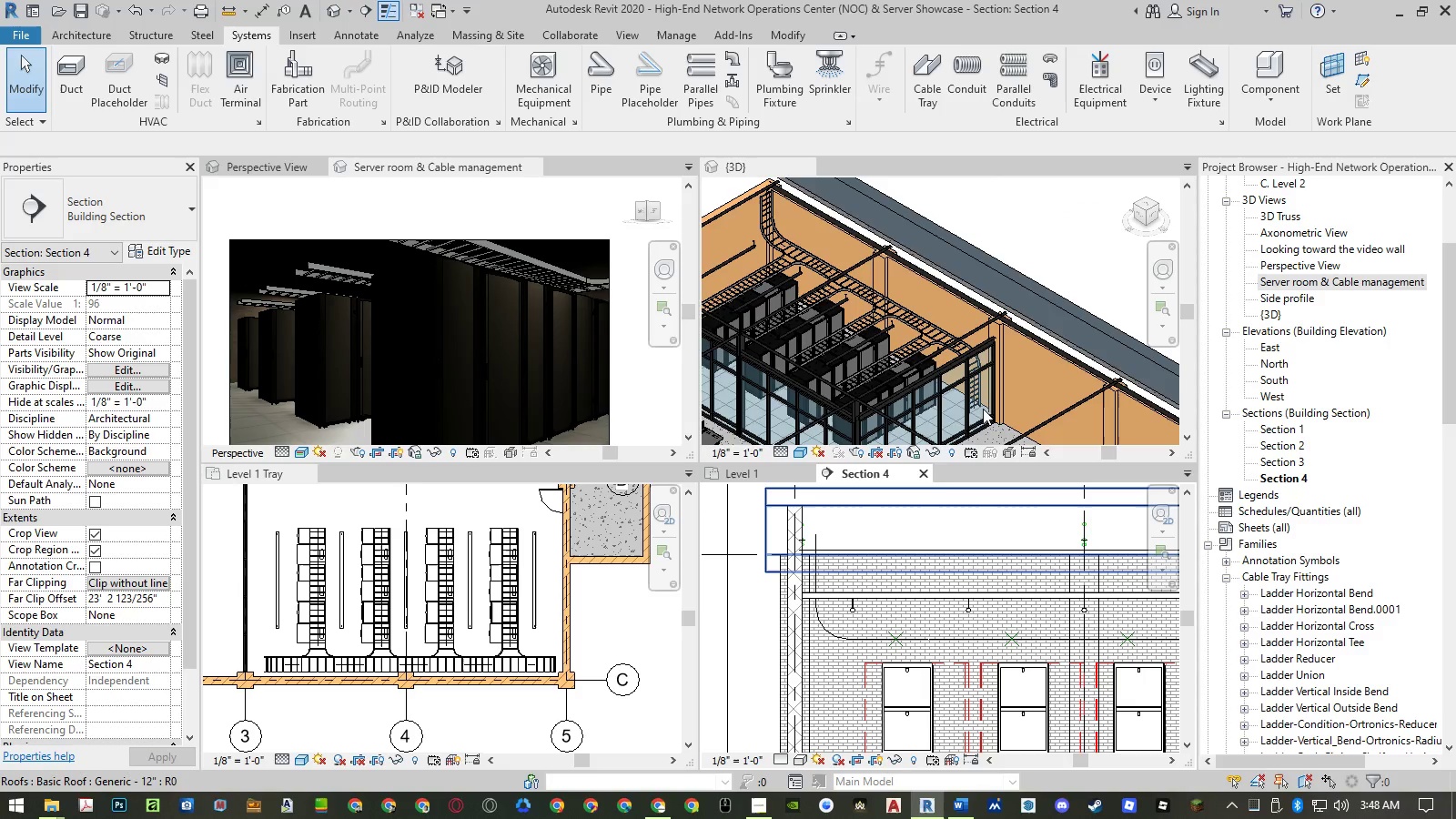 
wait(8.23)
 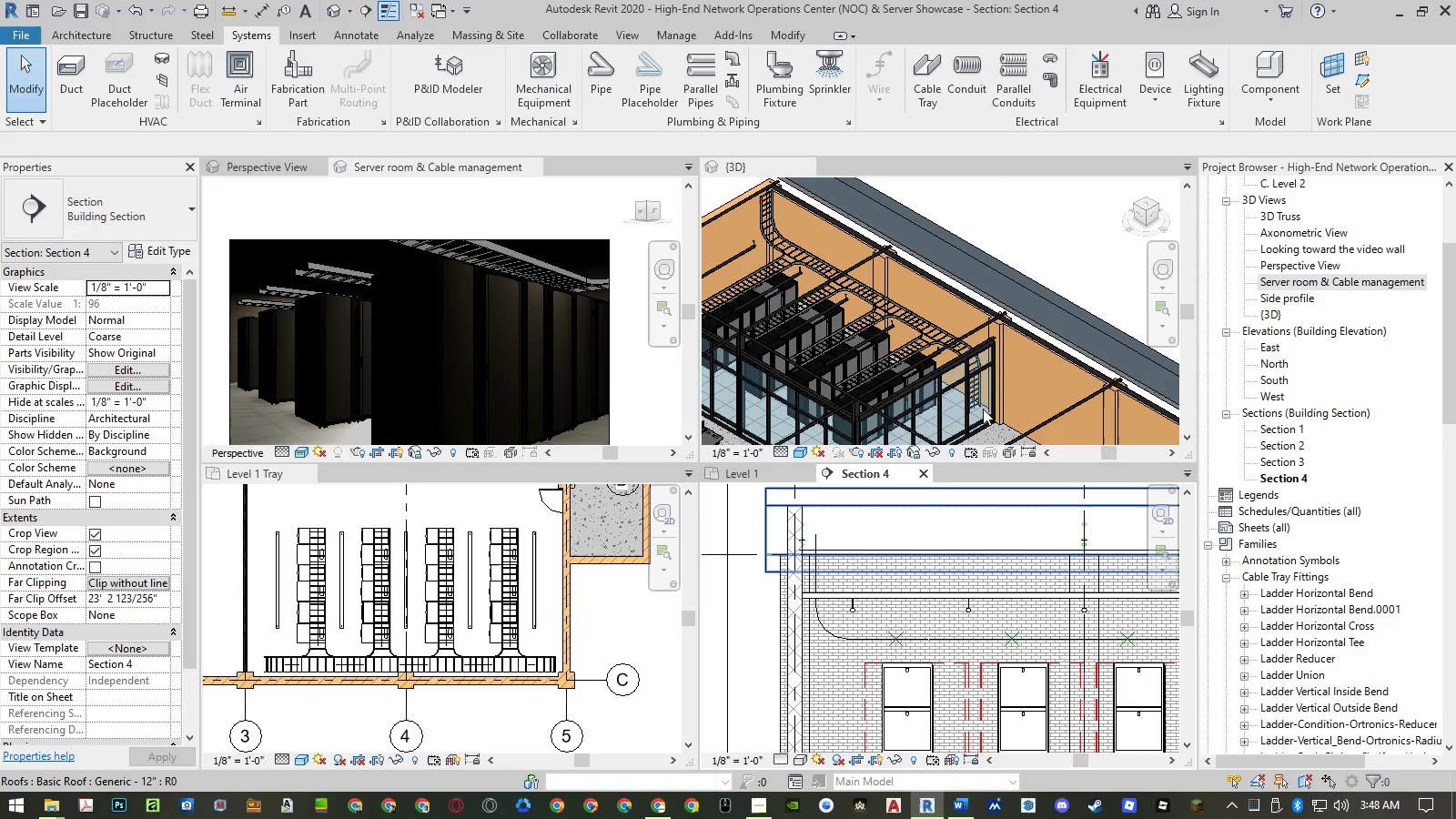 
scroll: coordinate [806, 570], scroll_direction: down, amount: 6.0
 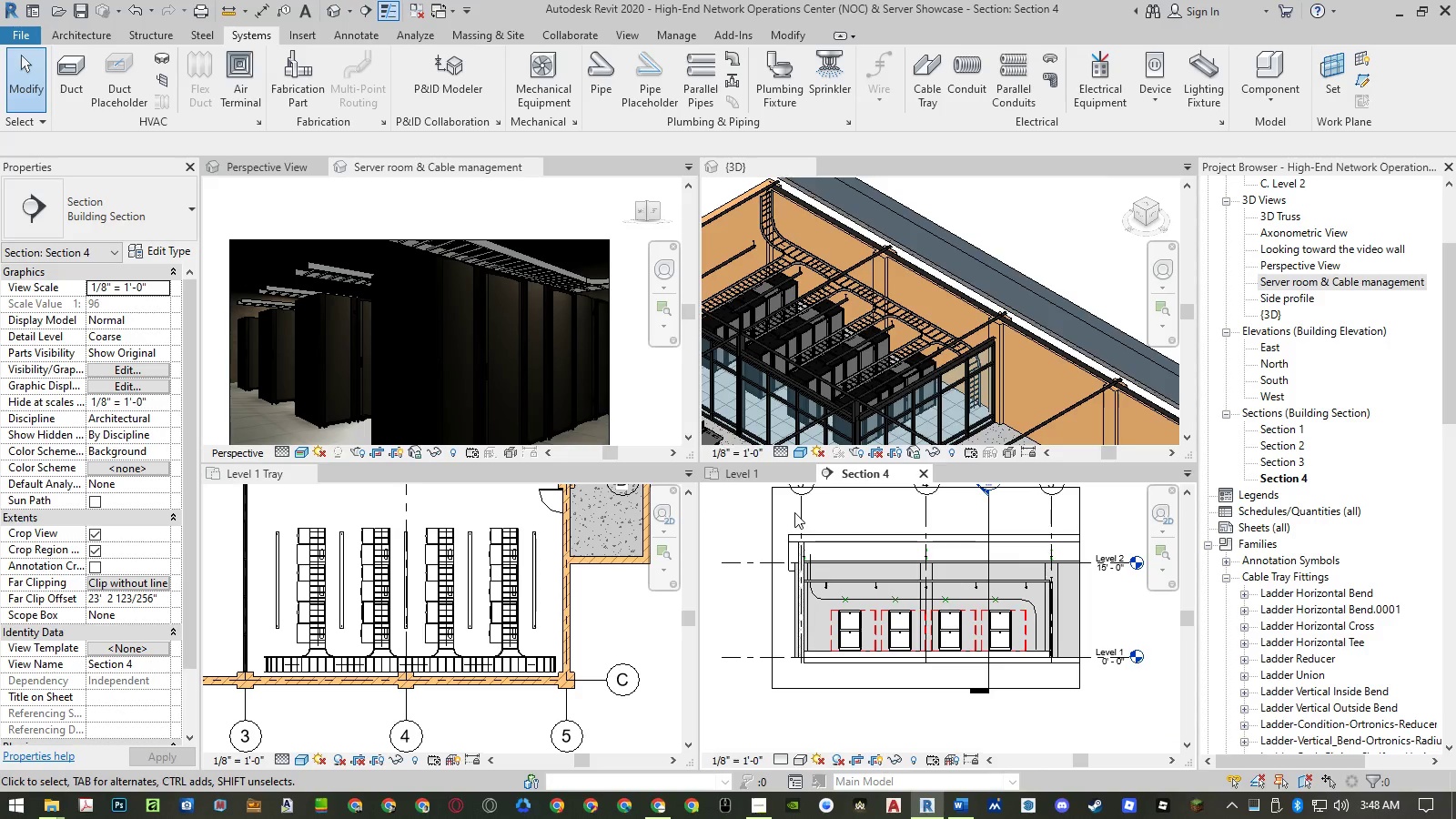 
left_click_drag(start_coordinate=[802, 512], to_coordinate=[799, 531])
 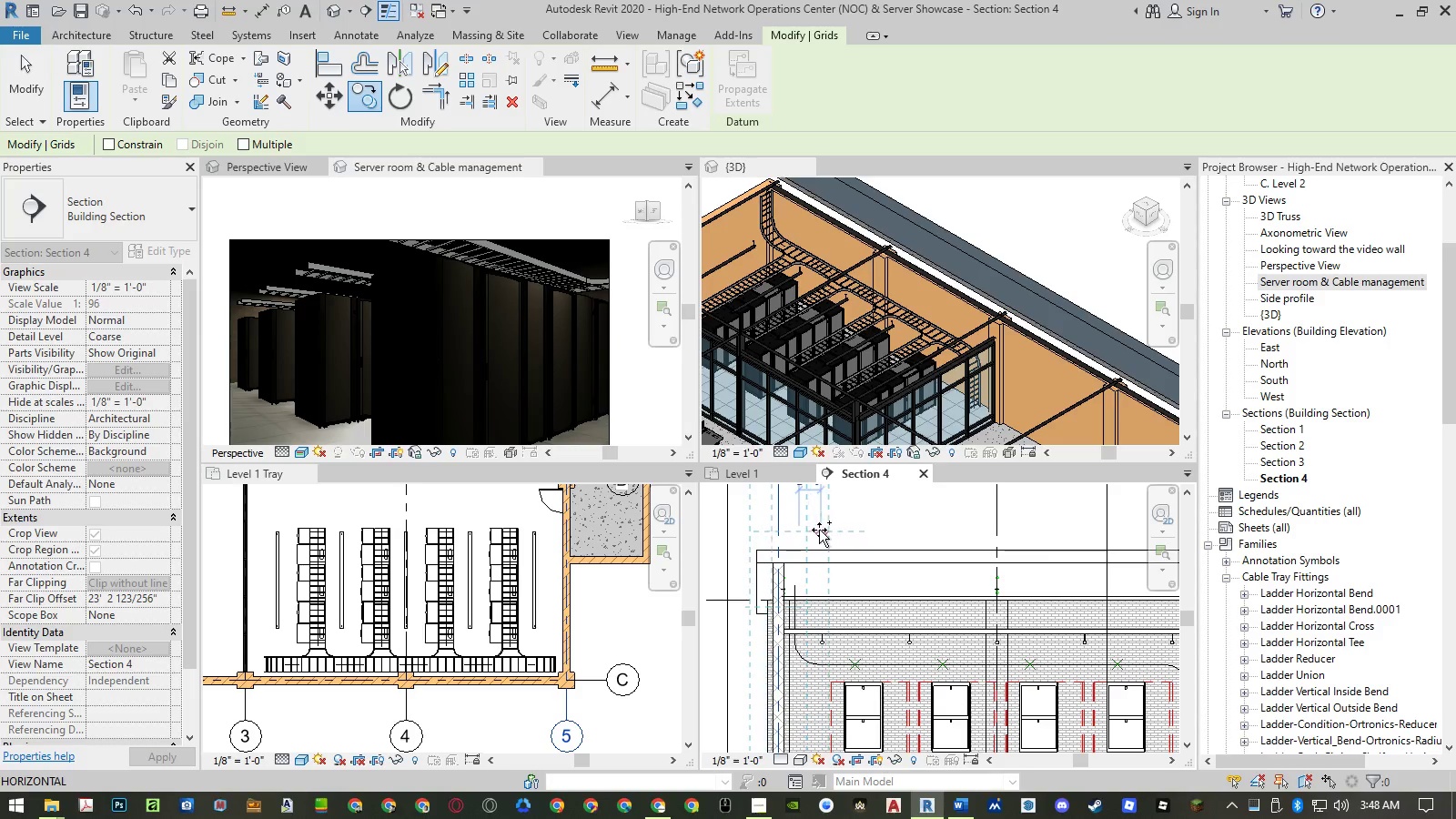 
type(co)
 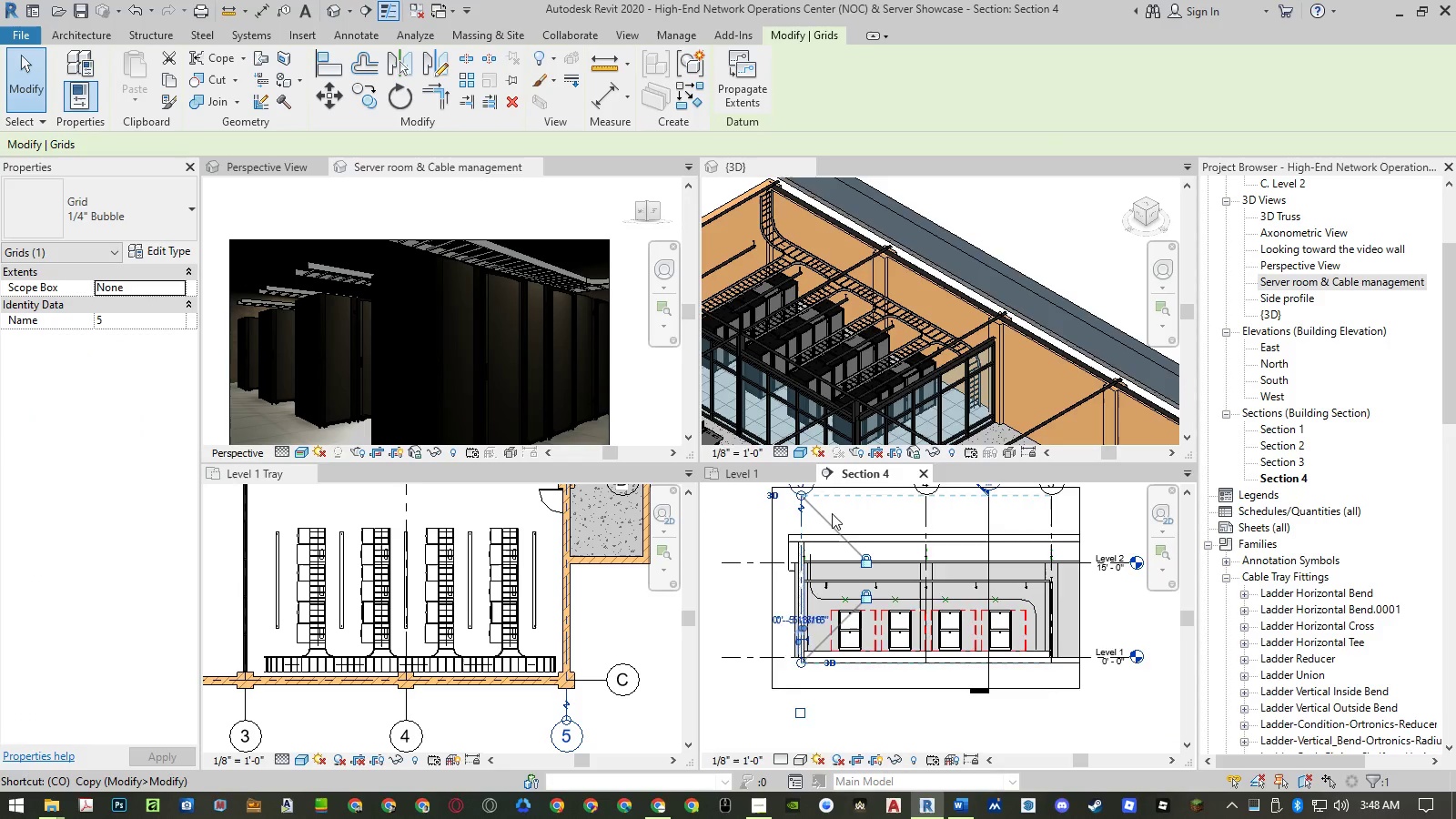 
scroll: coordinate [832, 513], scroll_direction: up, amount: 4.0
 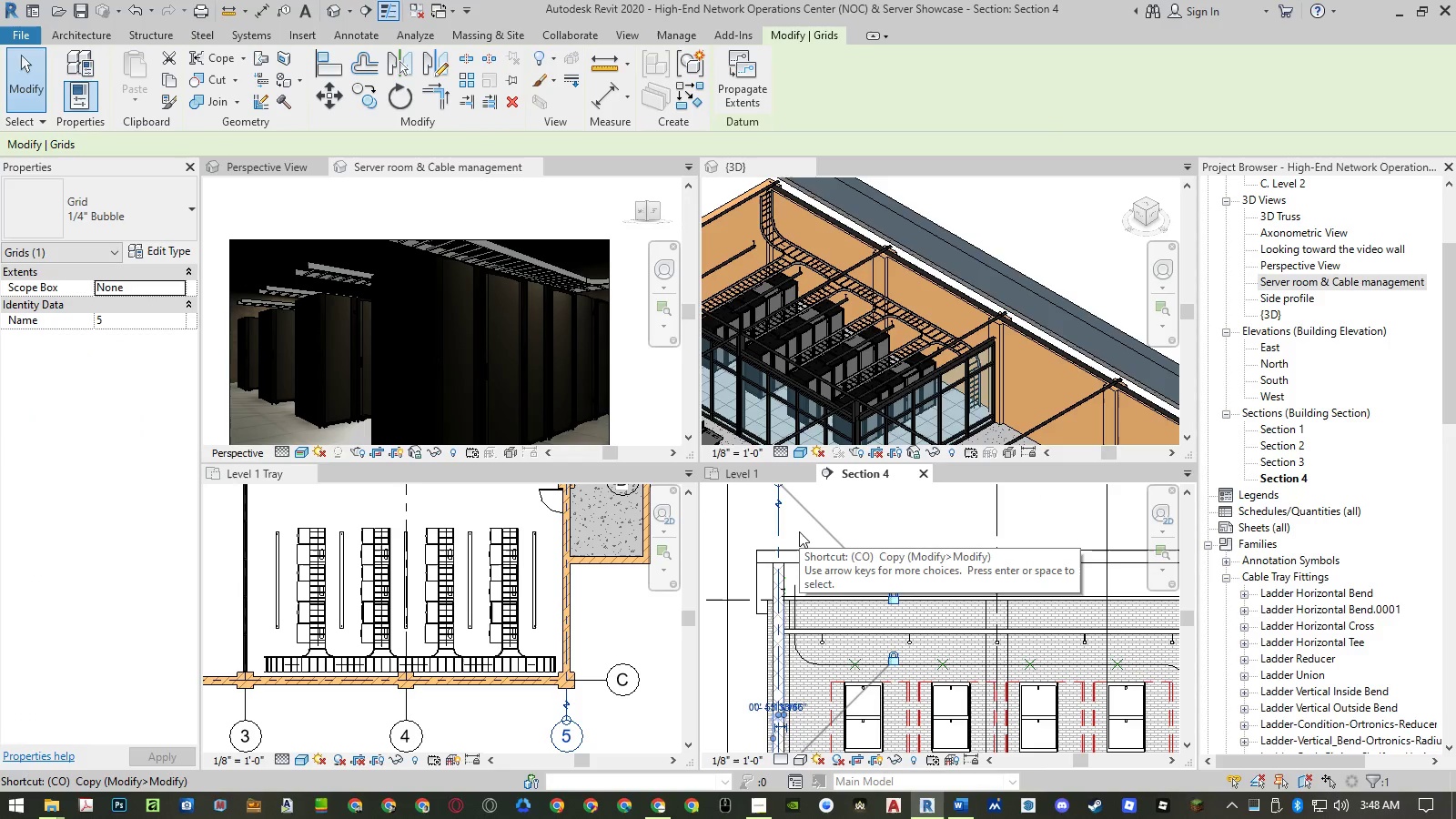 
key(Space)
 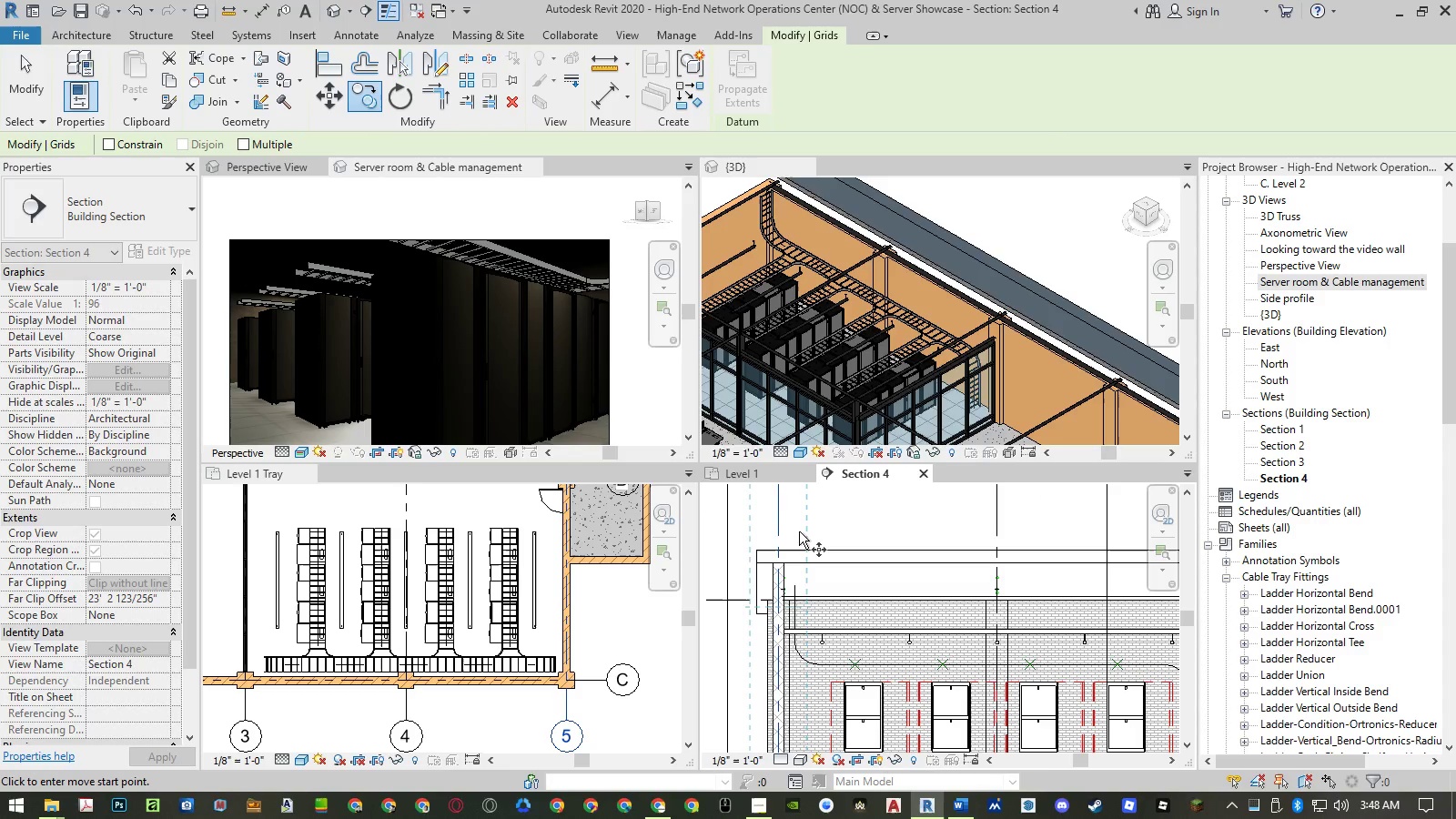 
left_click([799, 531])
 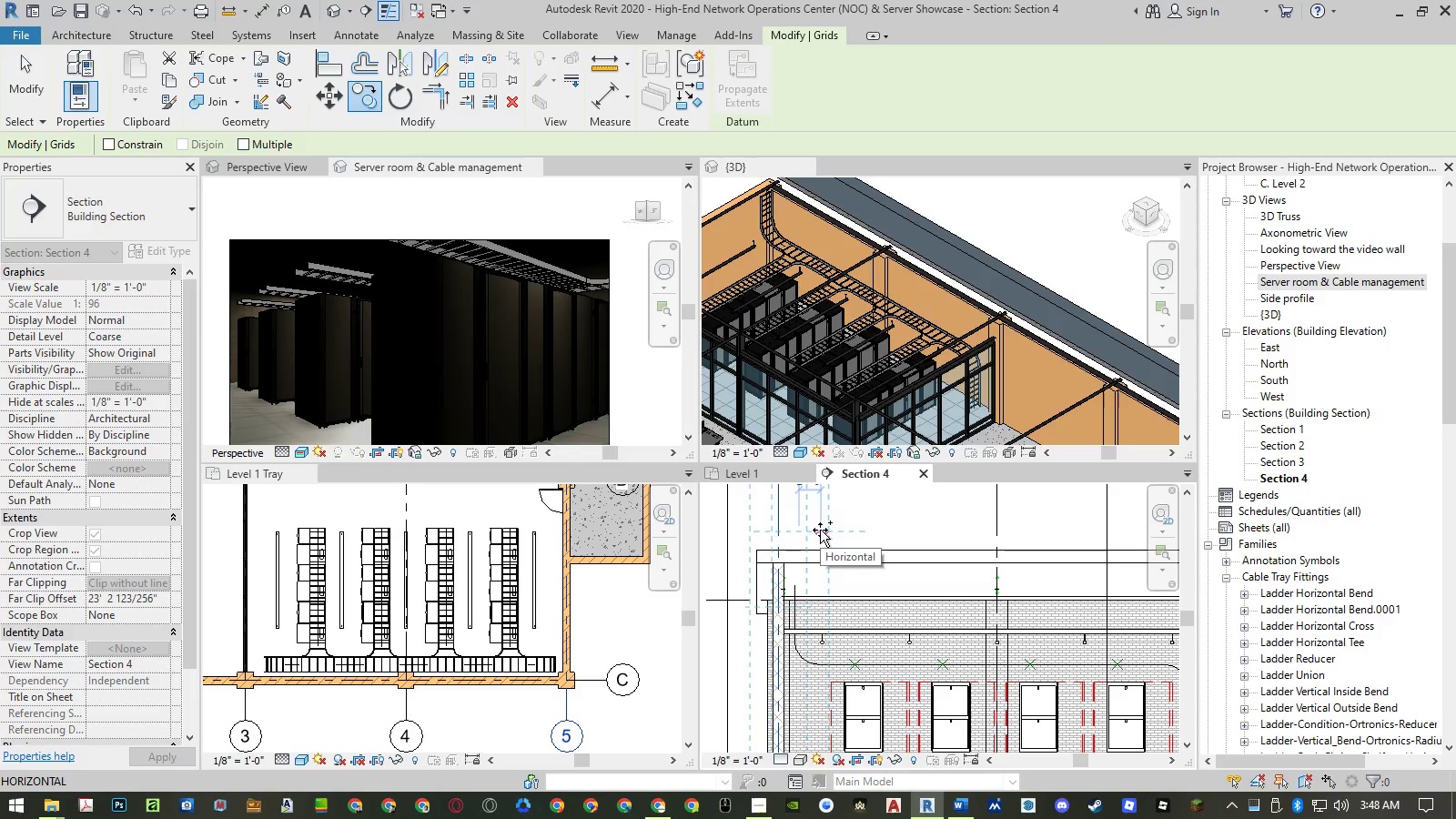 
scroll: coordinate [820, 530], scroll_direction: down, amount: 5.0
 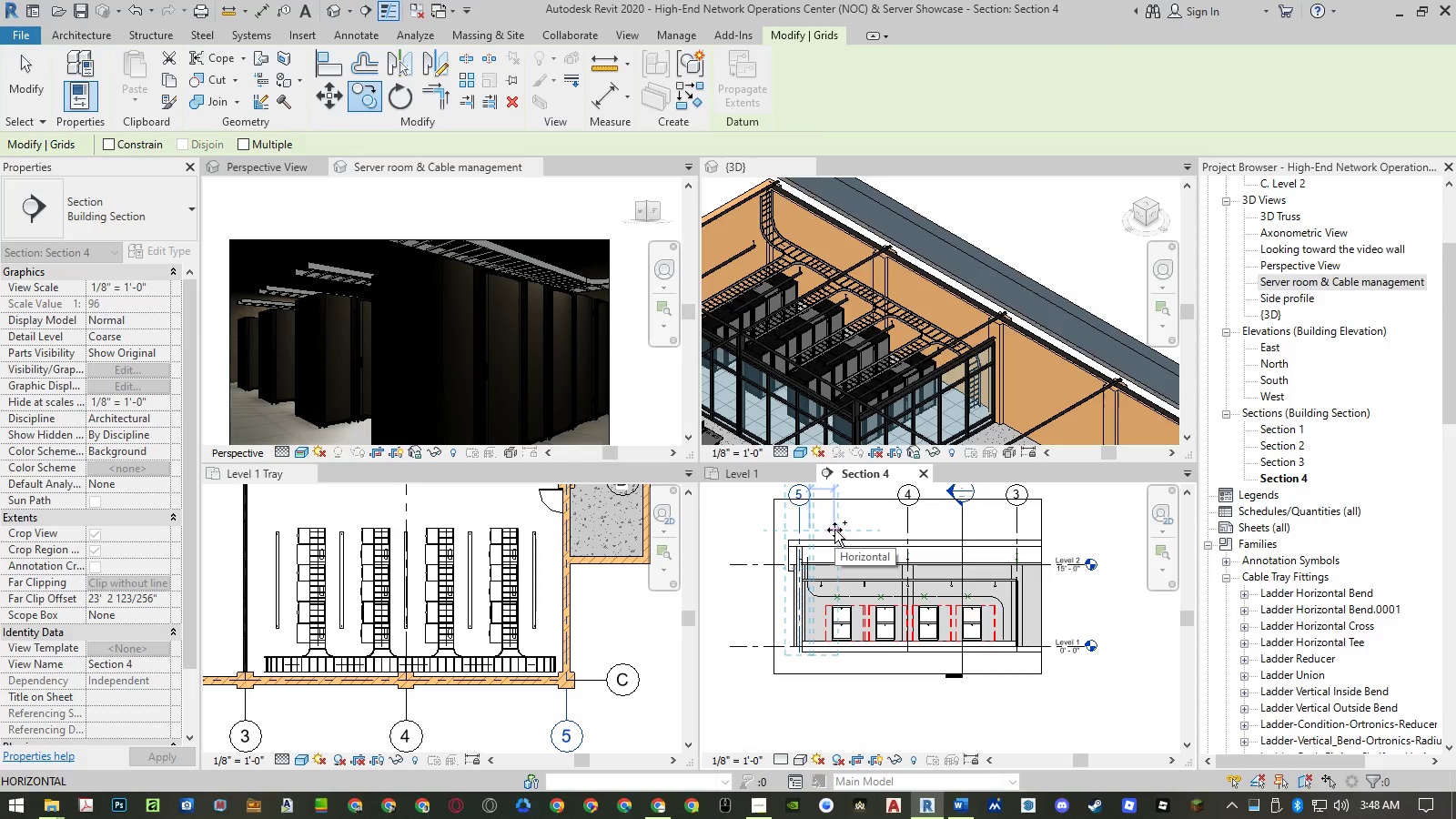 
key(Numpad2)
 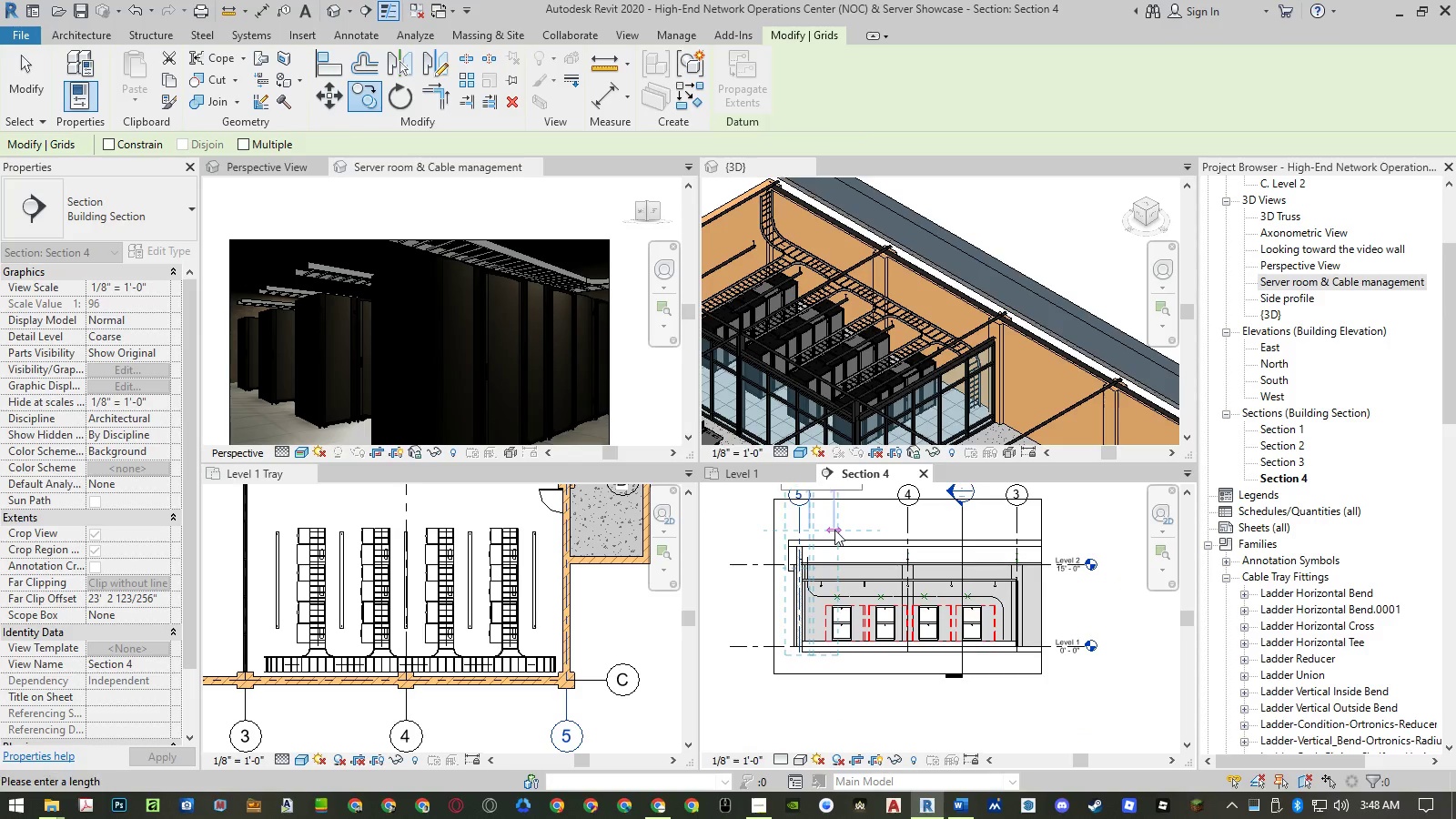 
key(NumpadEnter)
 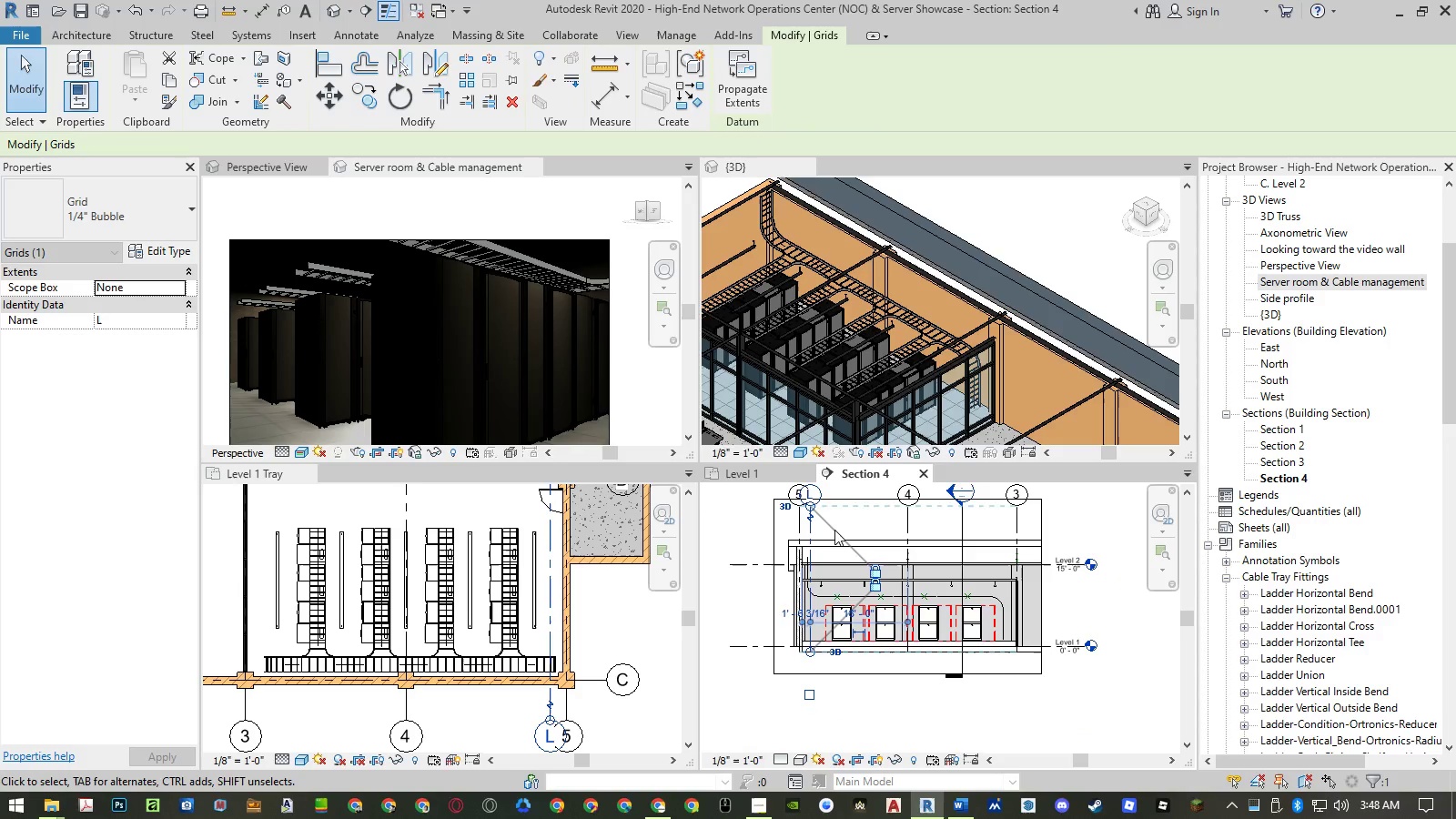 
key(Escape)
 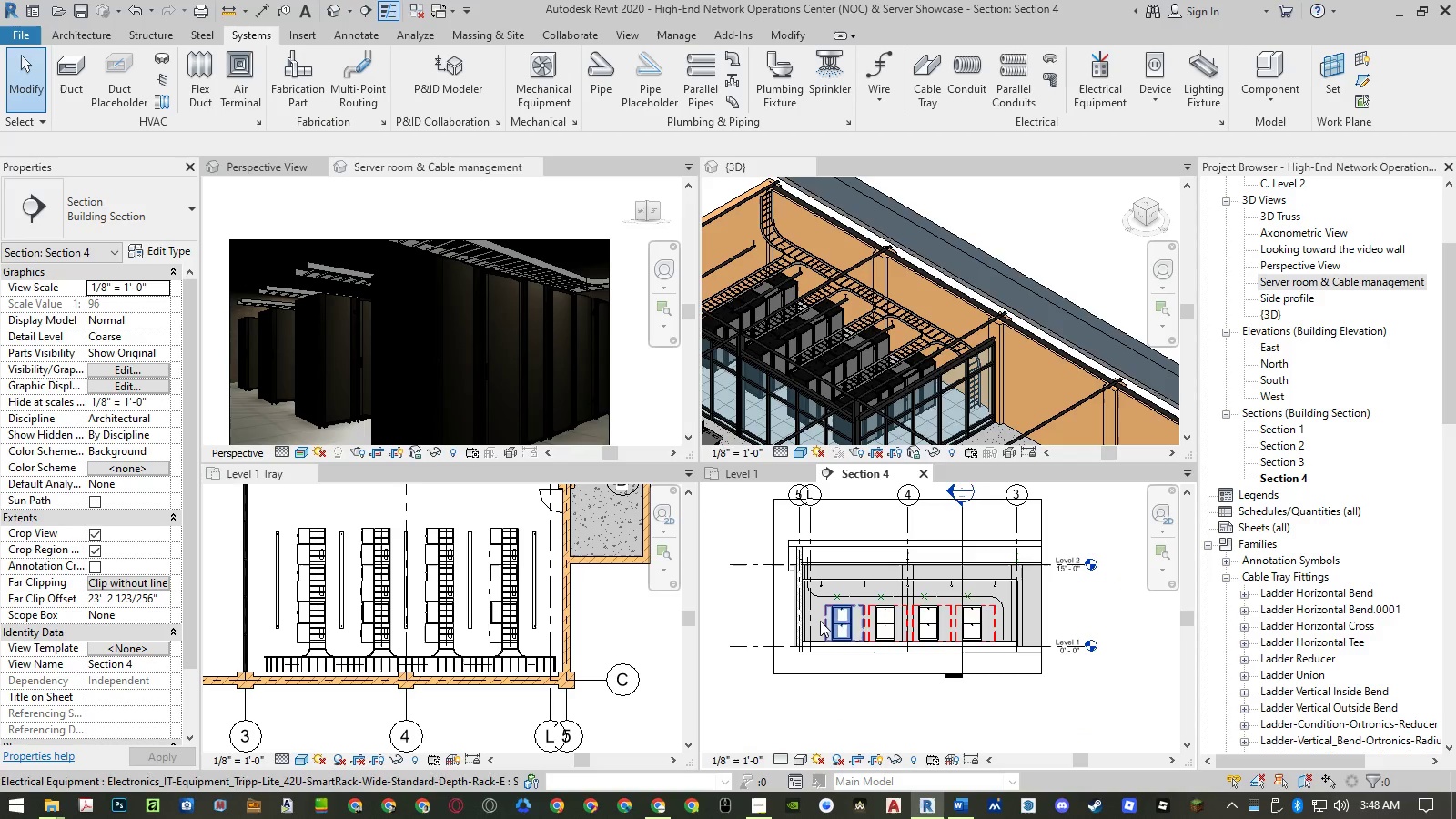 
scroll: coordinate [816, 566], scroll_direction: up, amount: 10.0
 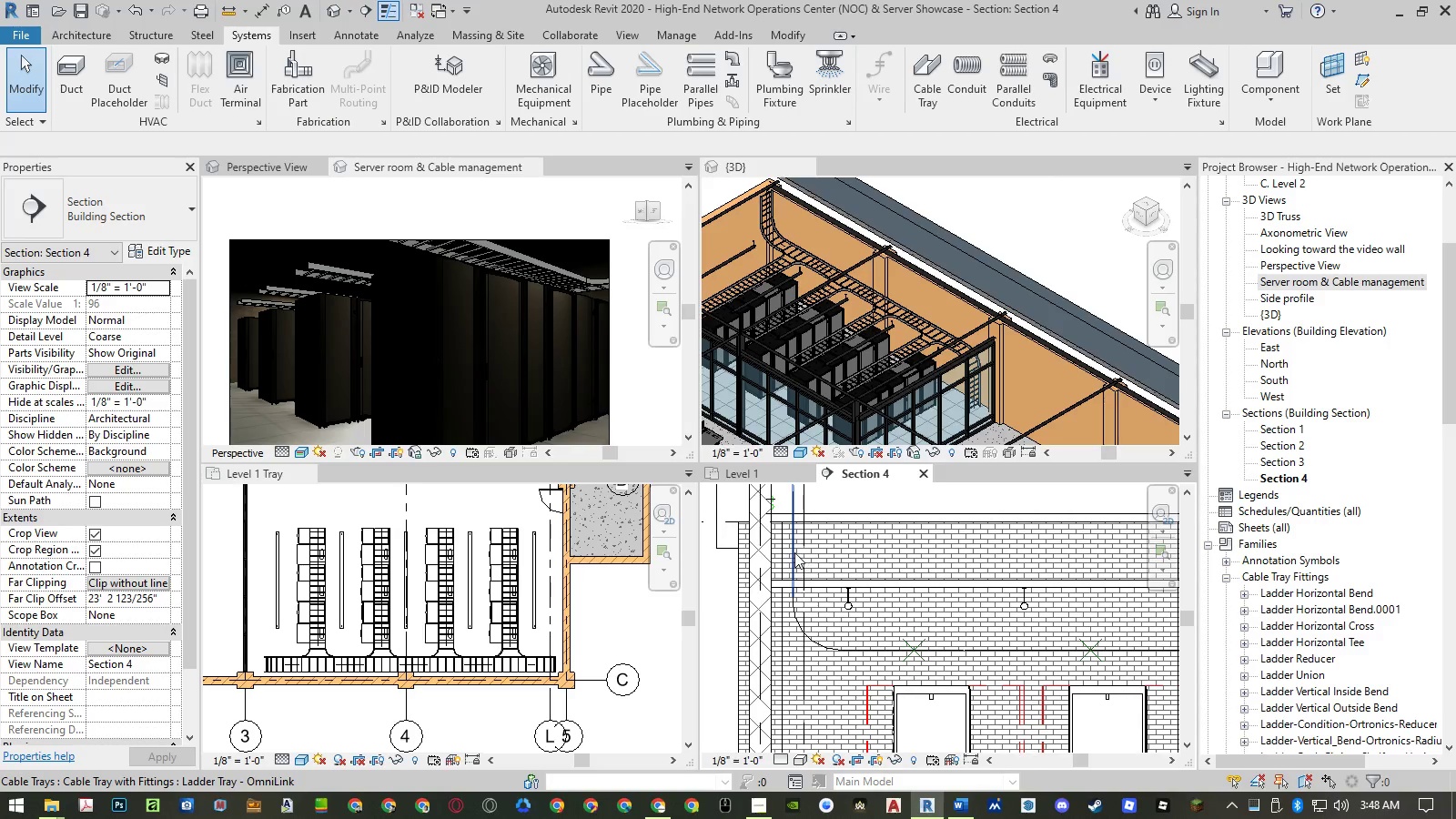 
left_click([794, 552])
 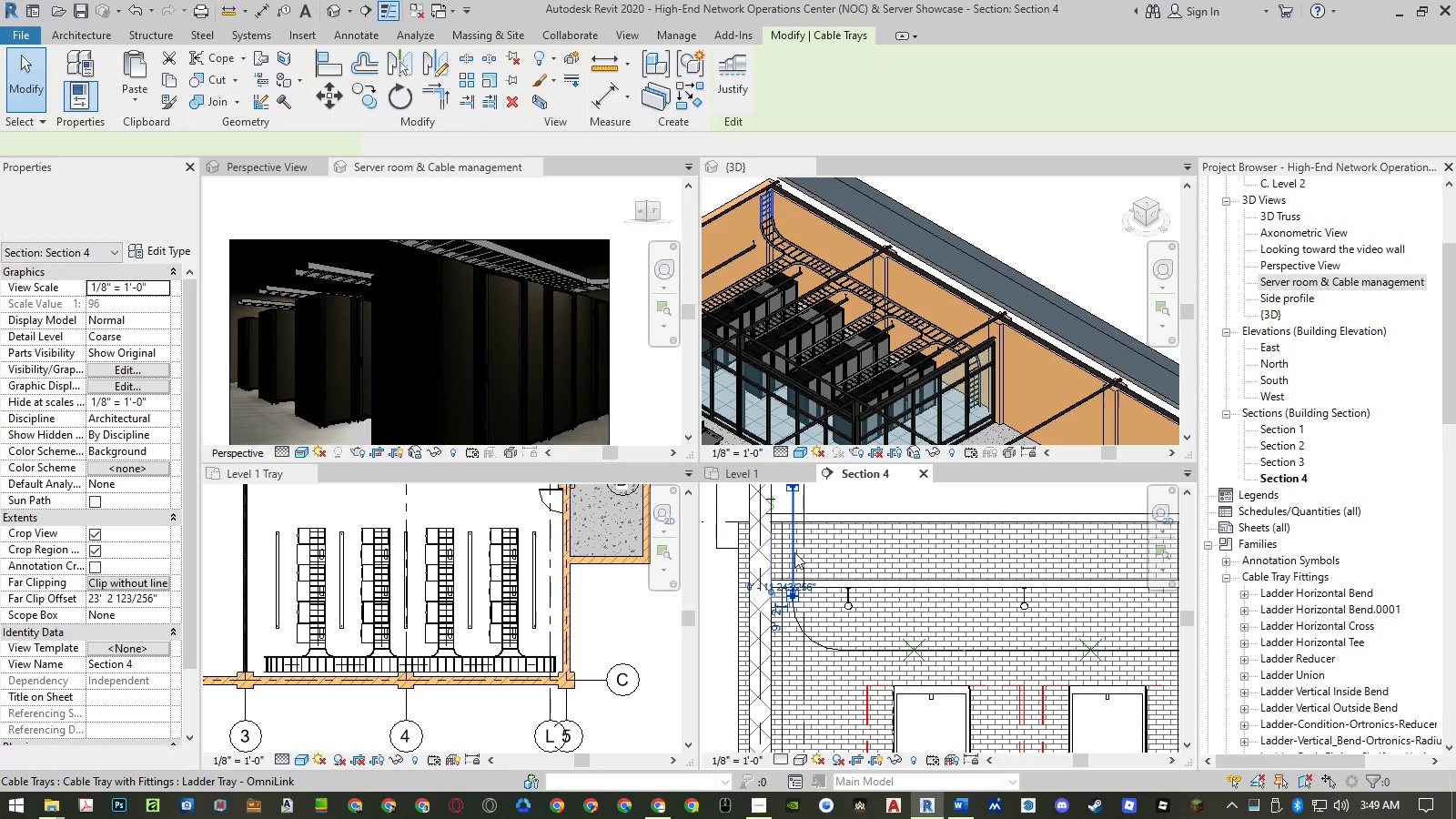 
type(mv)
 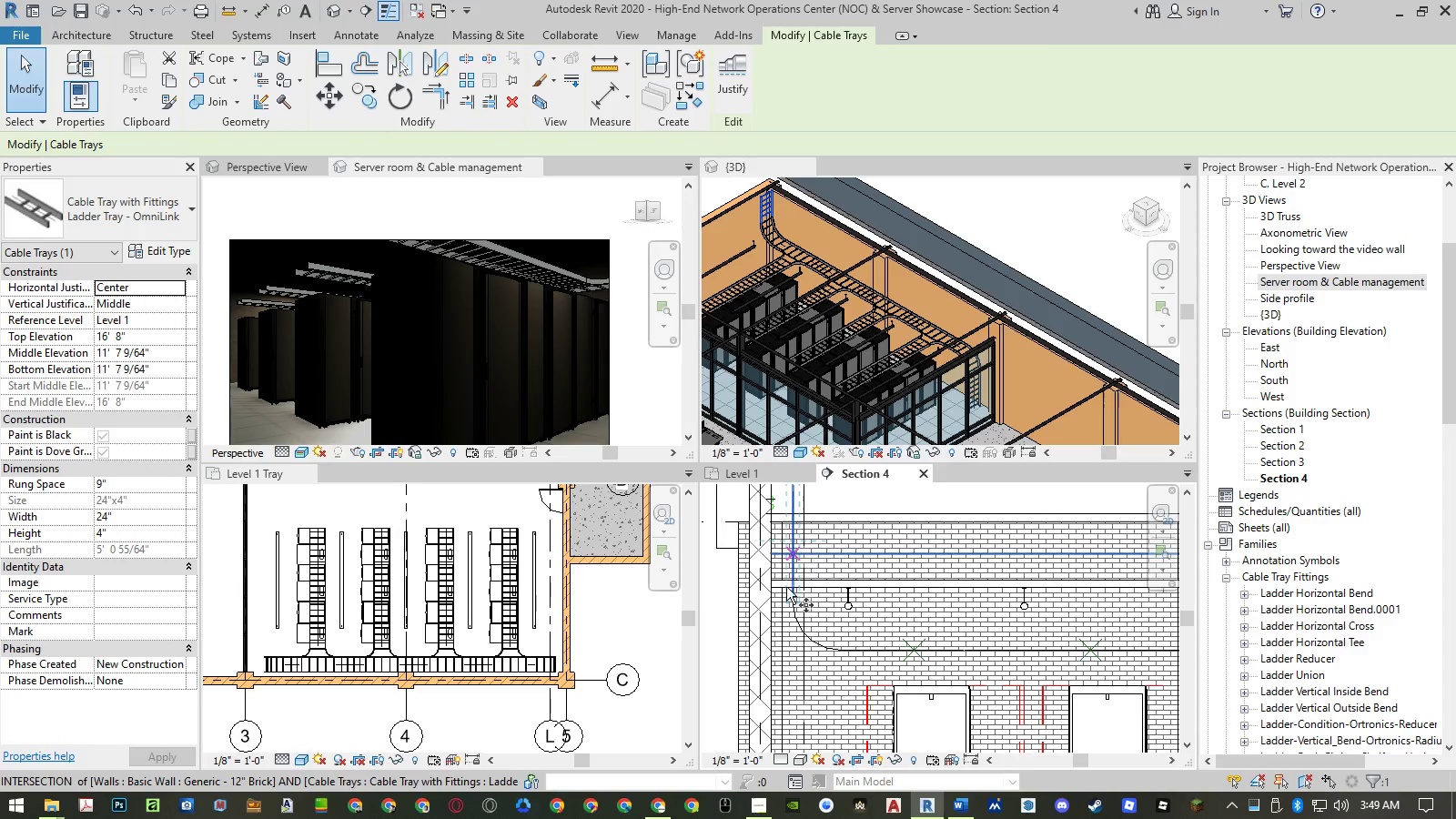 
scroll: coordinate [787, 541], scroll_direction: up, amount: 1.0
 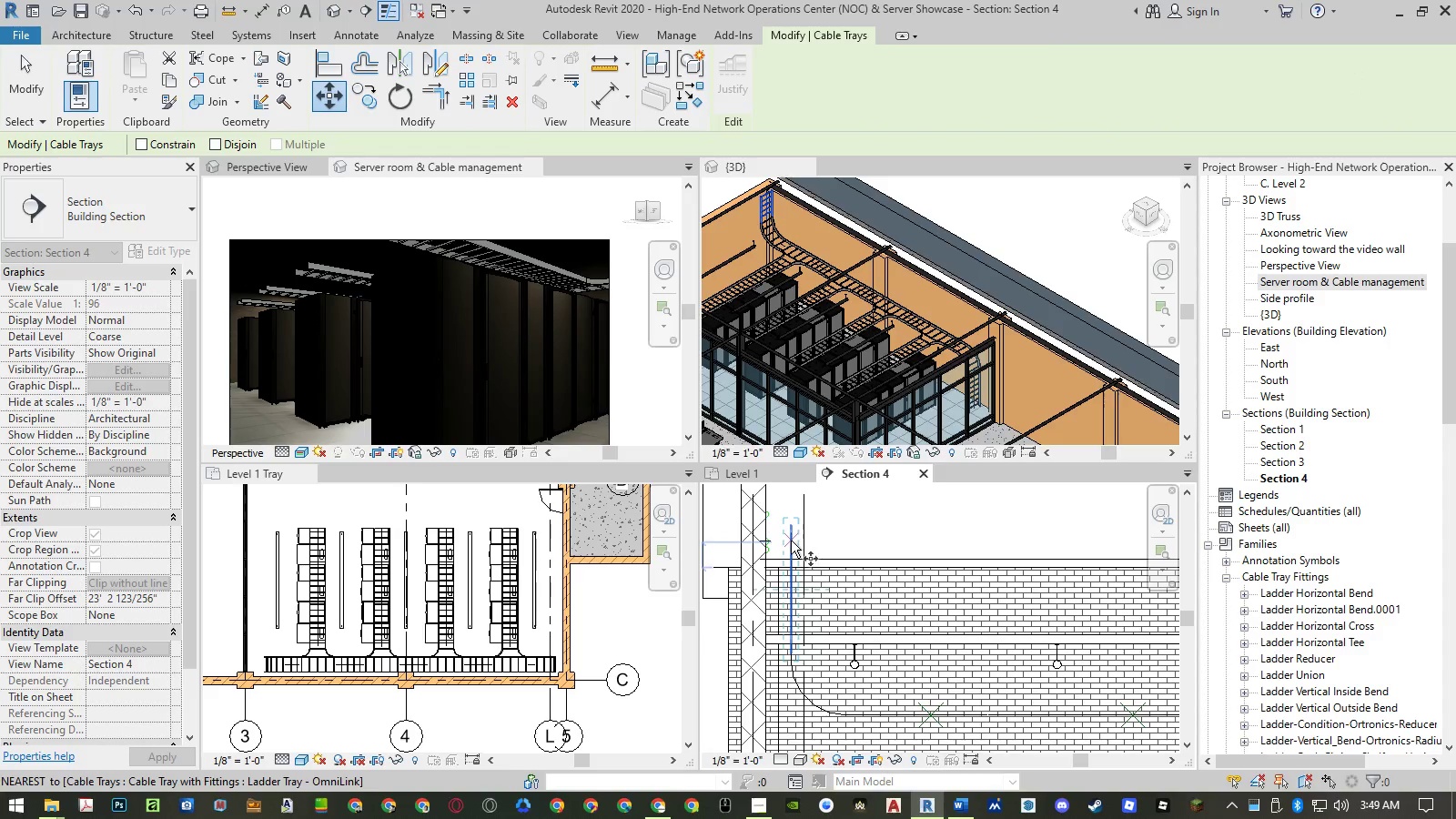 
left_click([790, 541])
 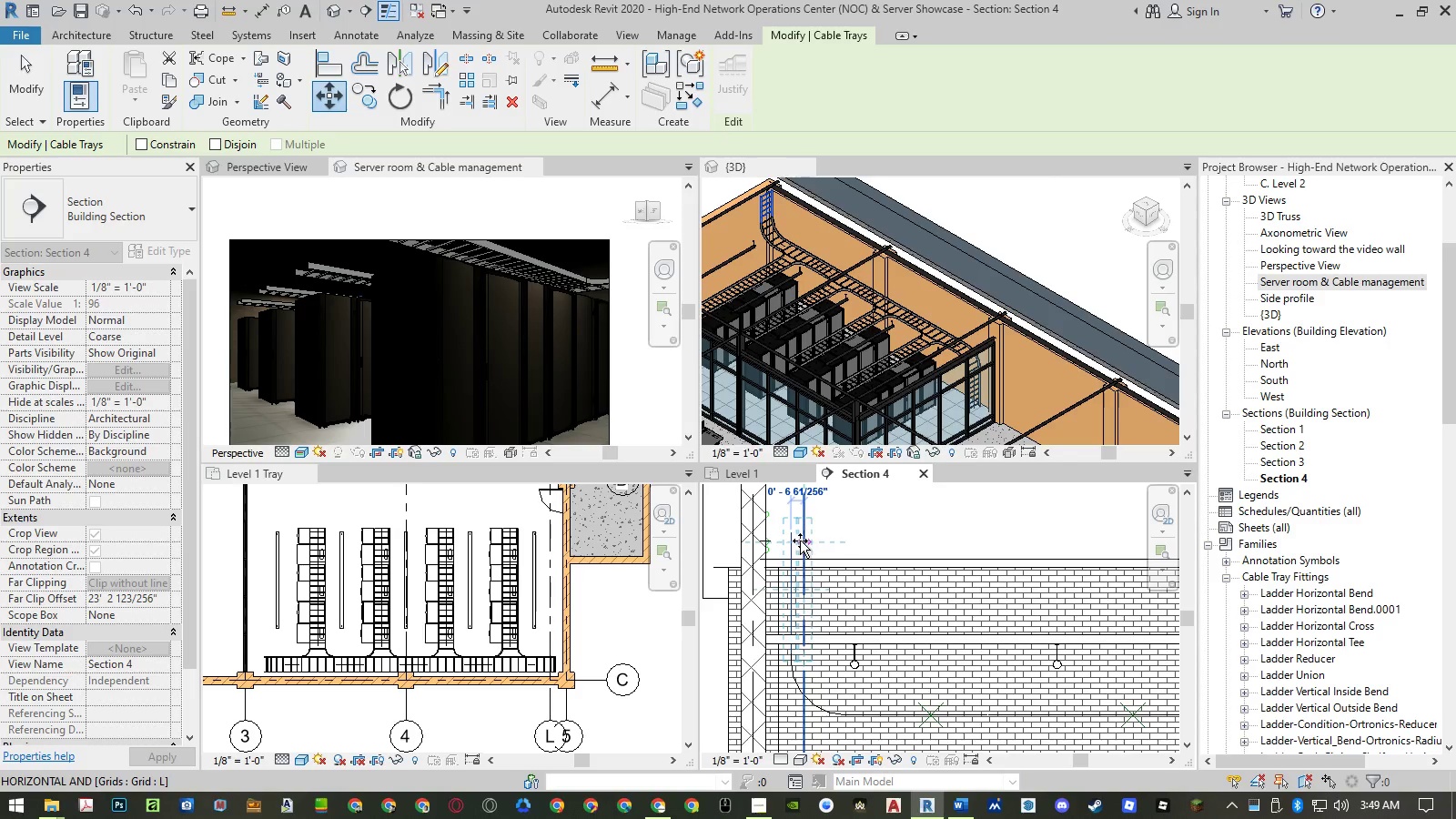 
left_click([800, 541])
 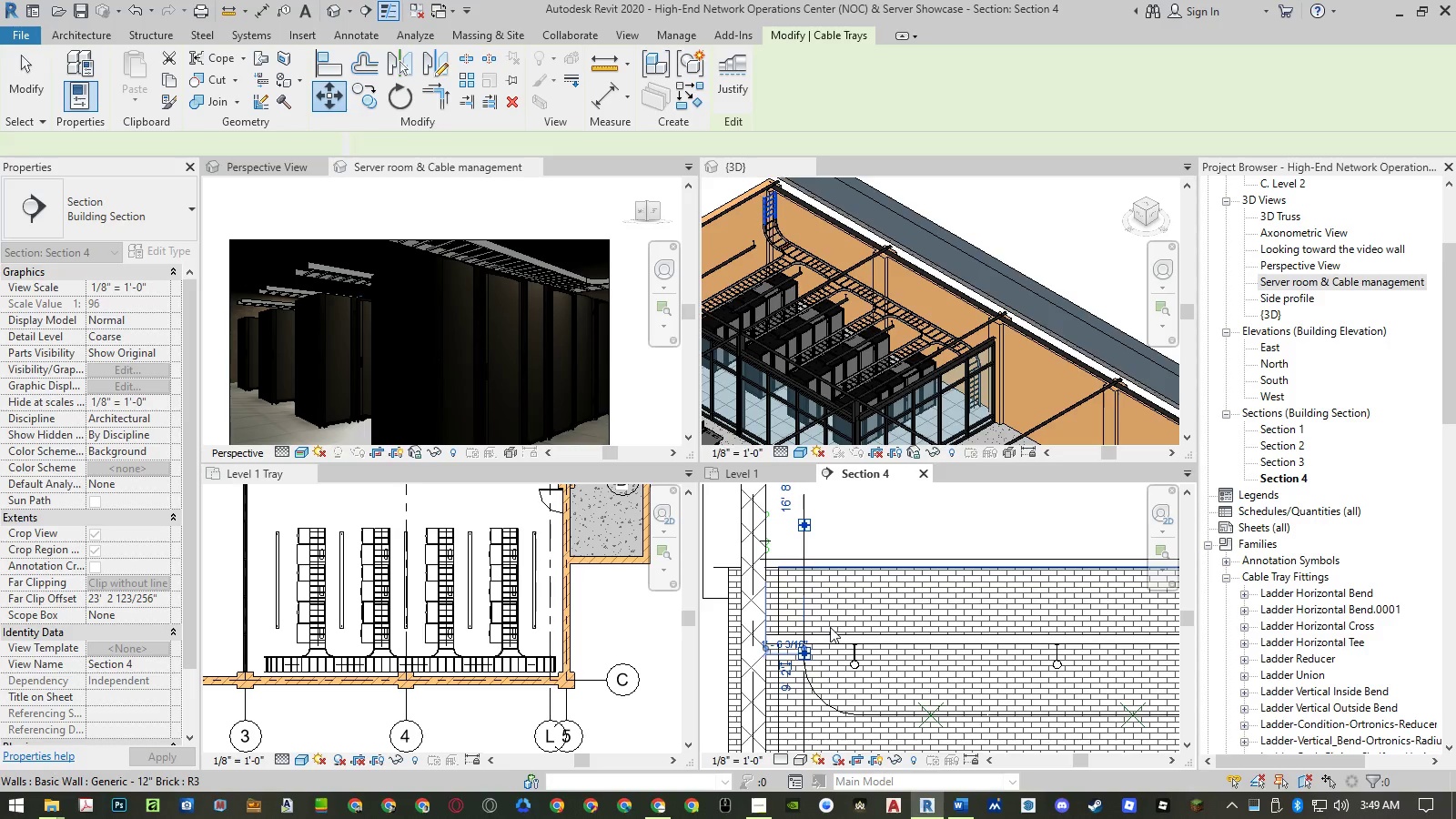 
key(Escape)
 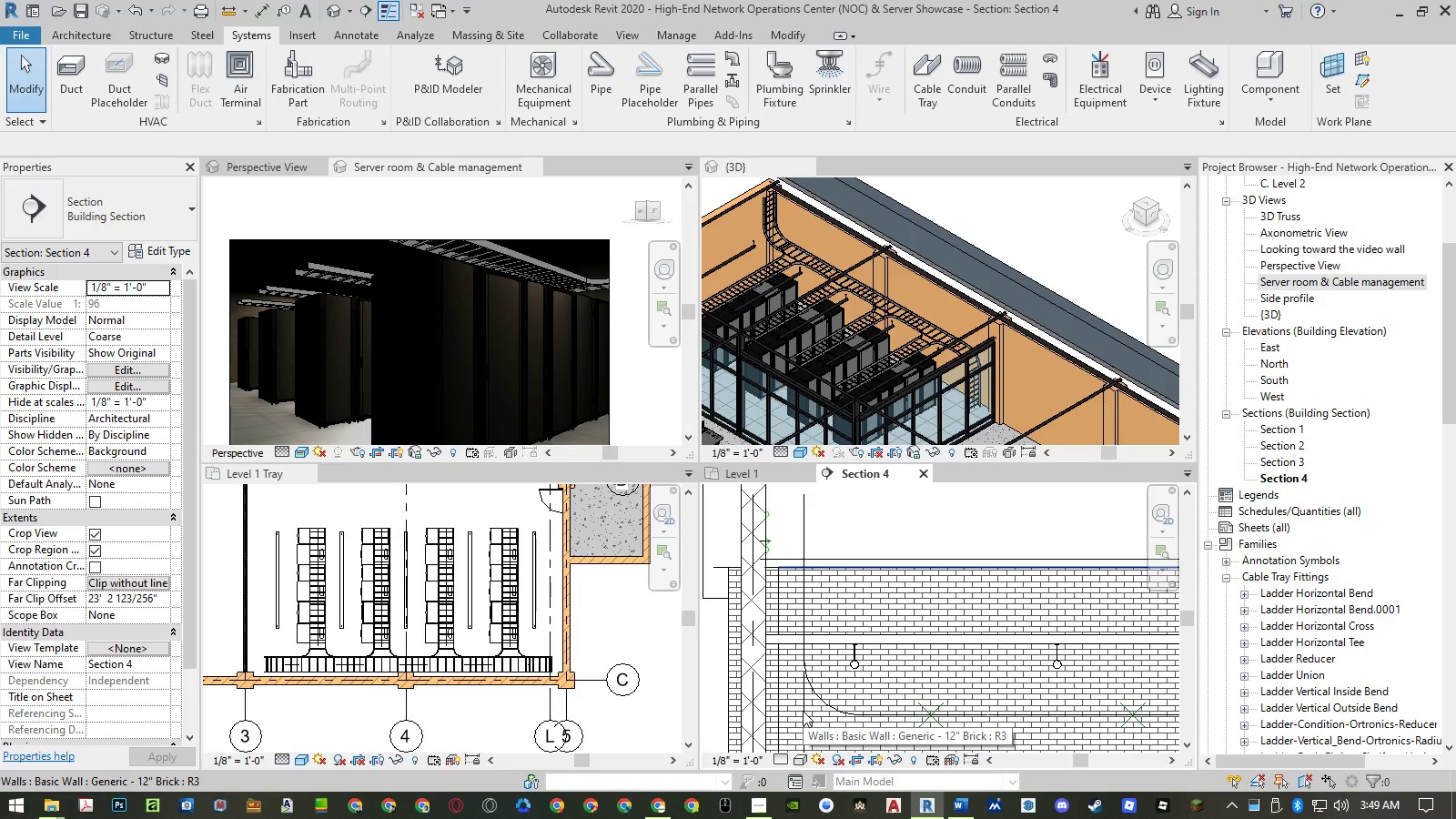 
left_click([804, 712])
 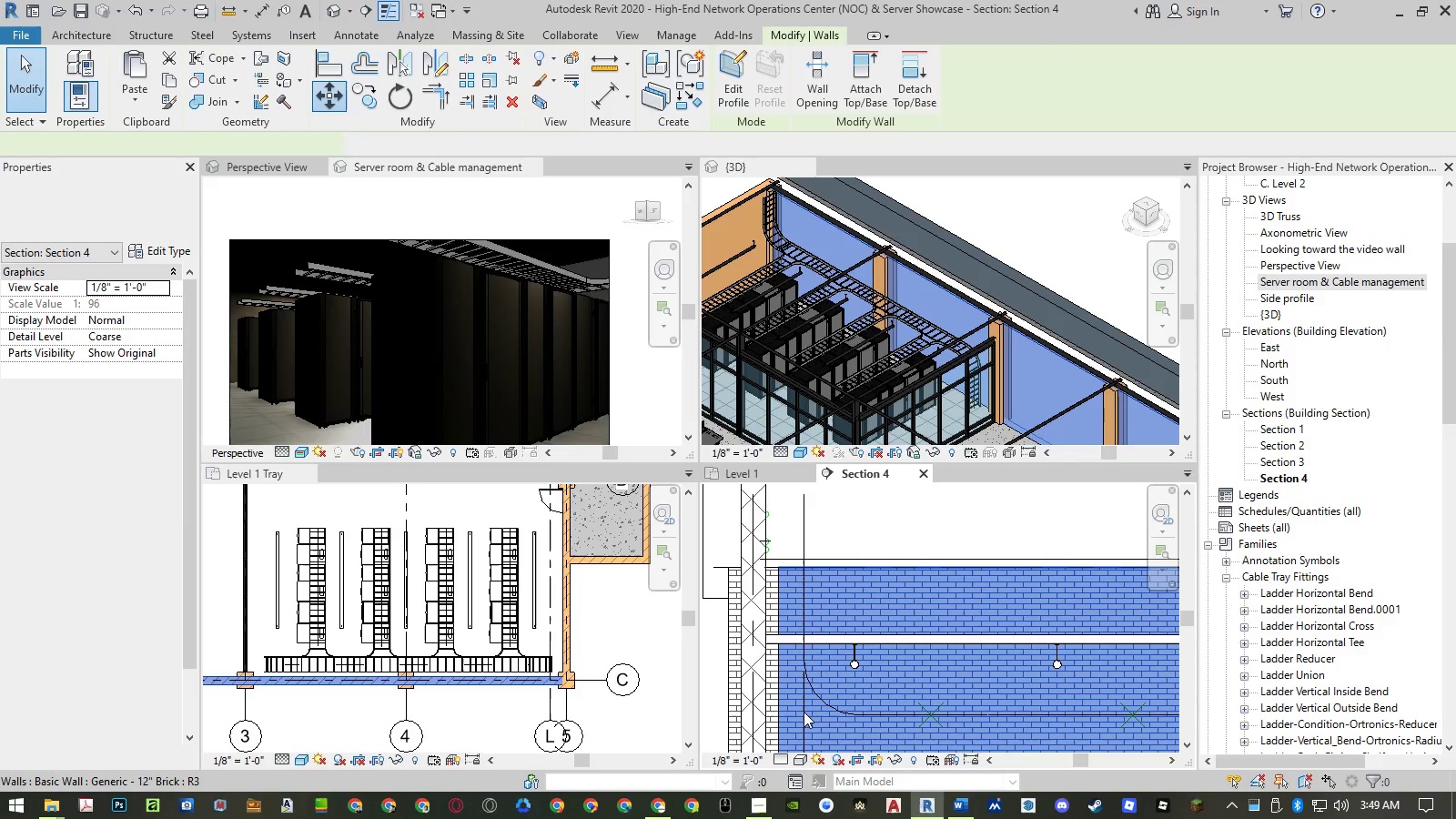 
key(Escape)
 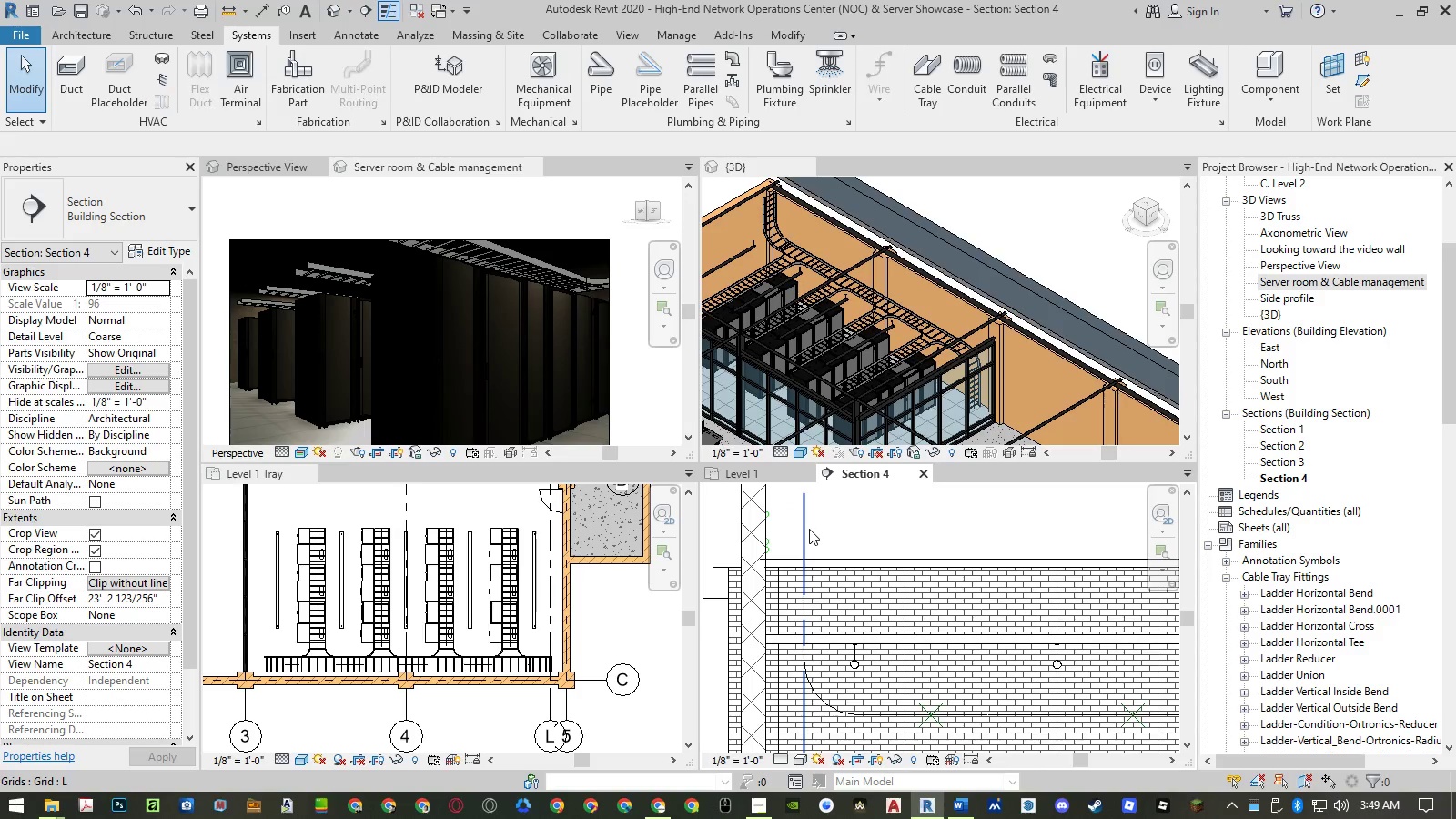 
scroll: coordinate [813, 643], scroll_direction: down, amount: 10.0
 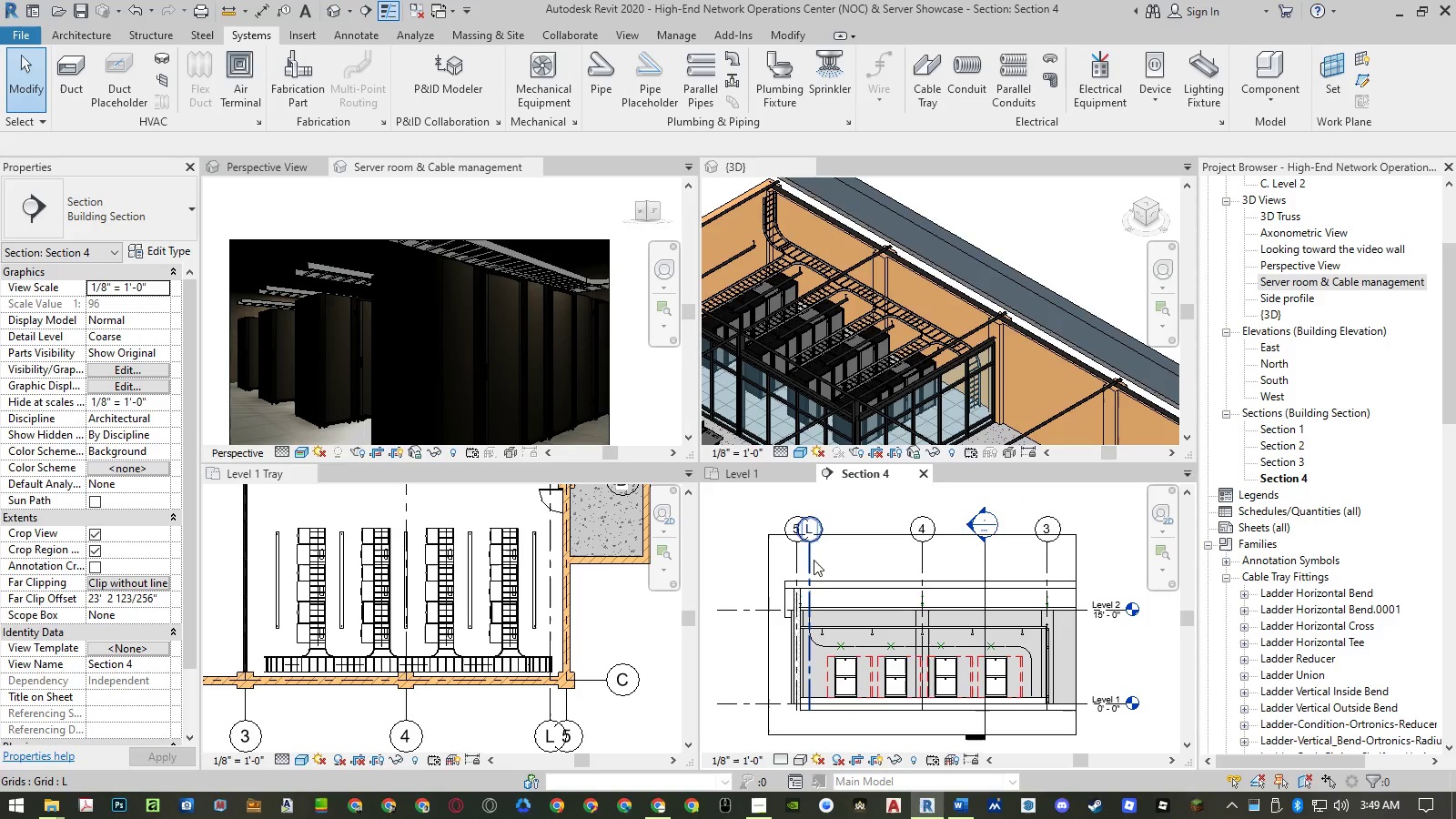 
left_click([814, 559])
 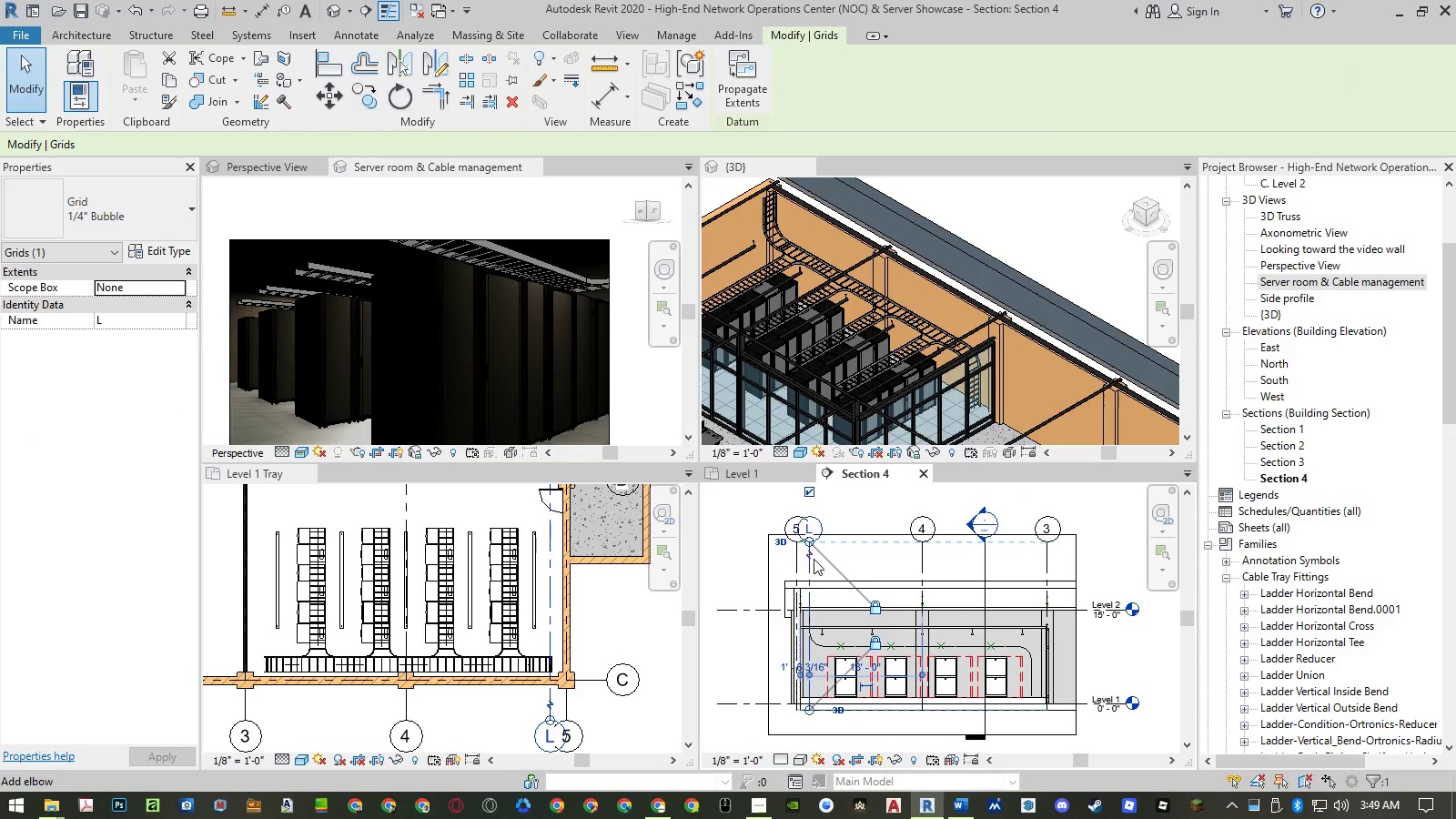 
key(Delete)
 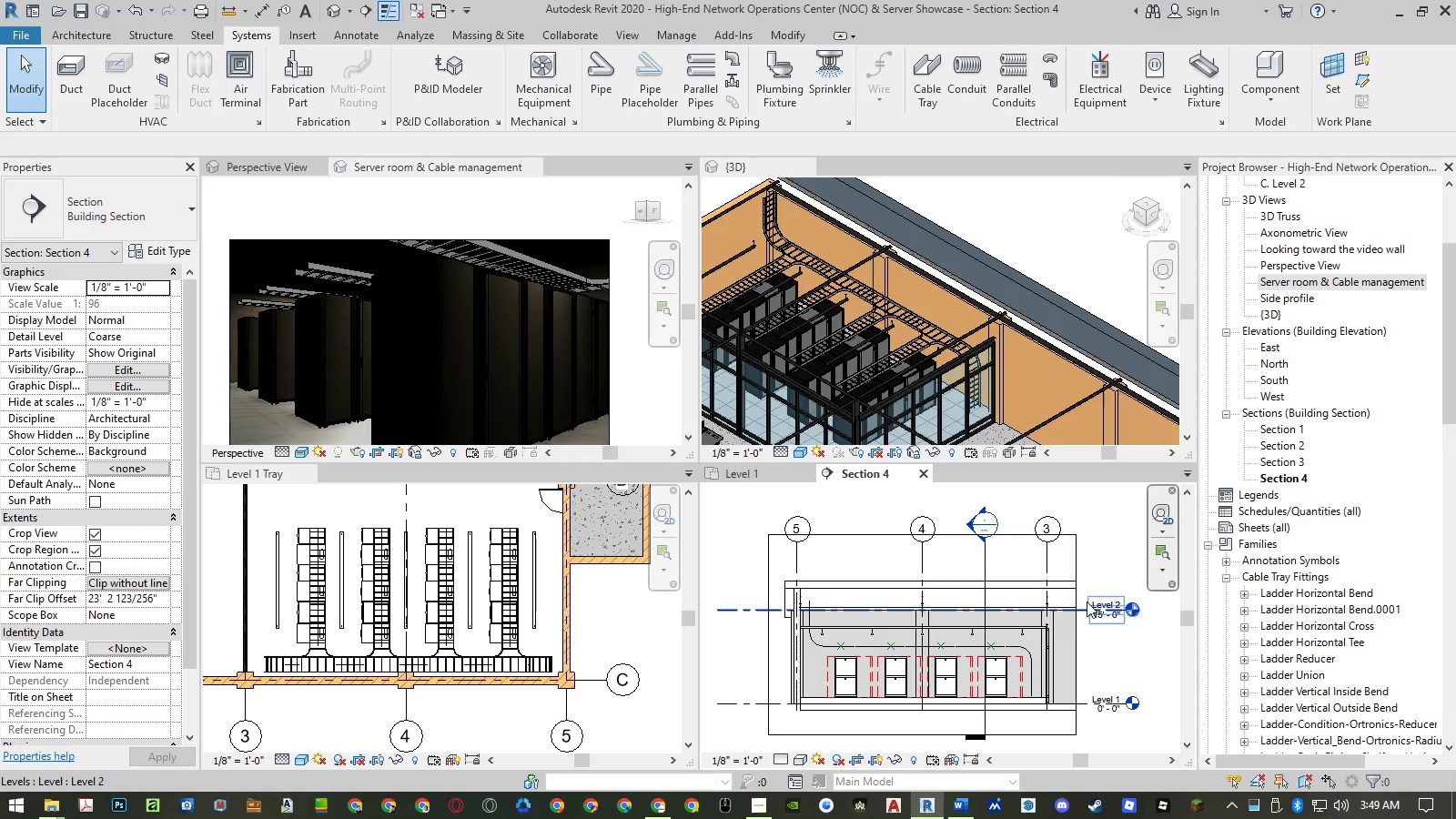 
scroll: coordinate [1080, 595], scroll_direction: up, amount: 2.0
 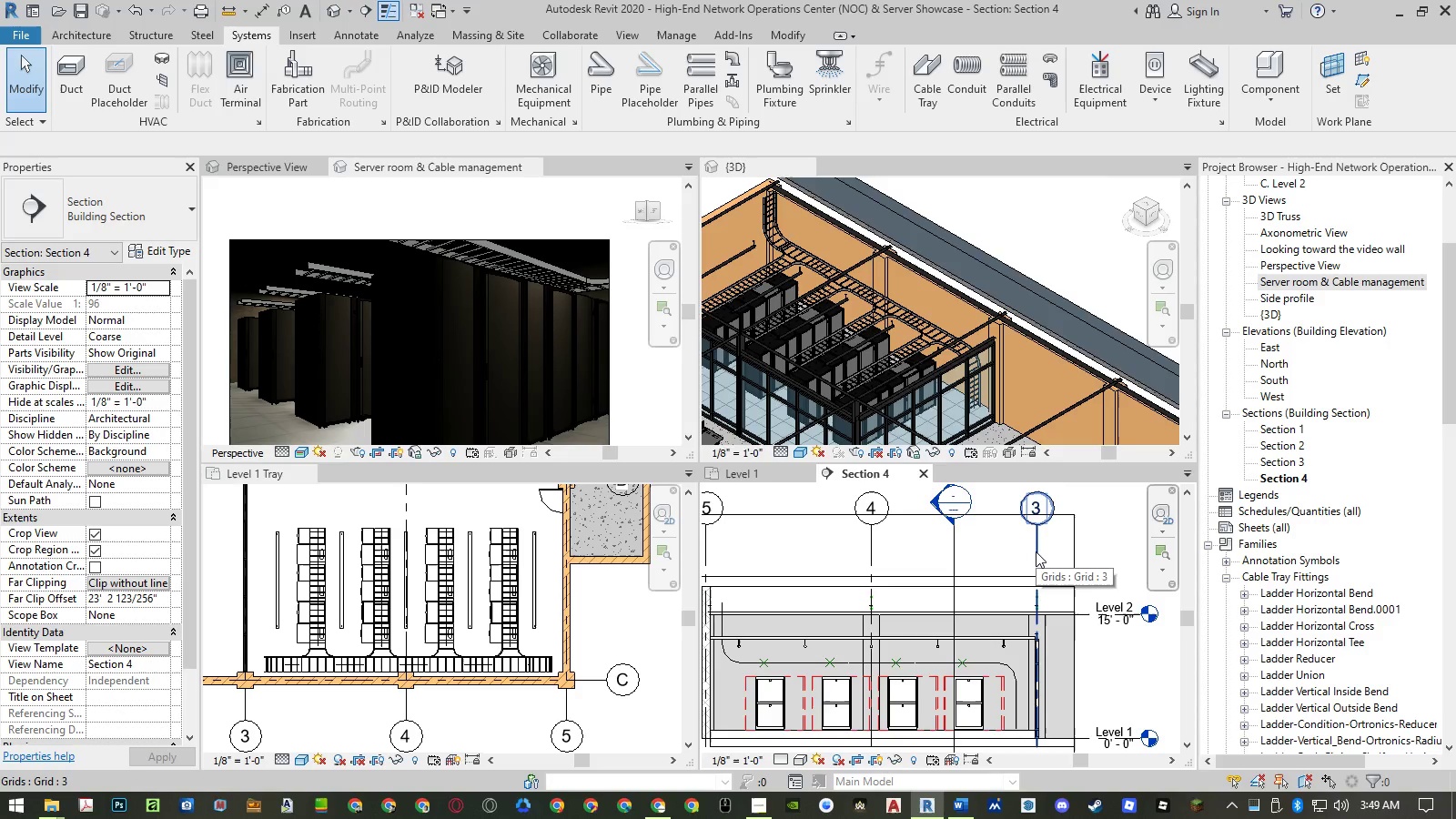 
left_click([992, 664])
 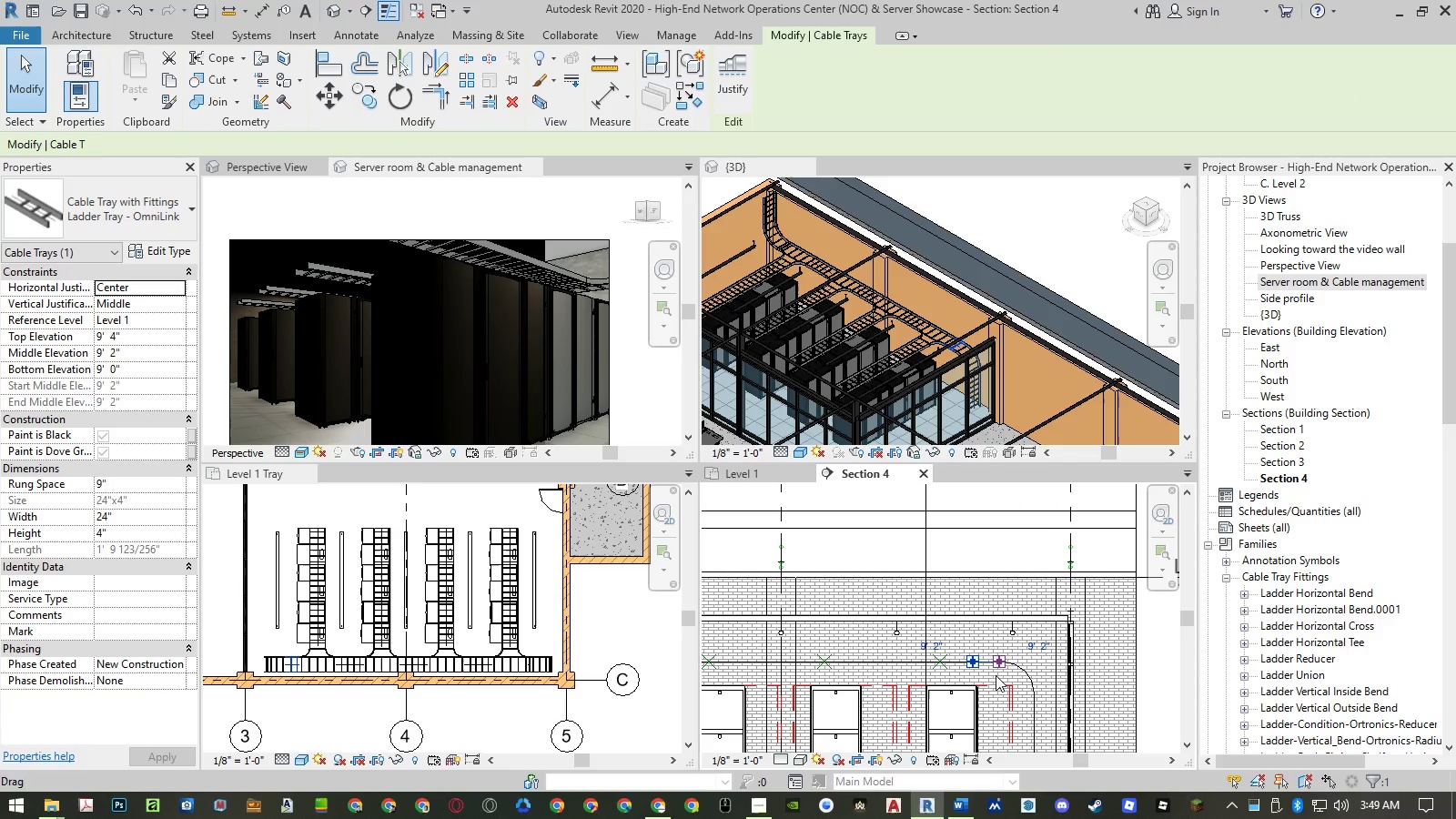 
scroll: coordinate [995, 677], scroll_direction: up, amount: 7.0
 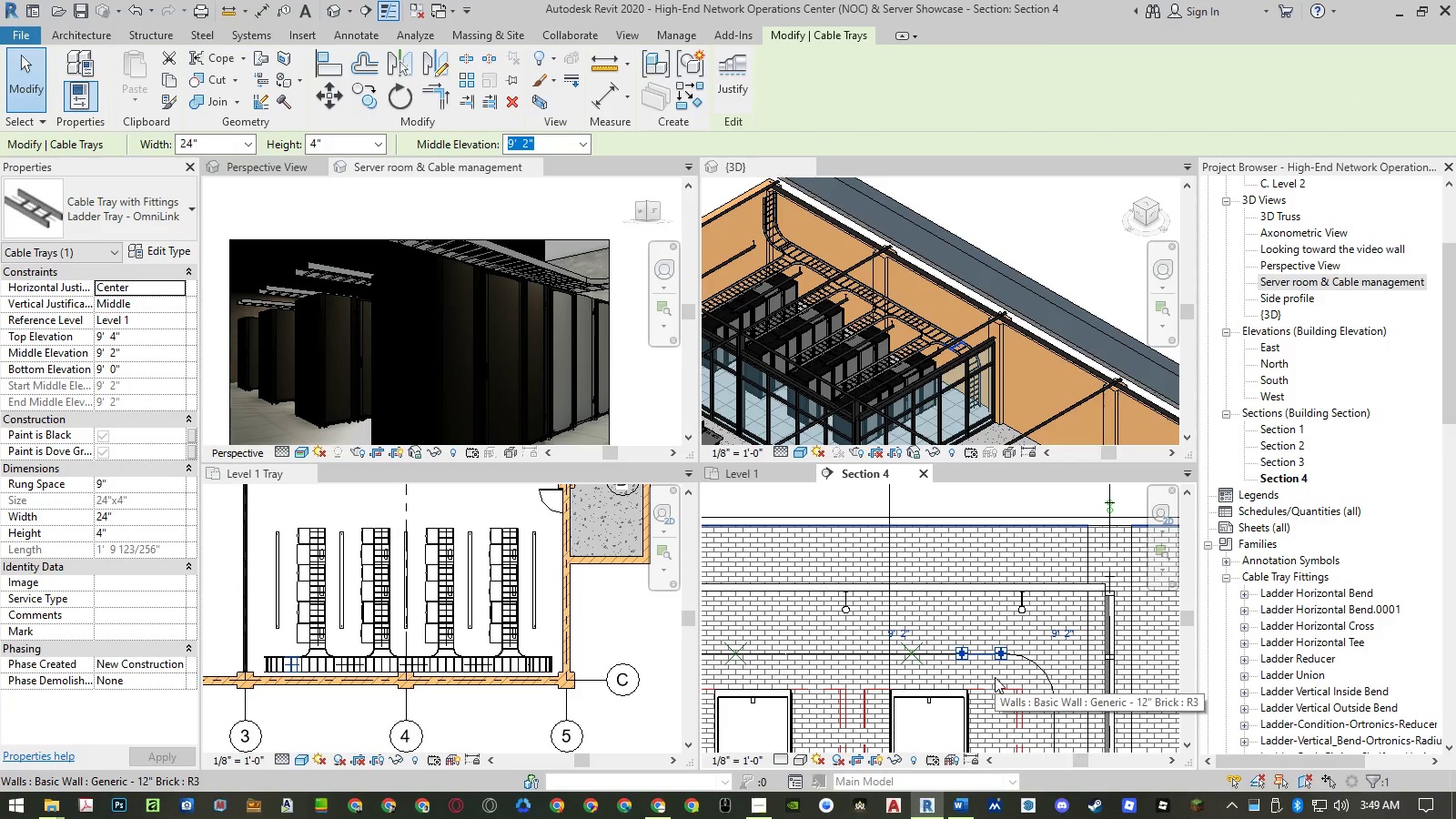 
type(dll)
 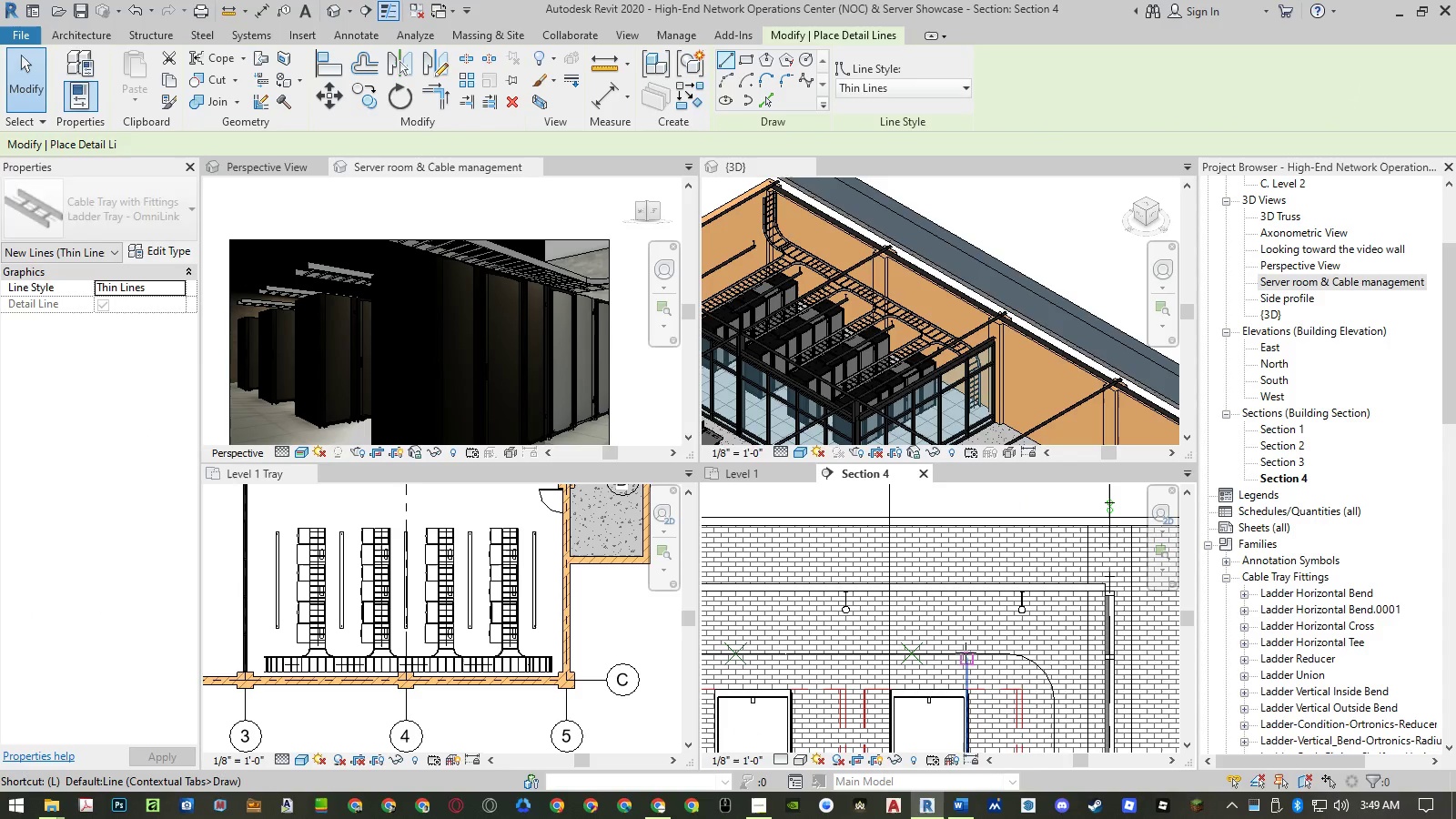 
left_click([966, 652])
 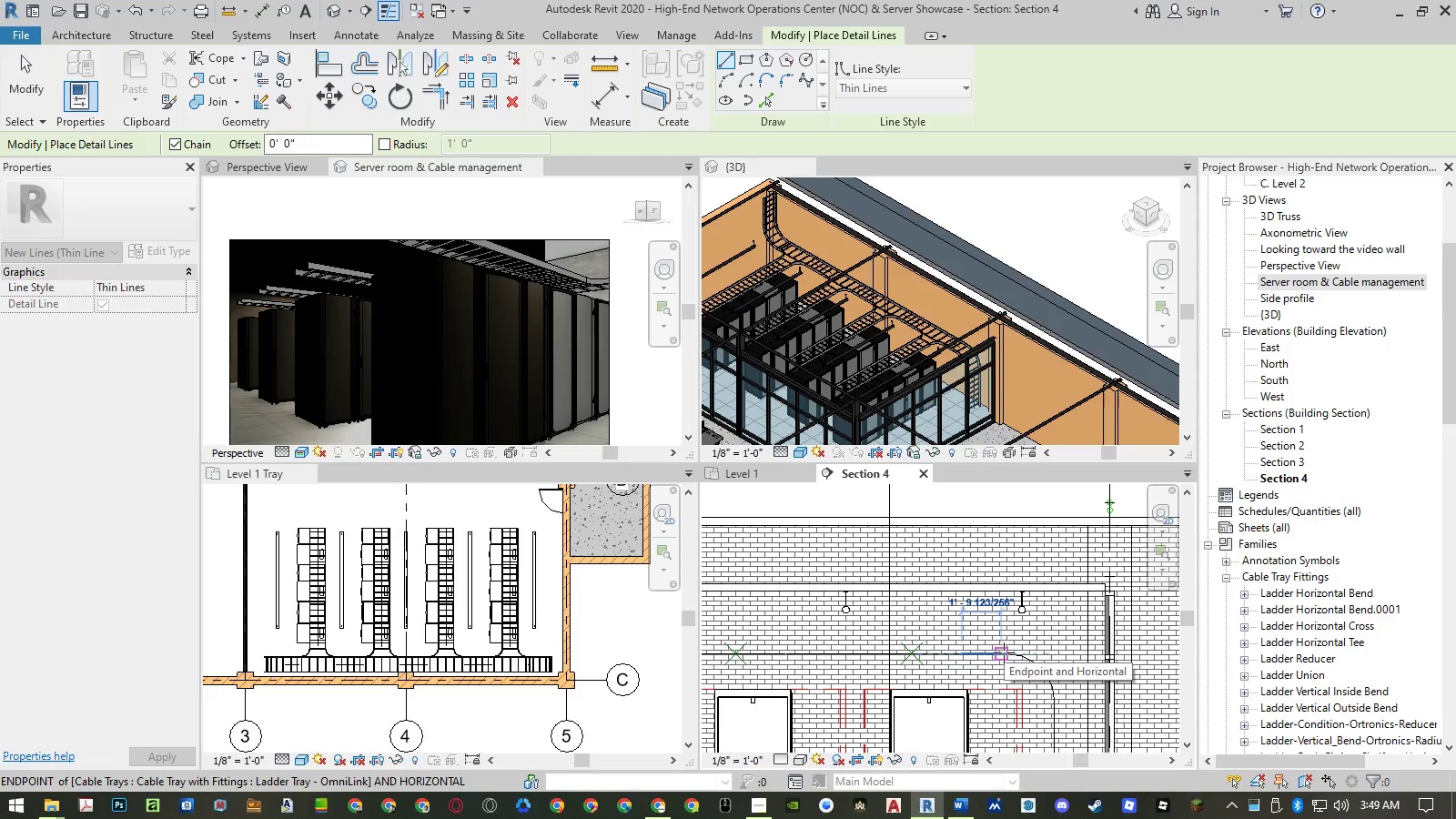 
key(Escape)
 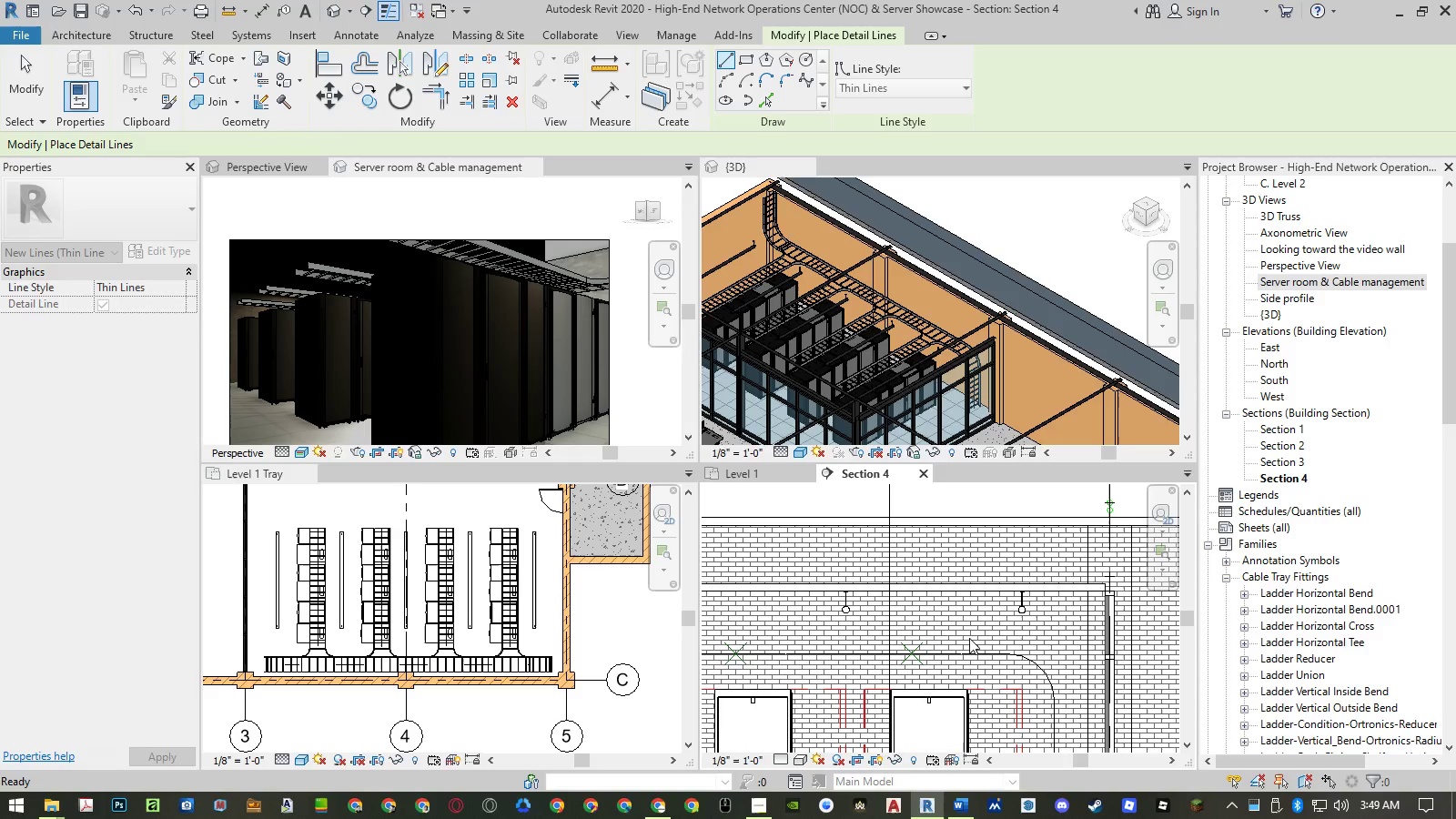 
scroll: coordinate [968, 638], scroll_direction: down, amount: 8.0
 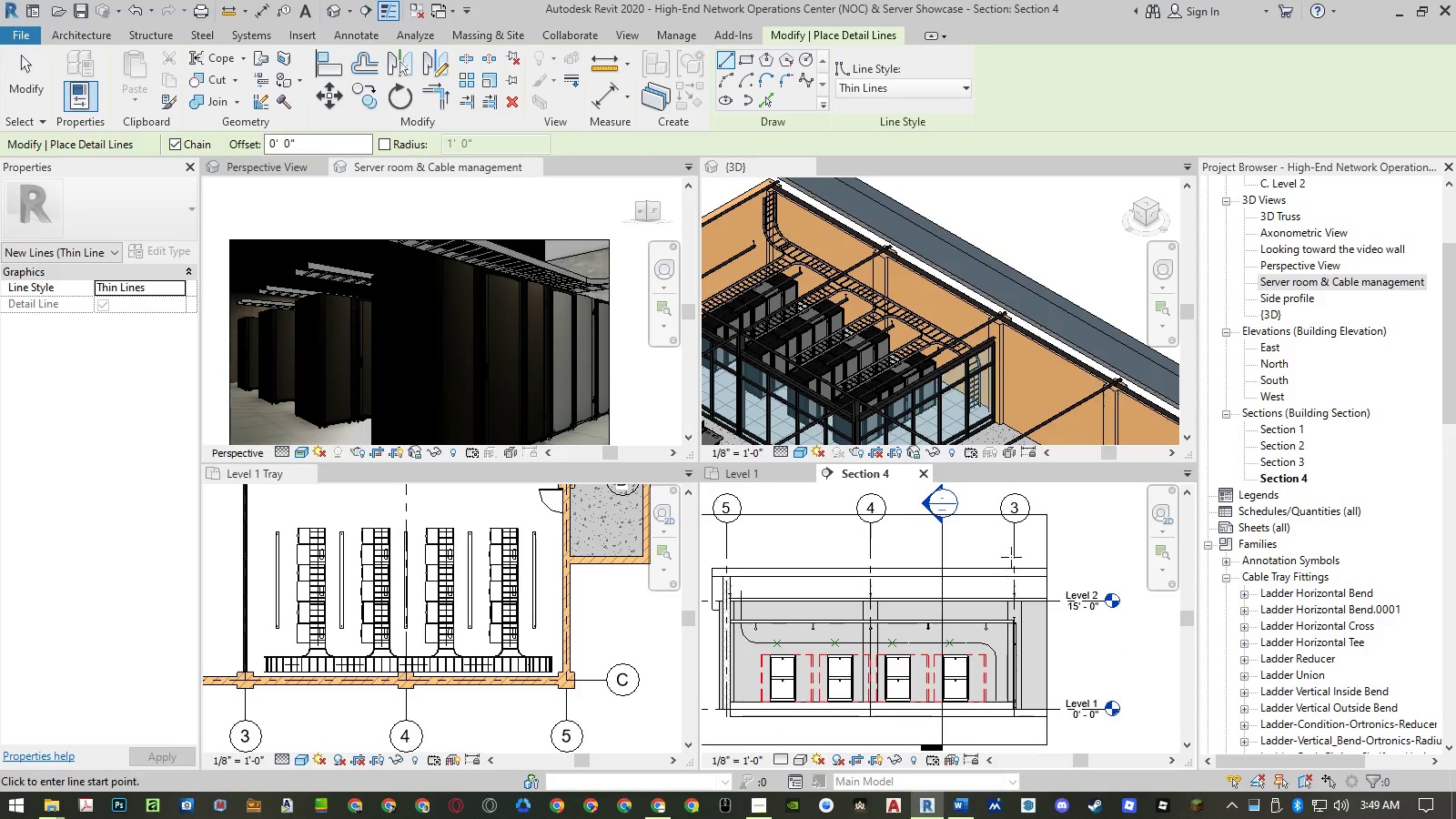 
key(Escape)
 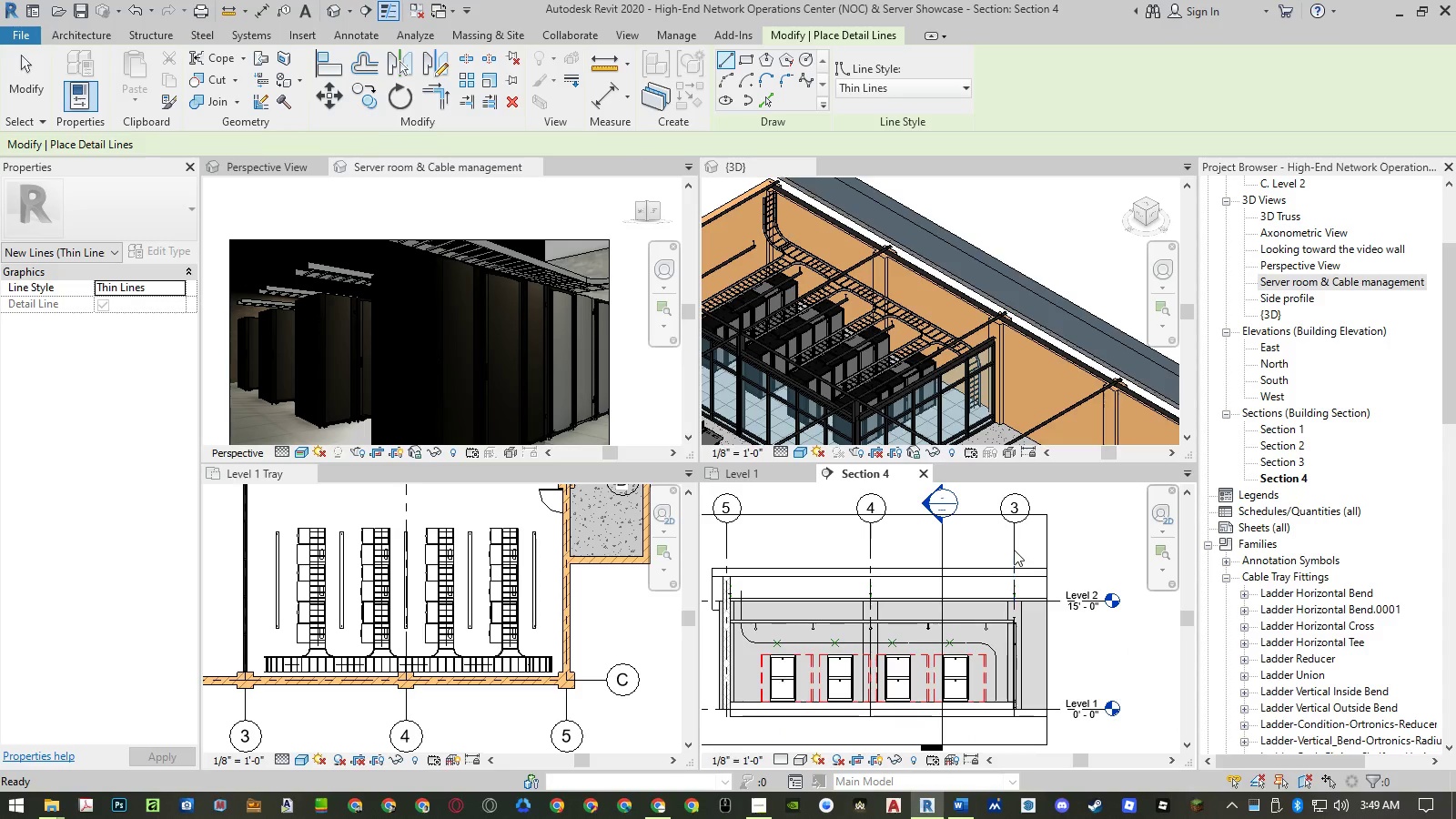 
key(Escape)
 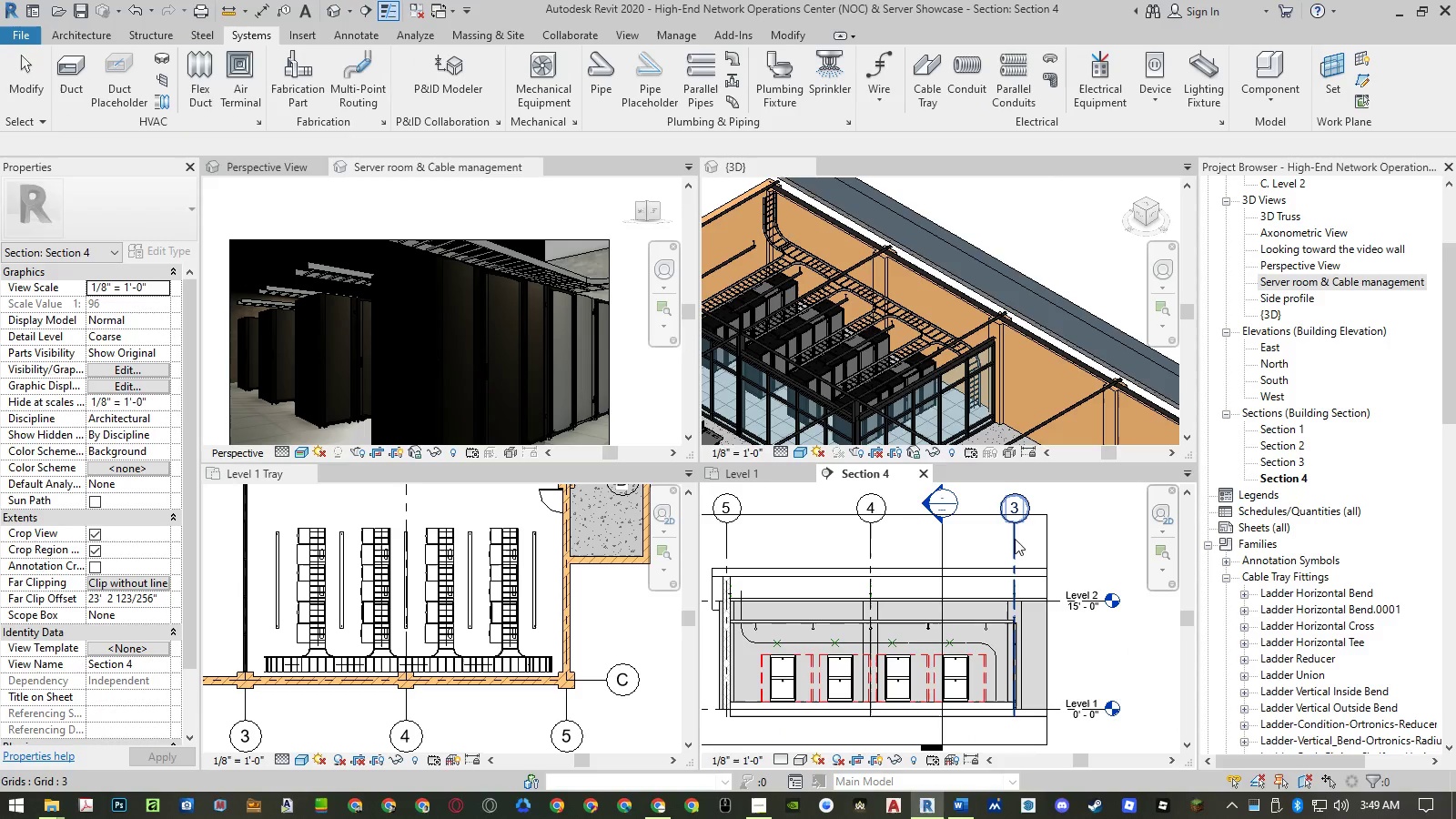 
left_click([1015, 539])
 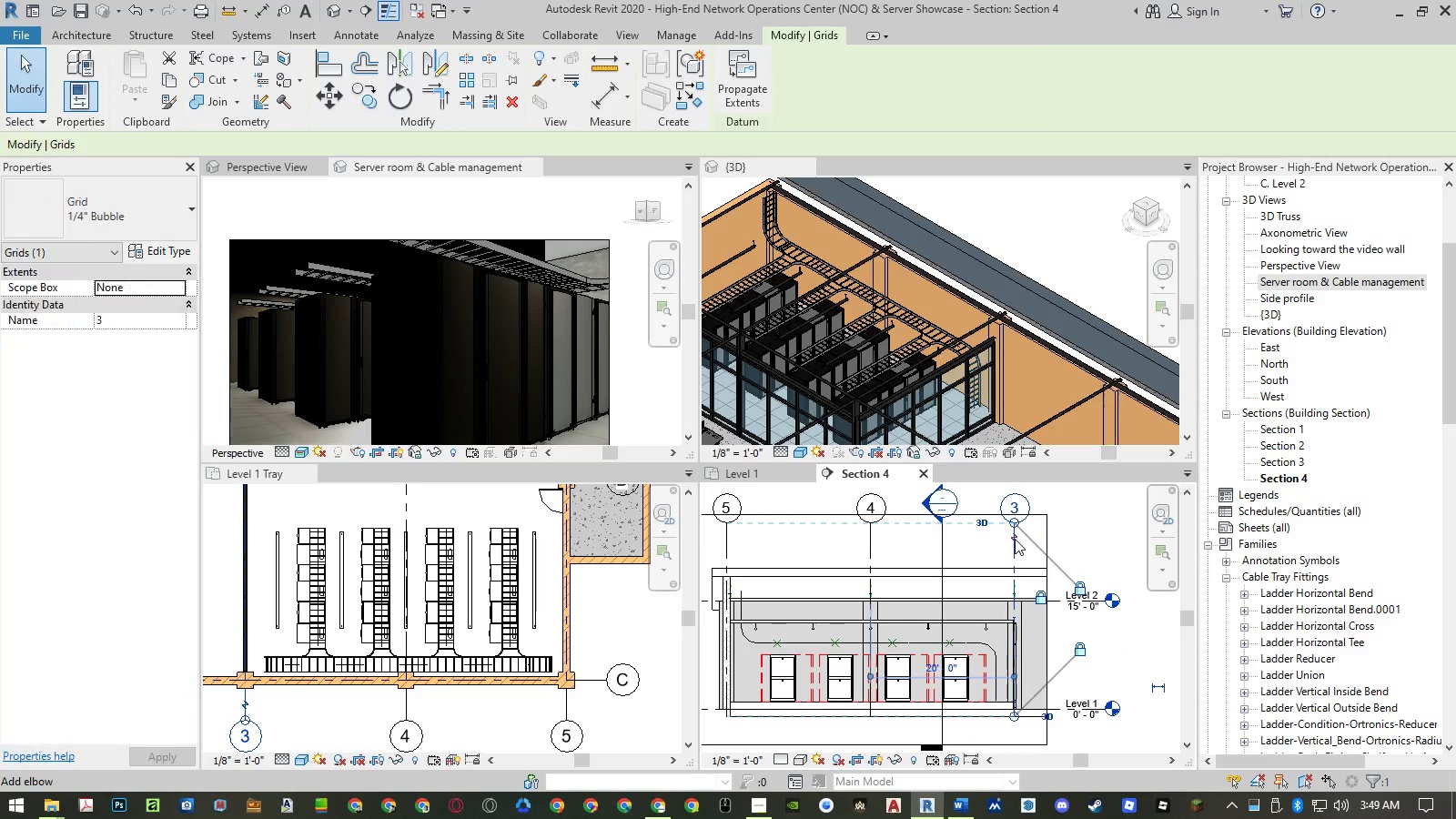 
type(co )
 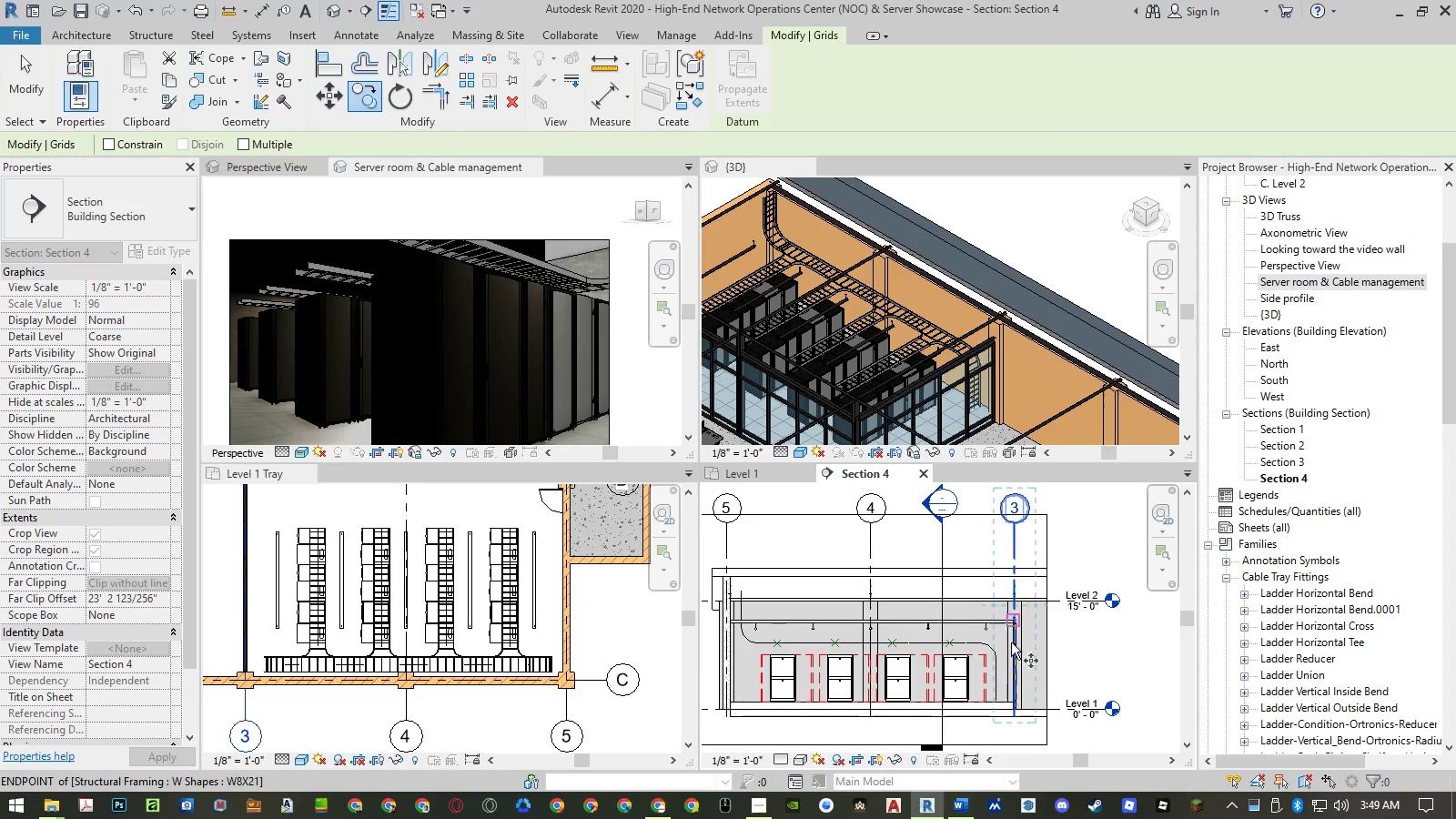 
scroll: coordinate [1008, 668], scroll_direction: up, amount: 11.0
 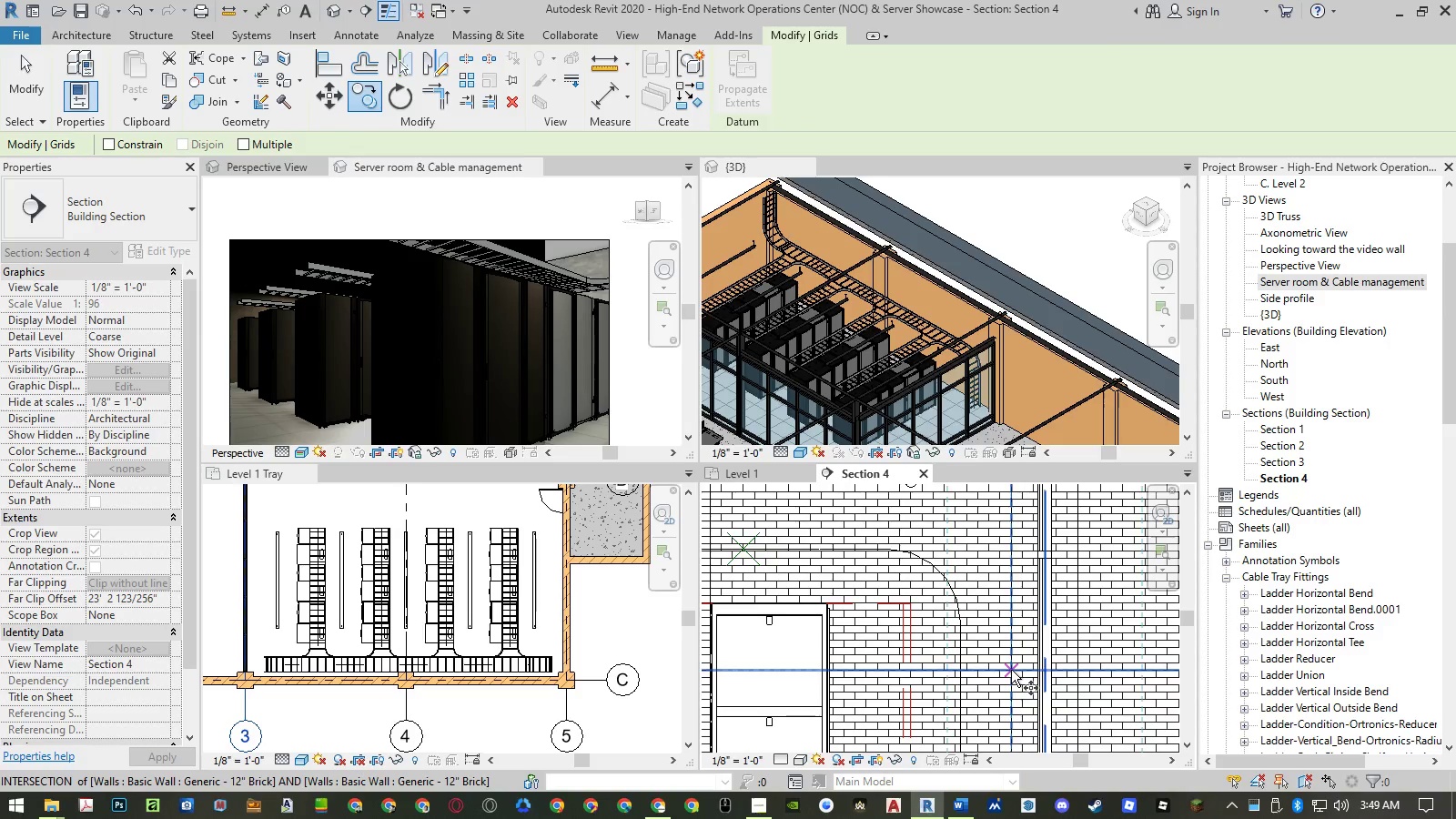 
left_click([1011, 670])
 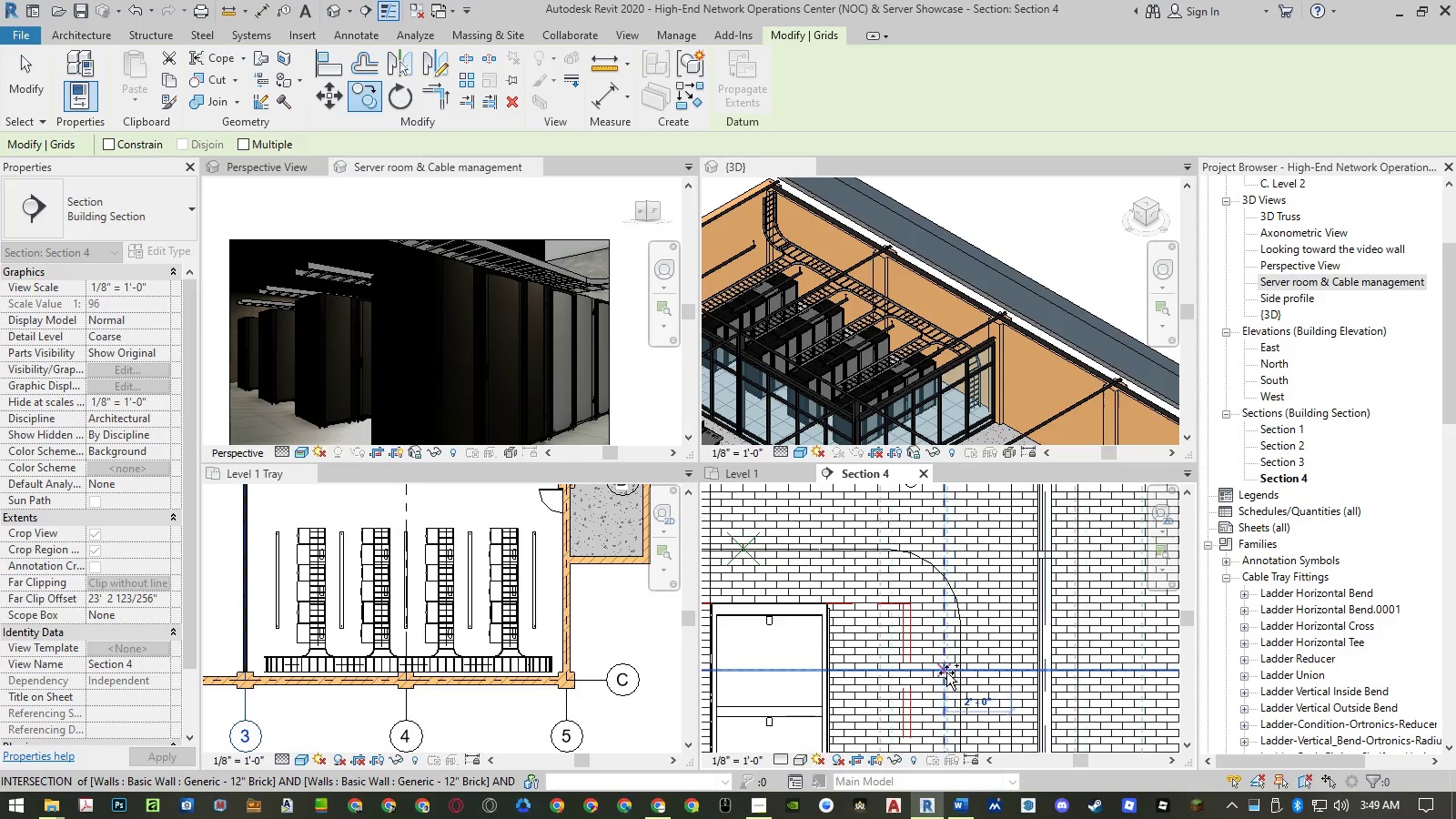 
key(Numpad2)
 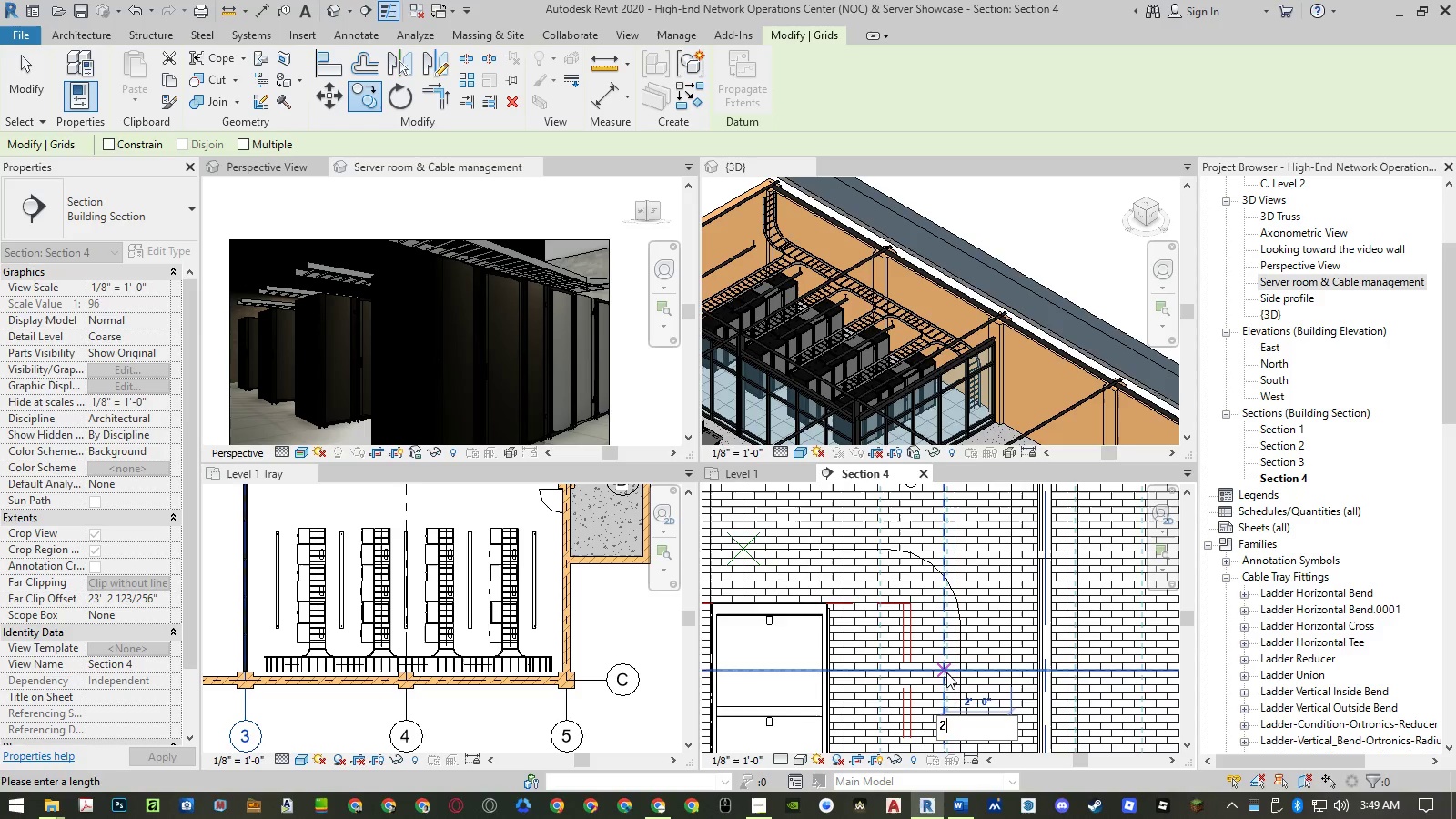 
key(NumpadEnter)
 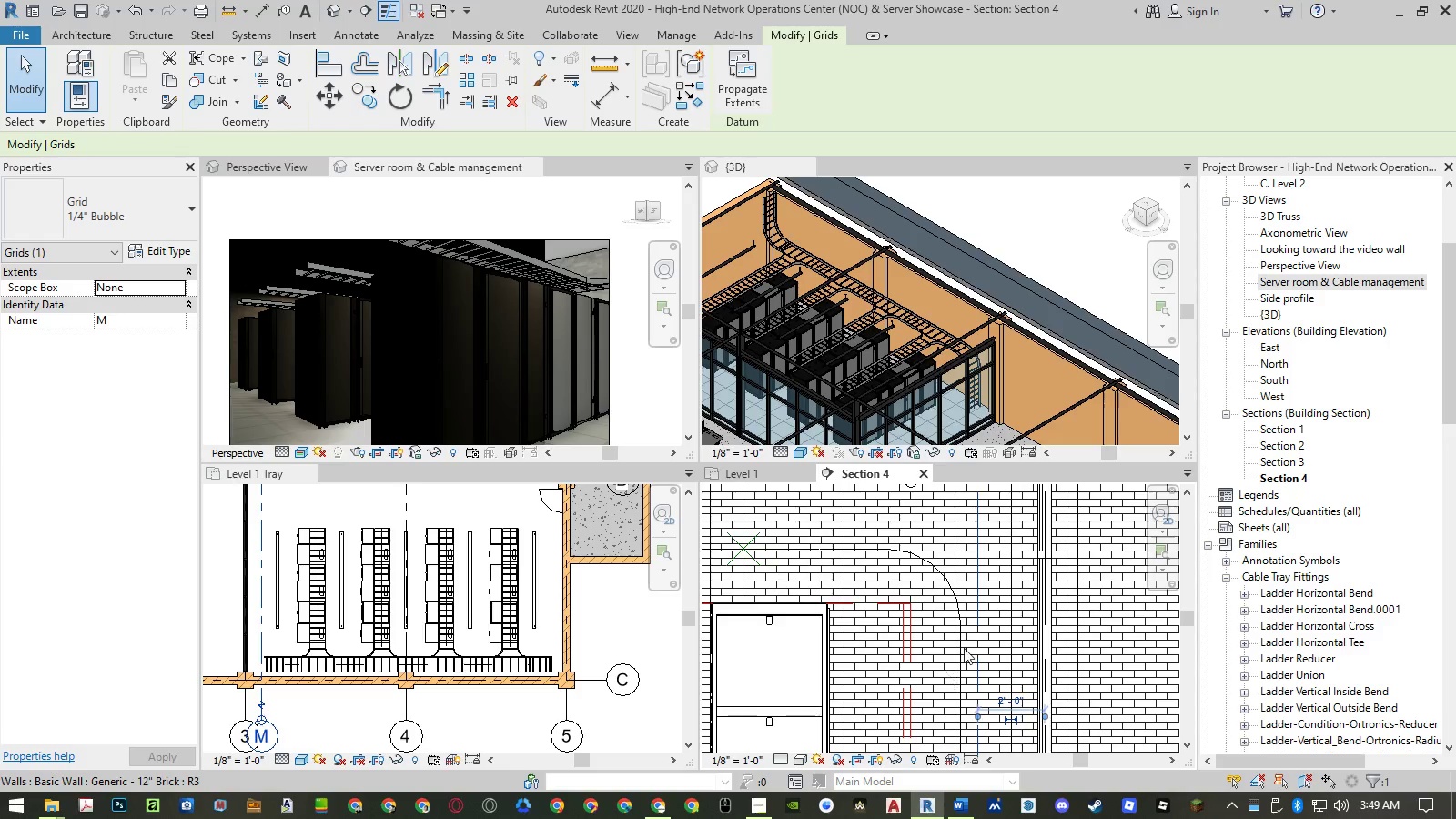 
scroll: coordinate [973, 607], scroll_direction: down, amount: 10.0
 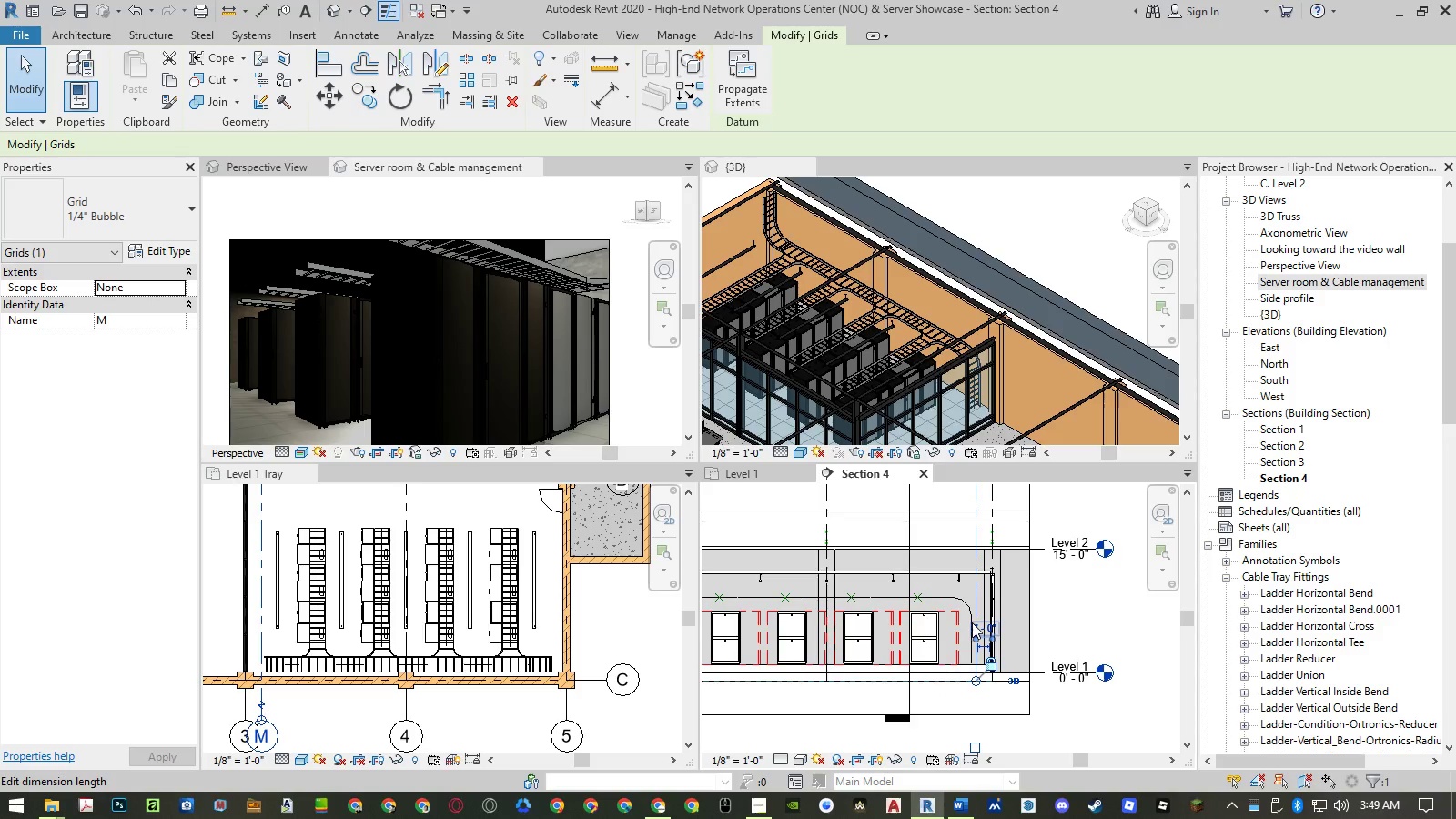 
type(mv)
 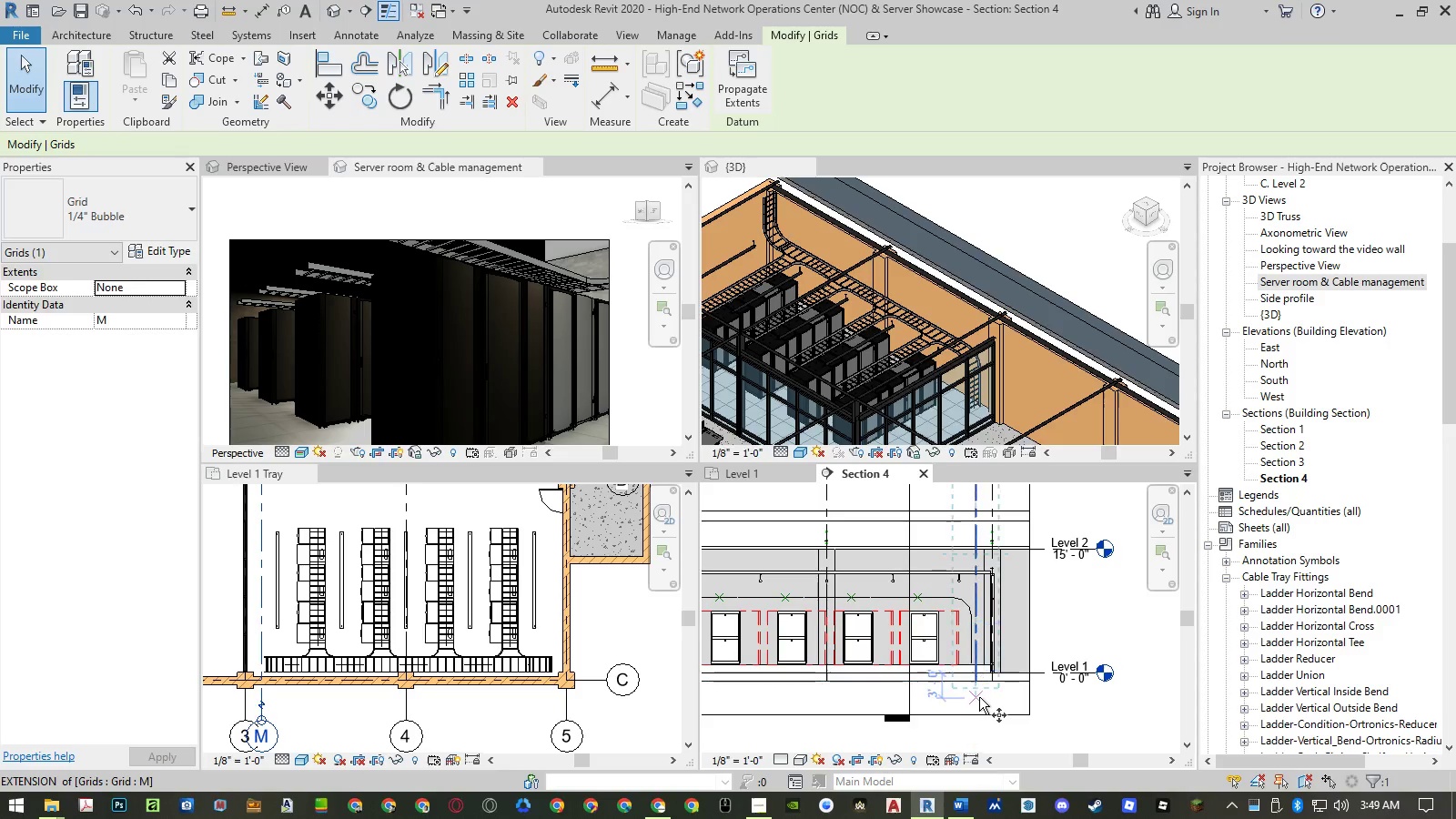 
left_click([986, 698])
 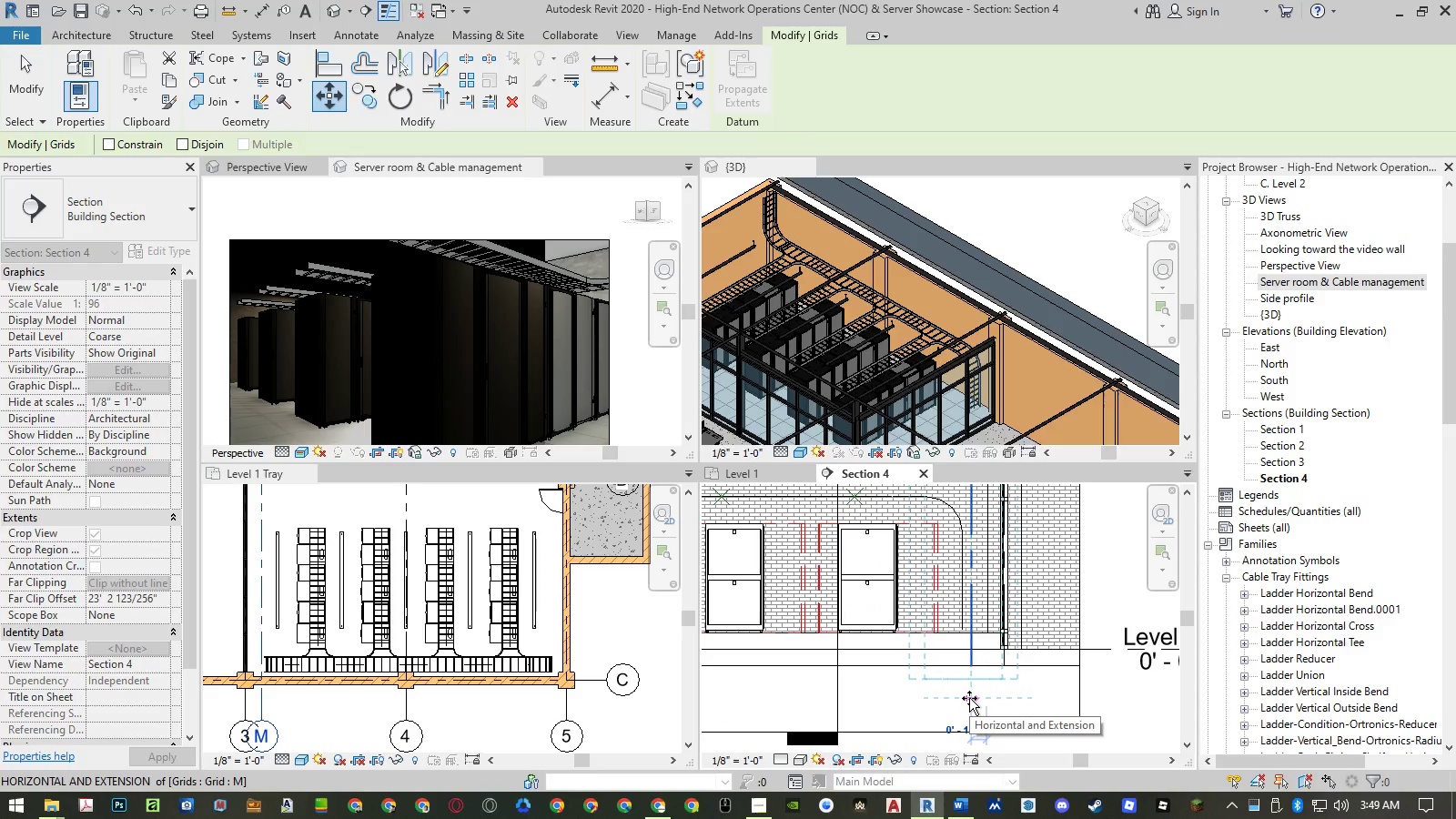 
scroll: coordinate [980, 697], scroll_direction: up, amount: 5.0
 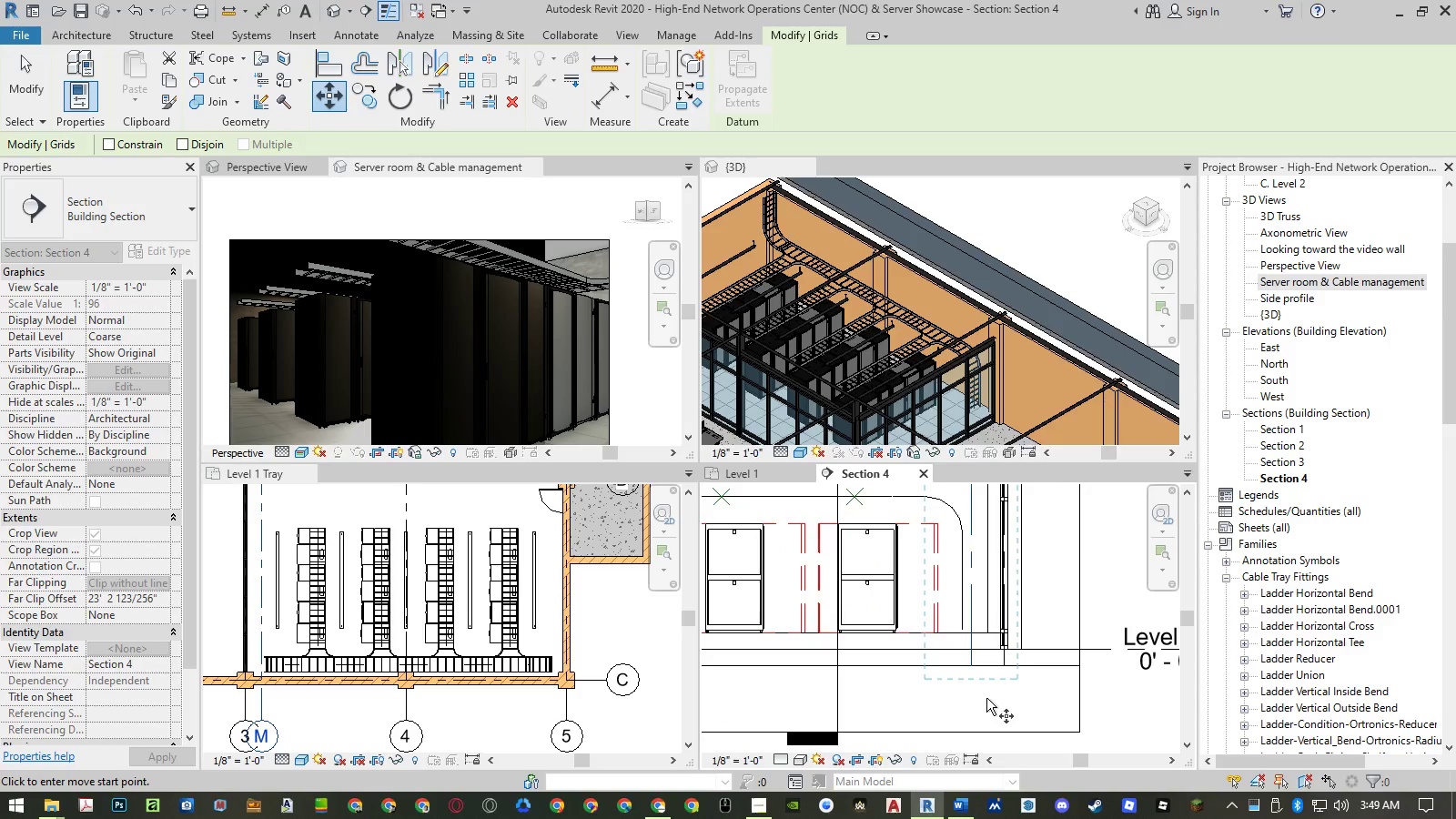 
key(Numpad1)
 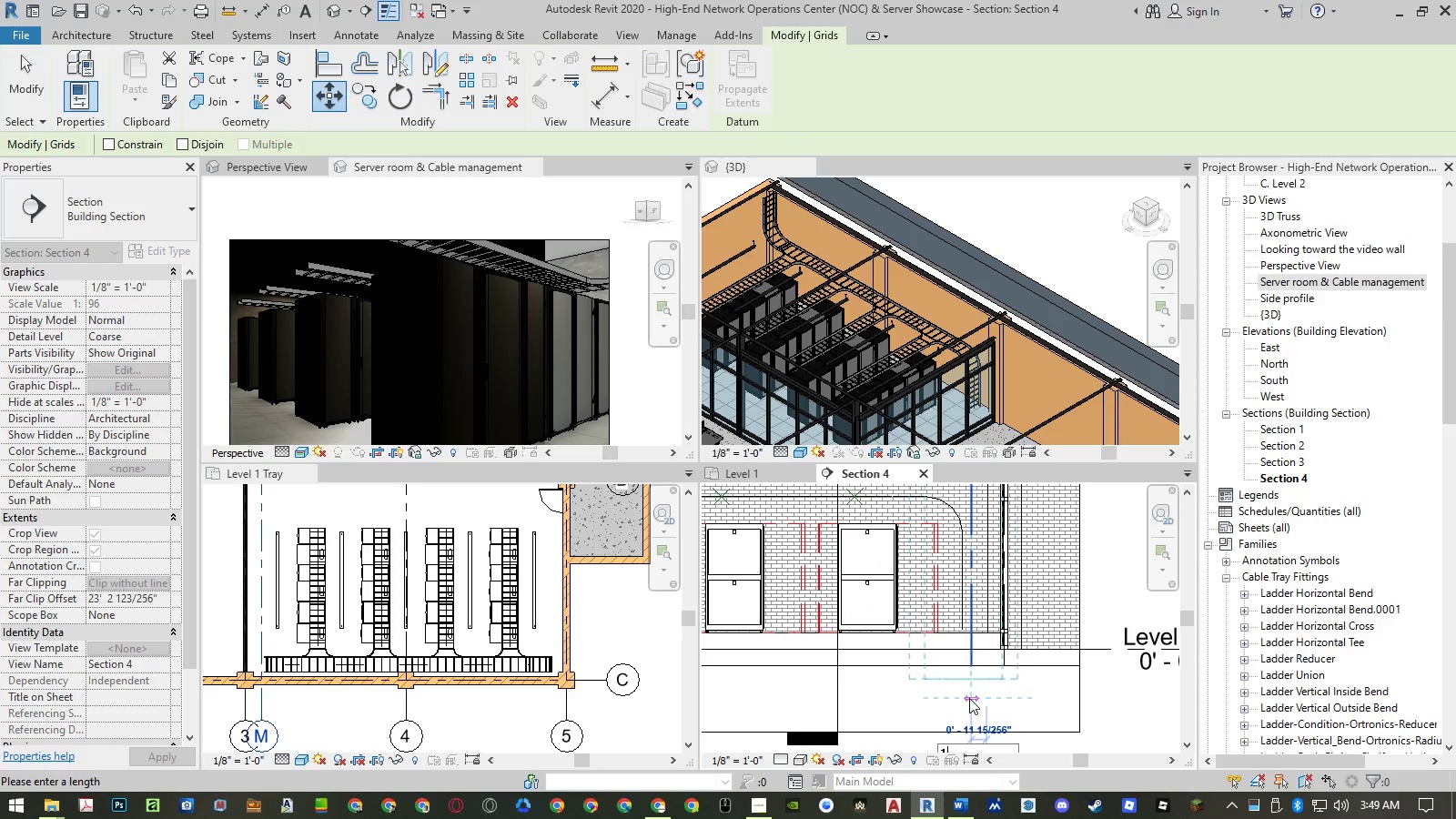 
key(NumpadEnter)
 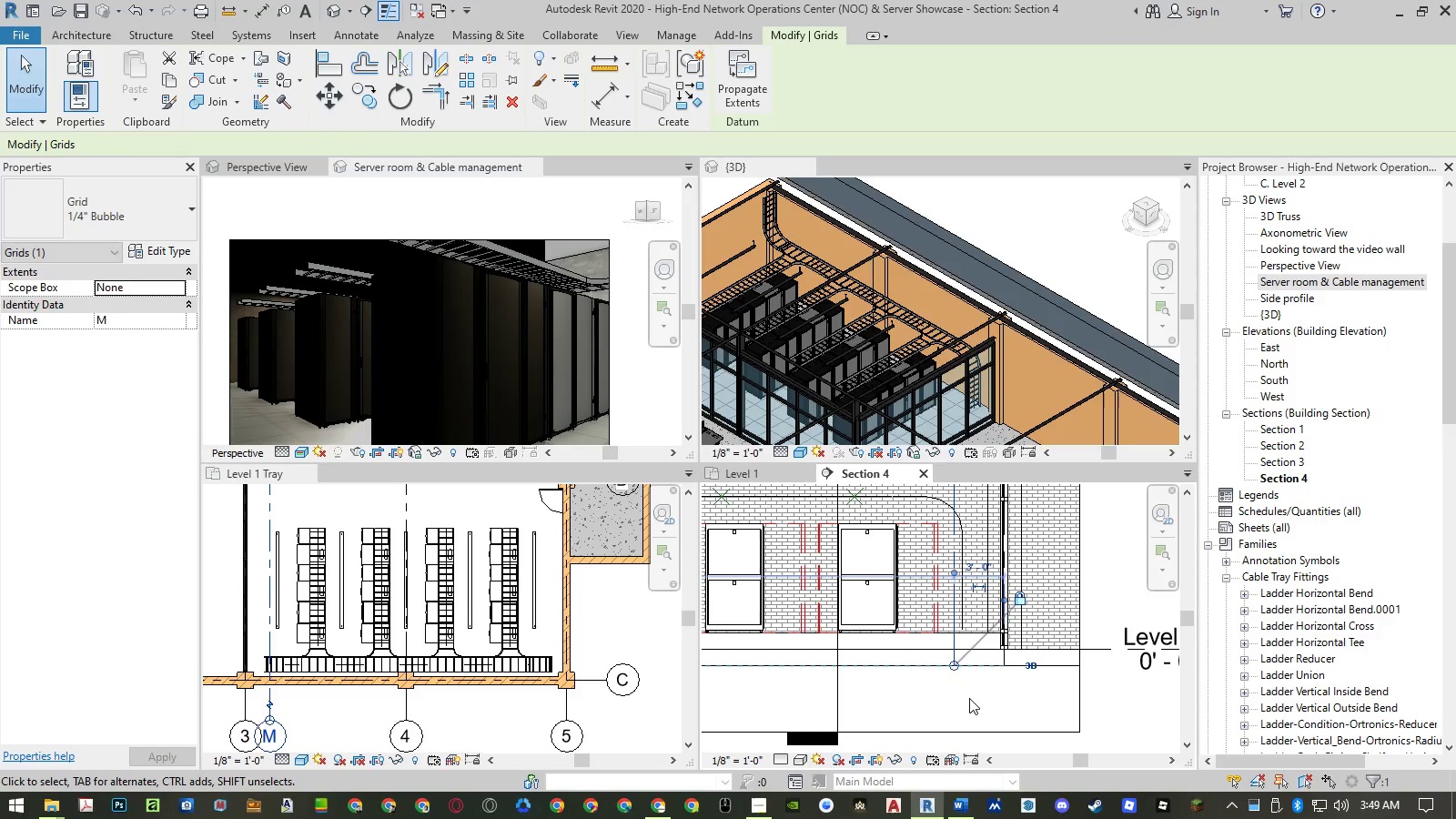 
key(Escape)
 